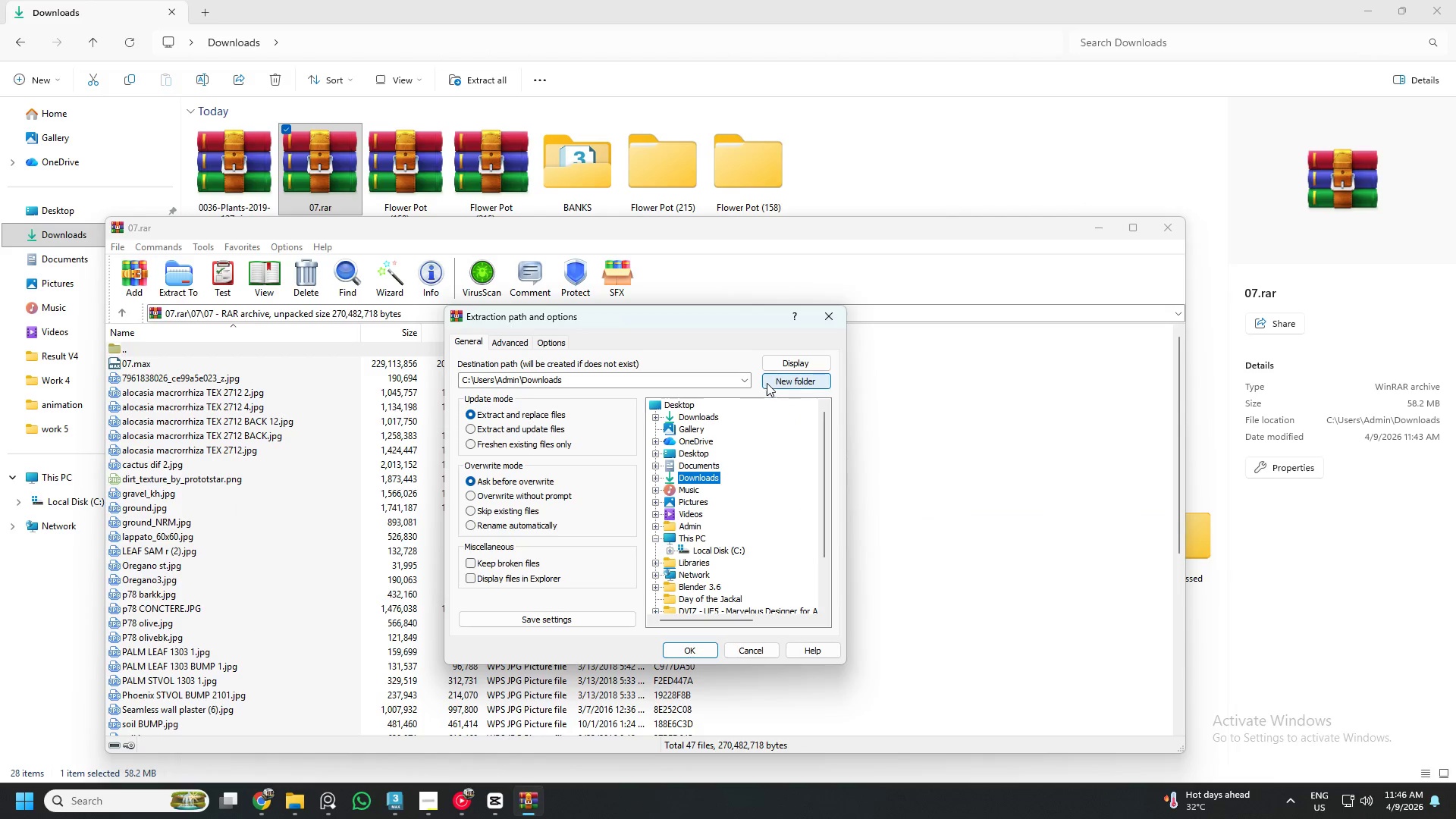 
left_click([786, 380])
 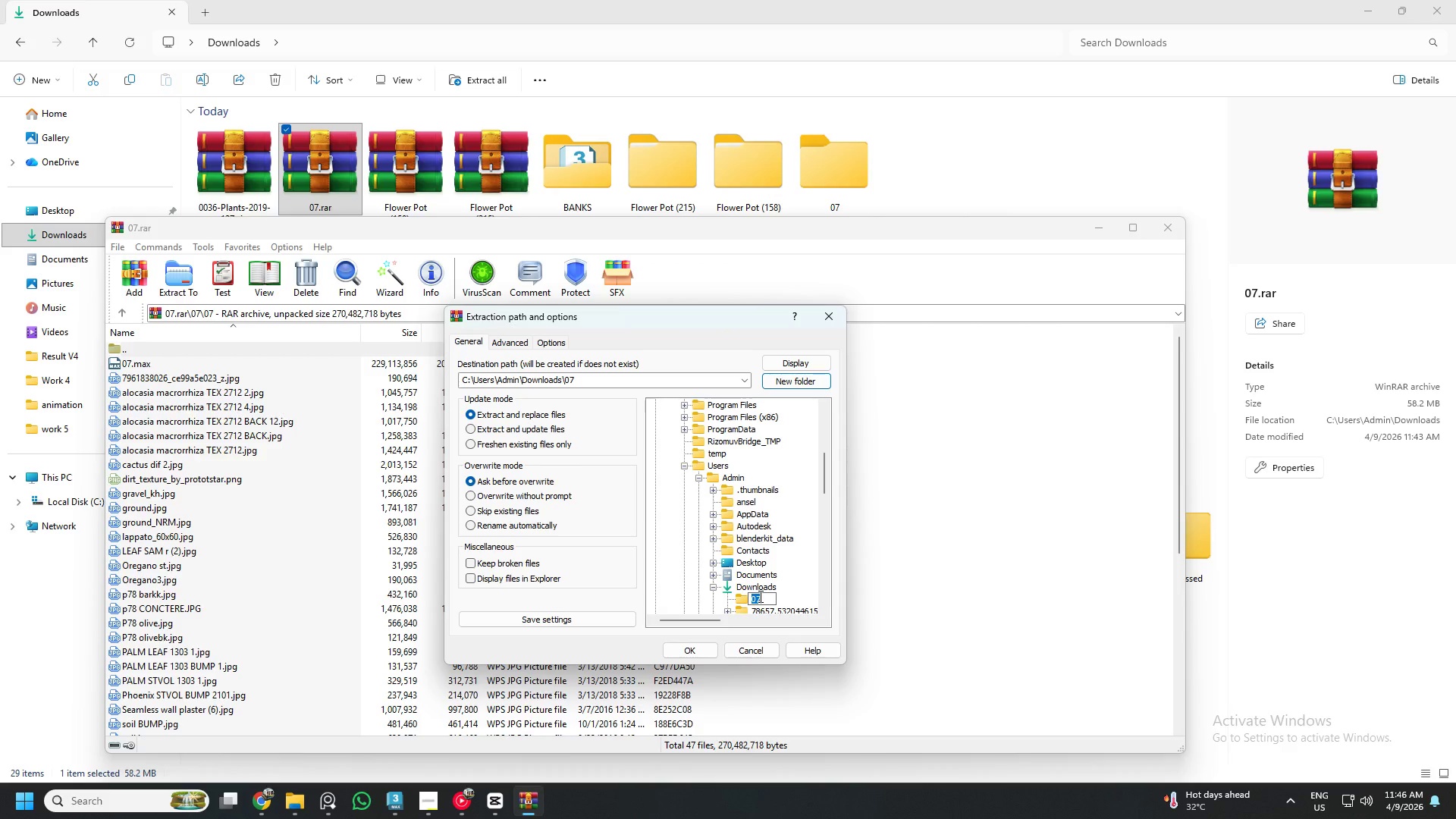 
type(plant)
 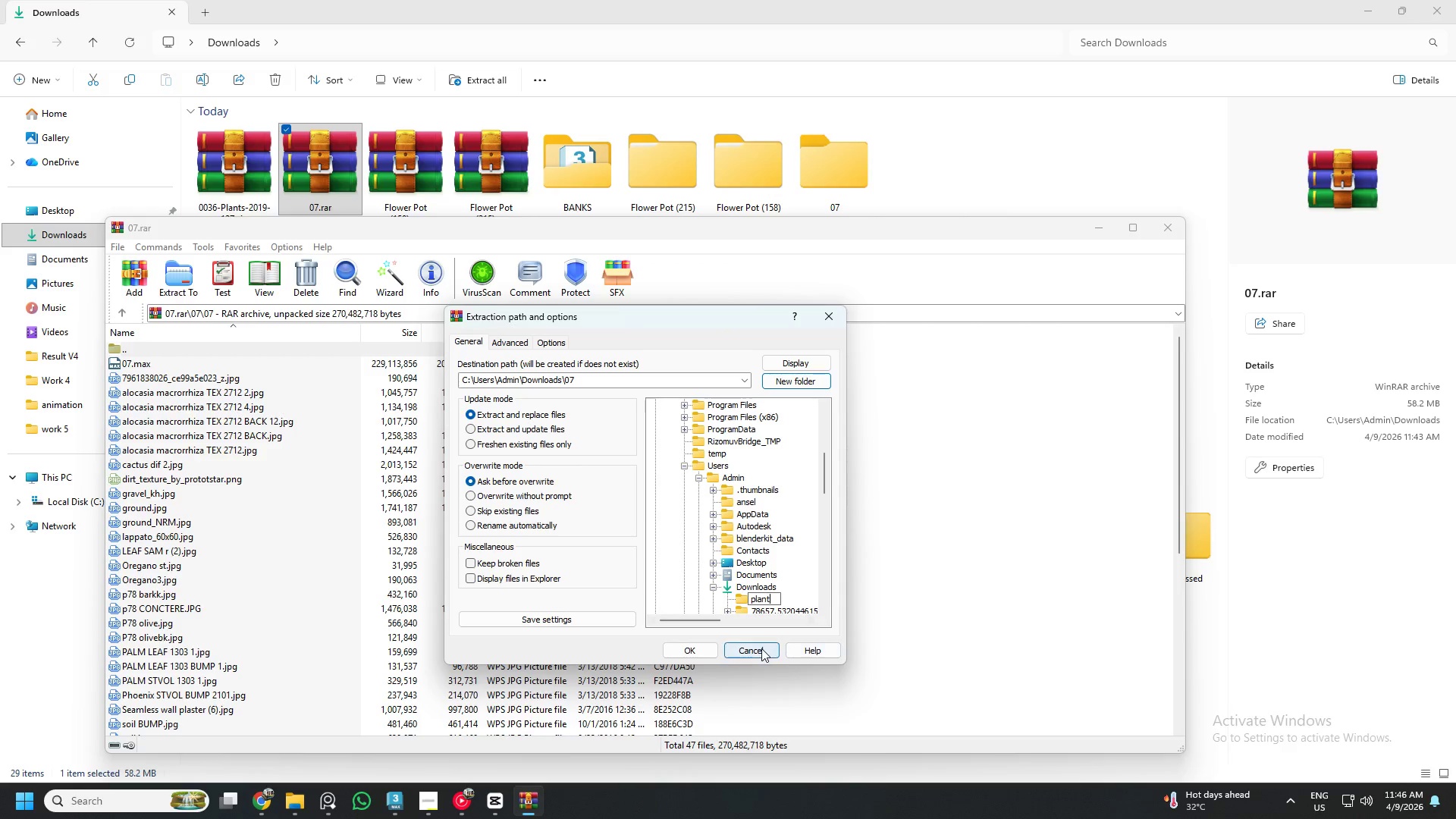 
left_click([691, 650])
 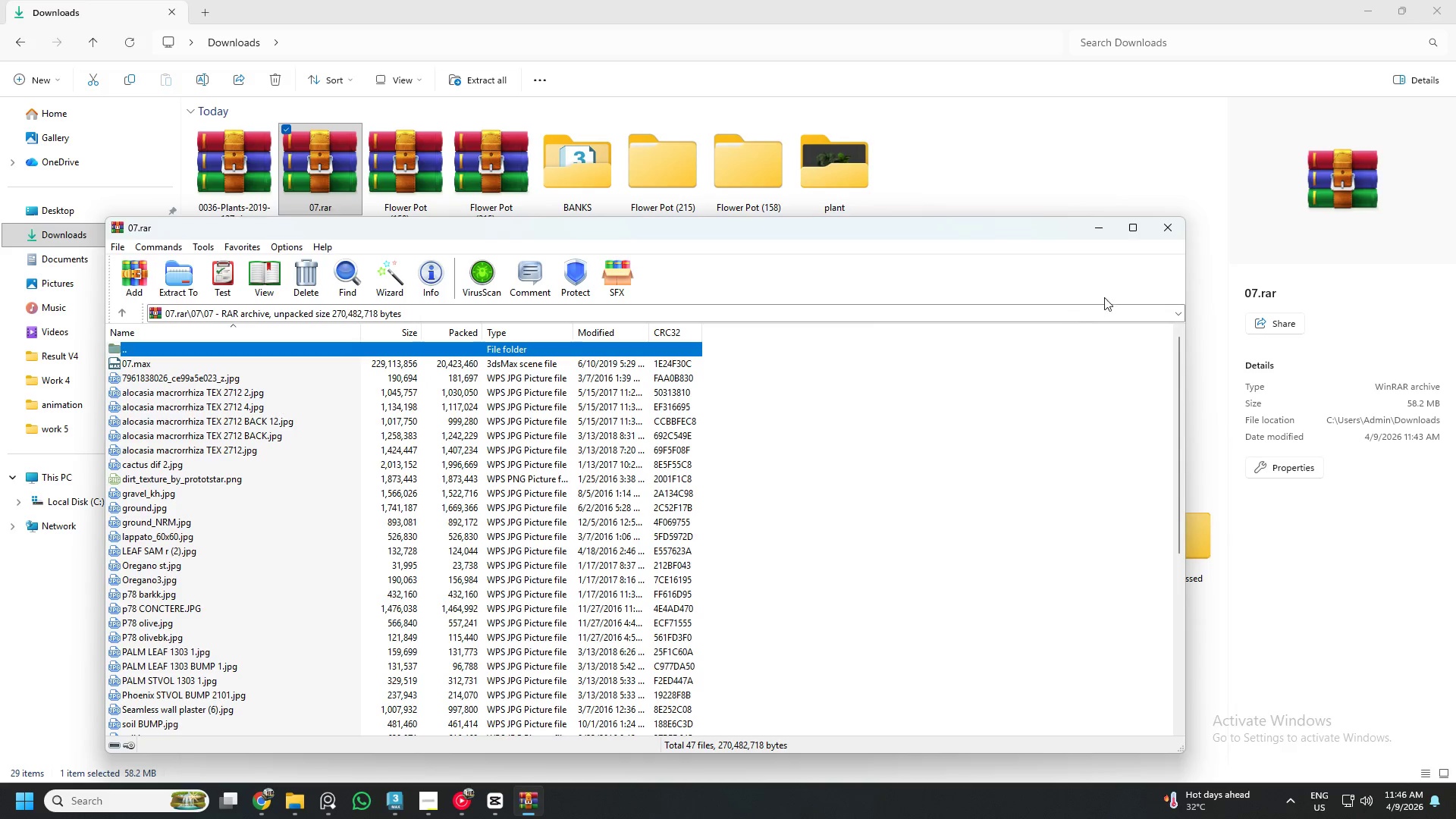 
left_click([1161, 223])
 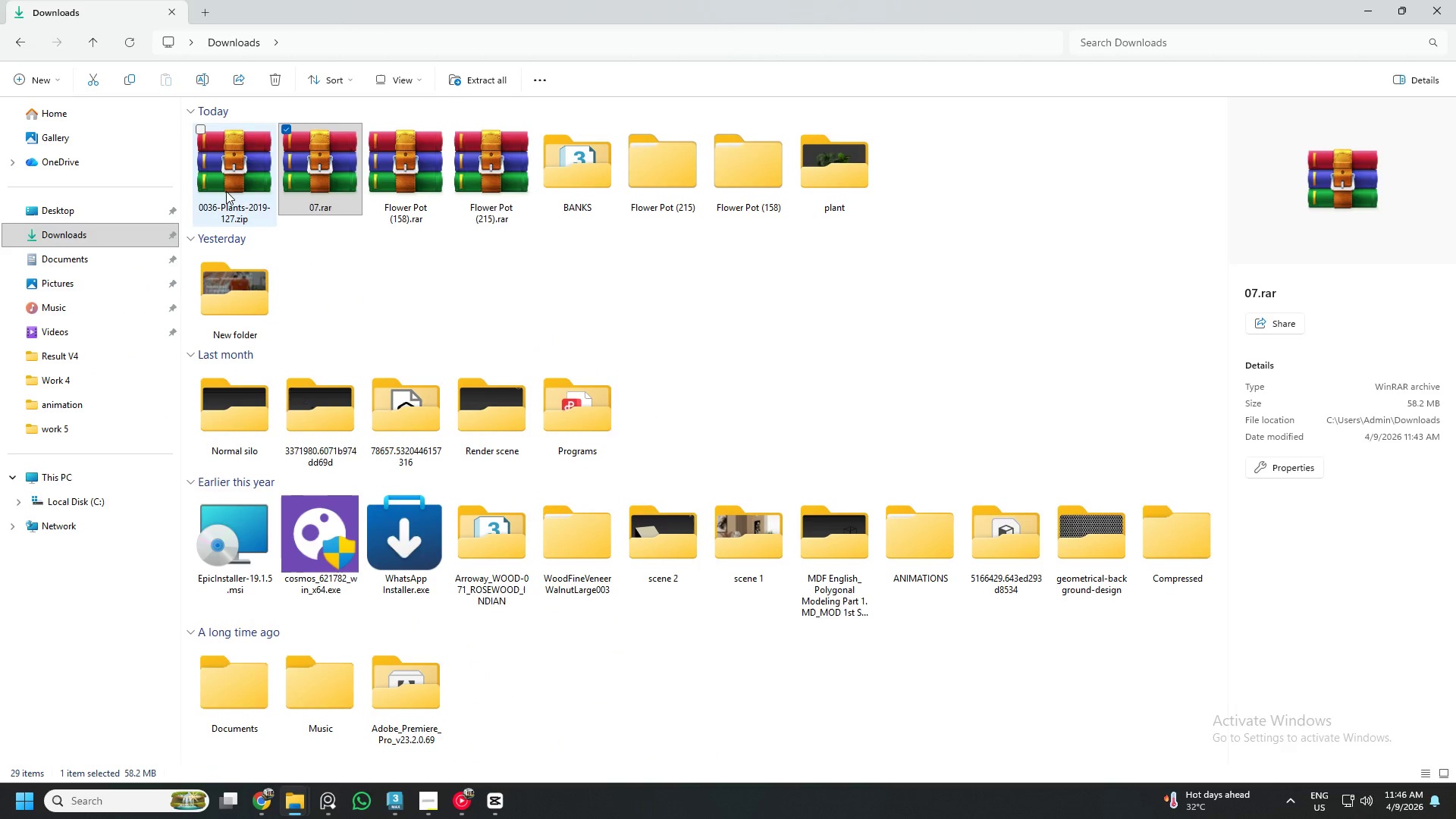 
double_click([225, 191])
 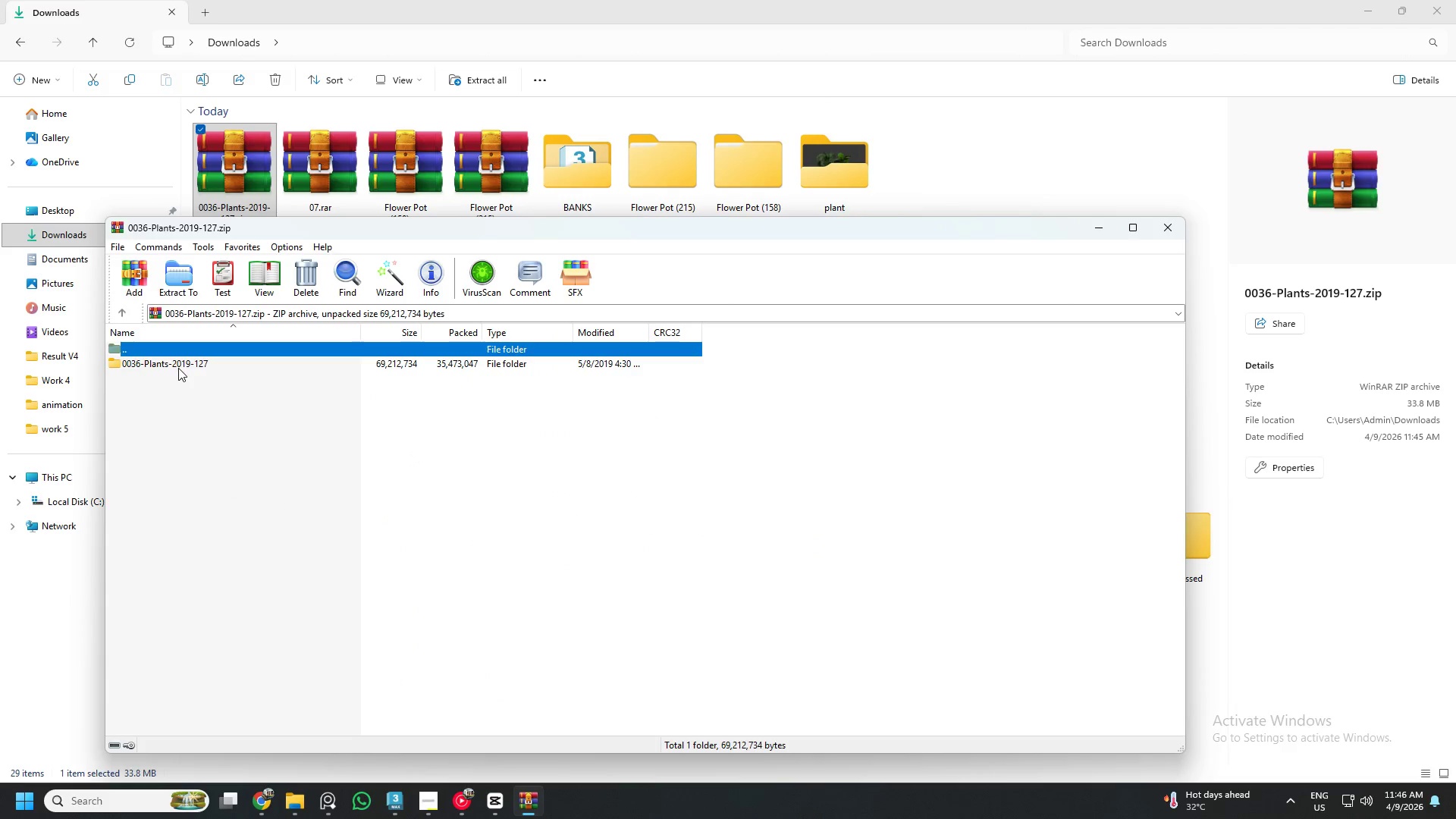 
double_click([178, 366])
 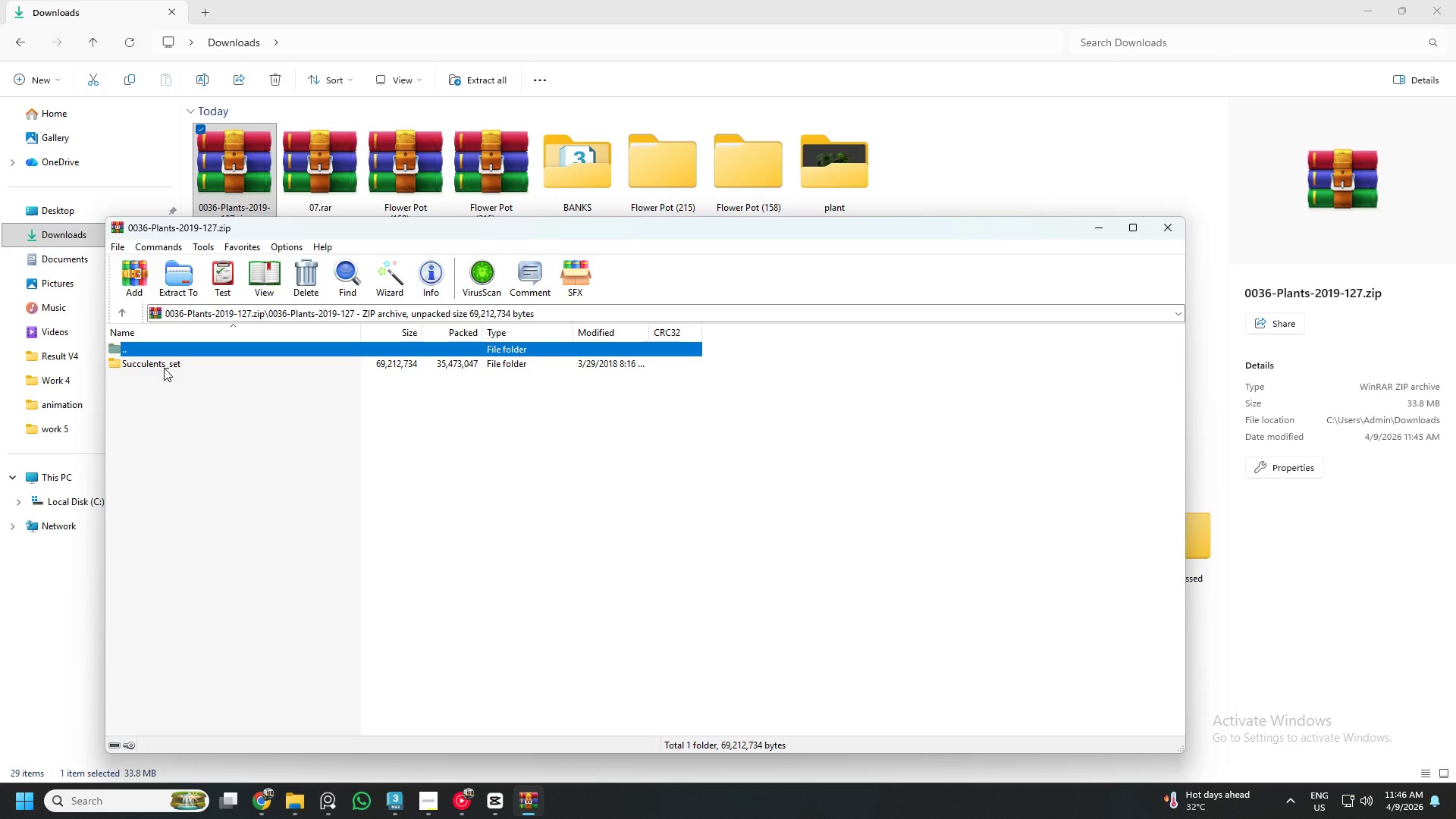 
double_click([164, 368])
 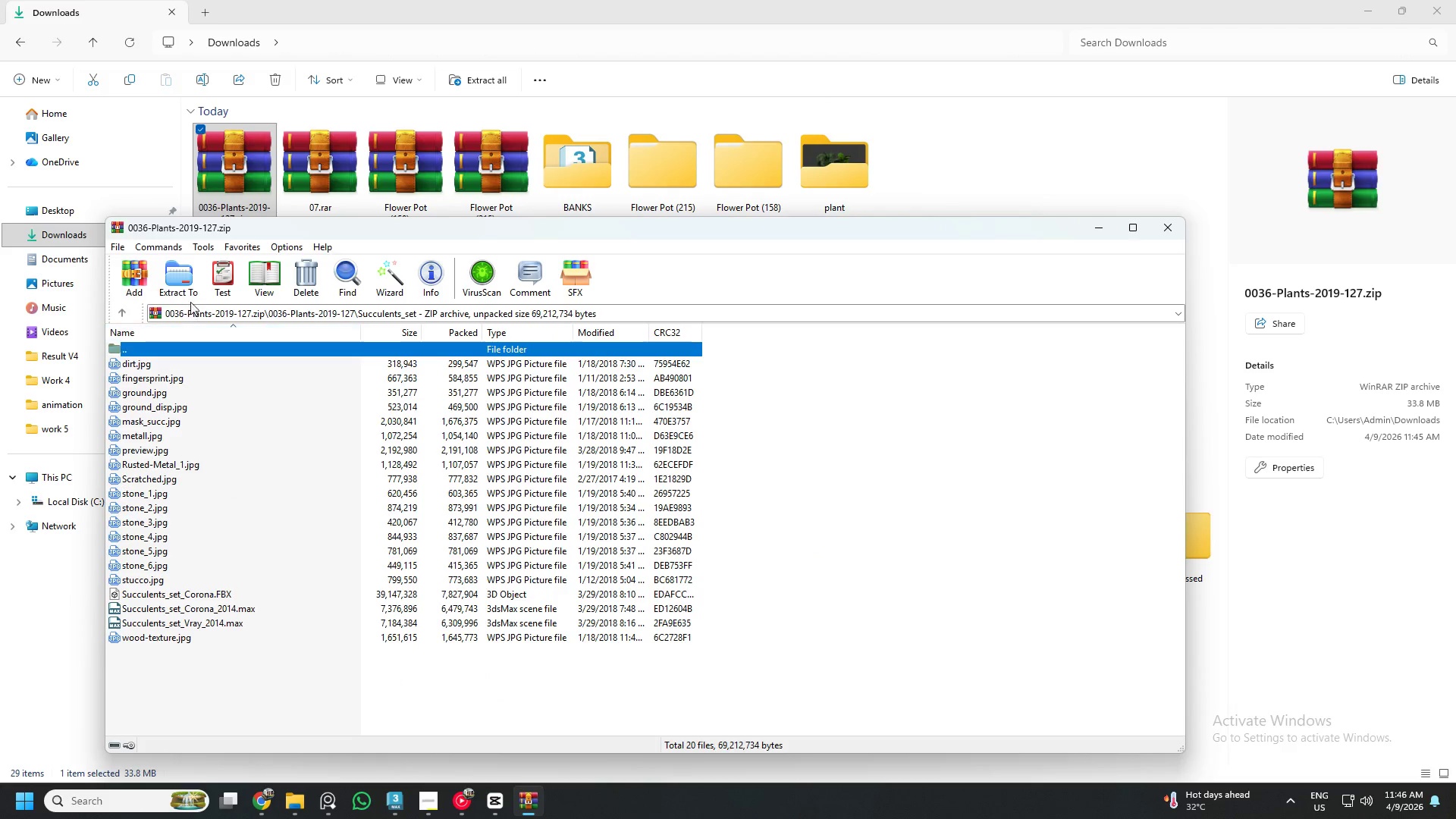 
left_click([180, 284])
 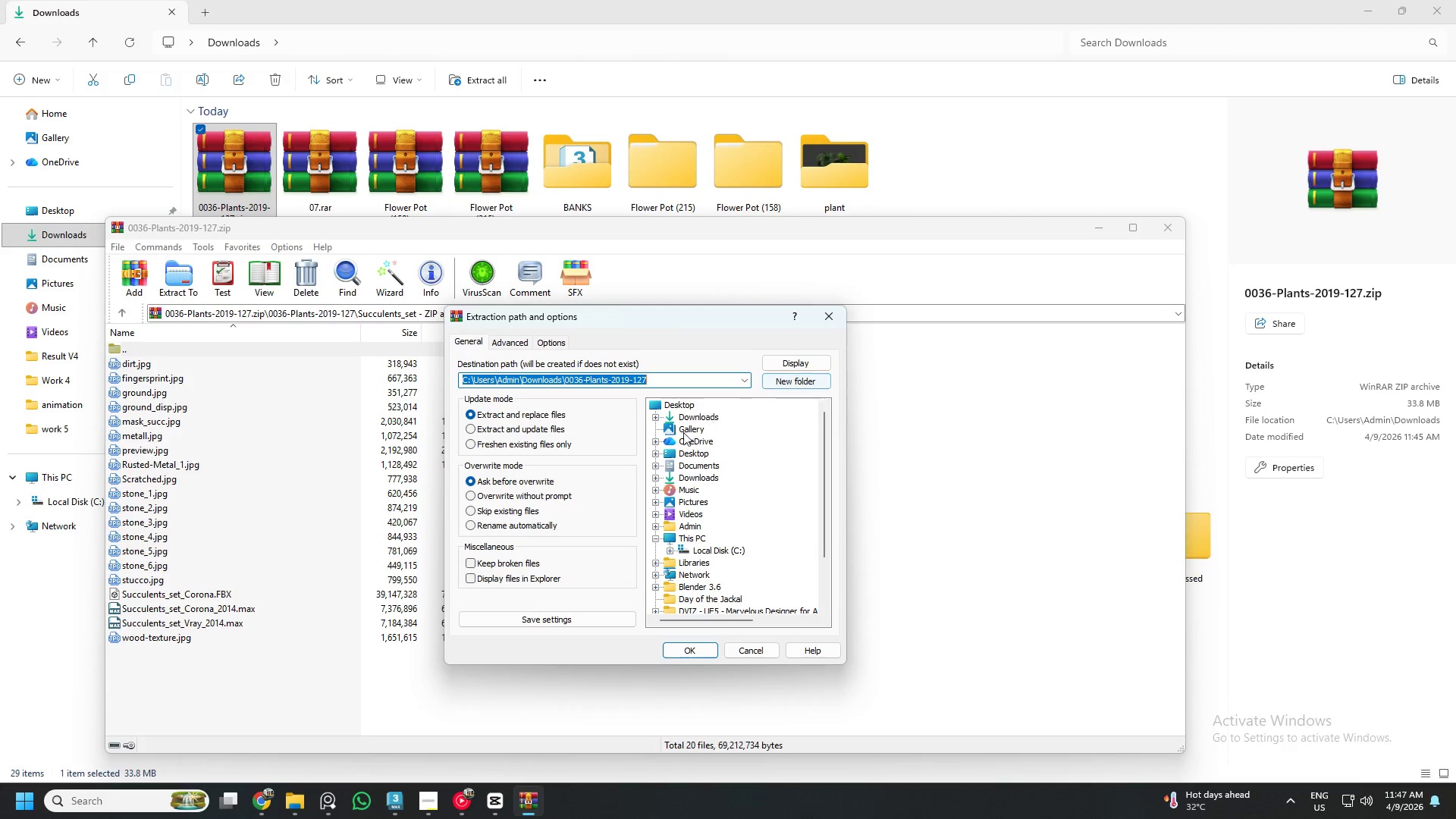 
left_click([695, 478])
 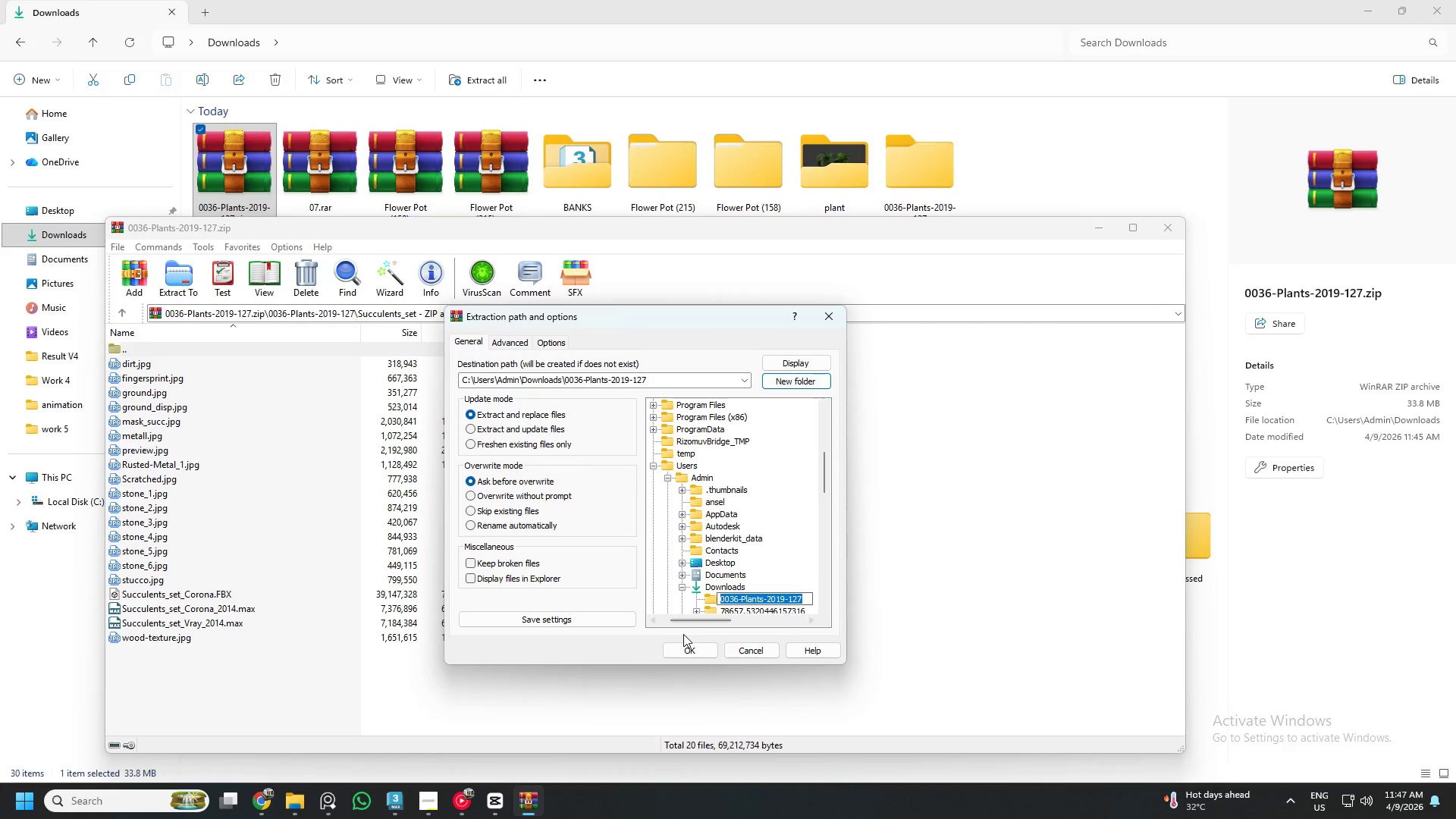 
left_click([685, 649])
 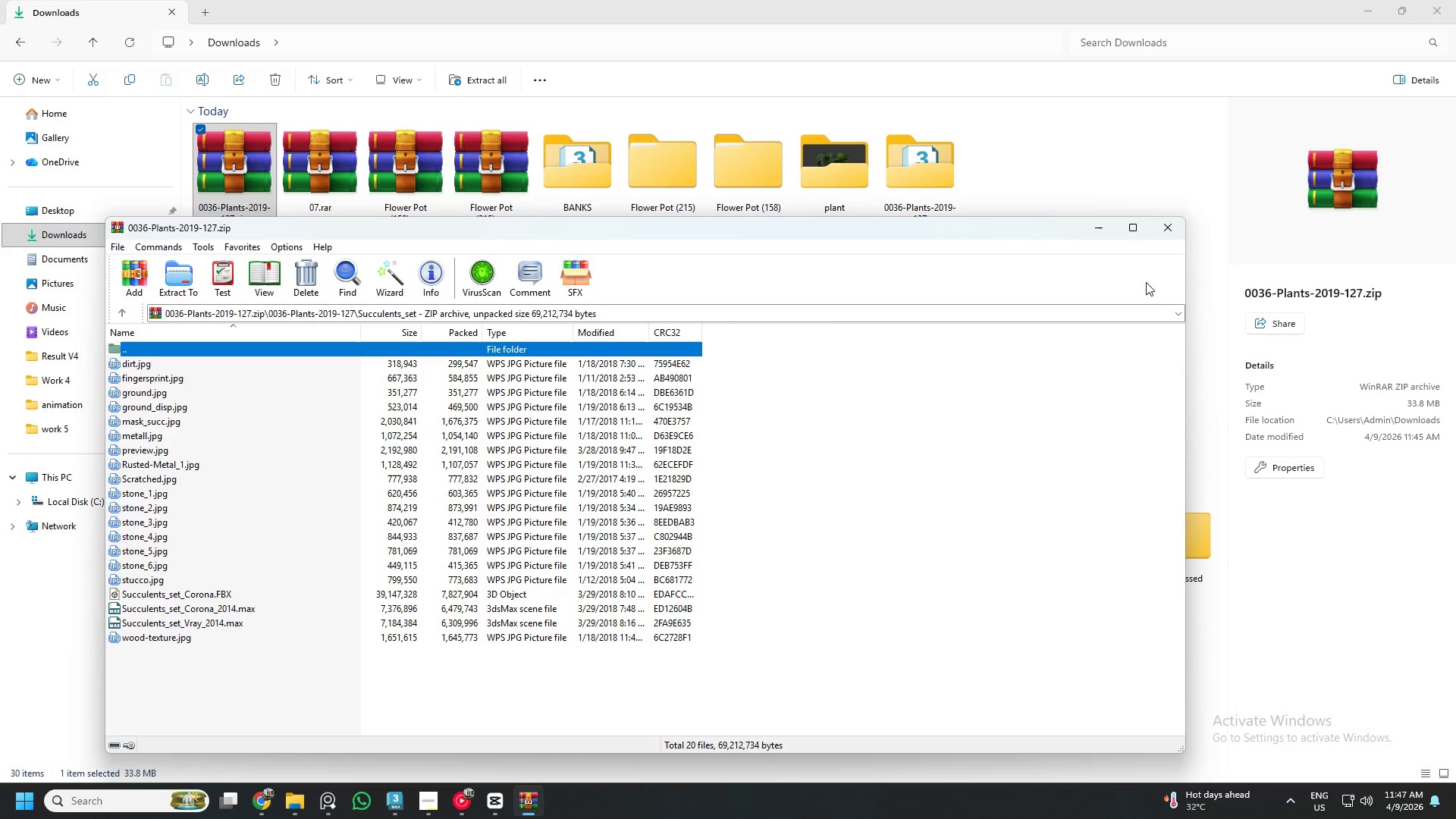 
left_click([1178, 231])
 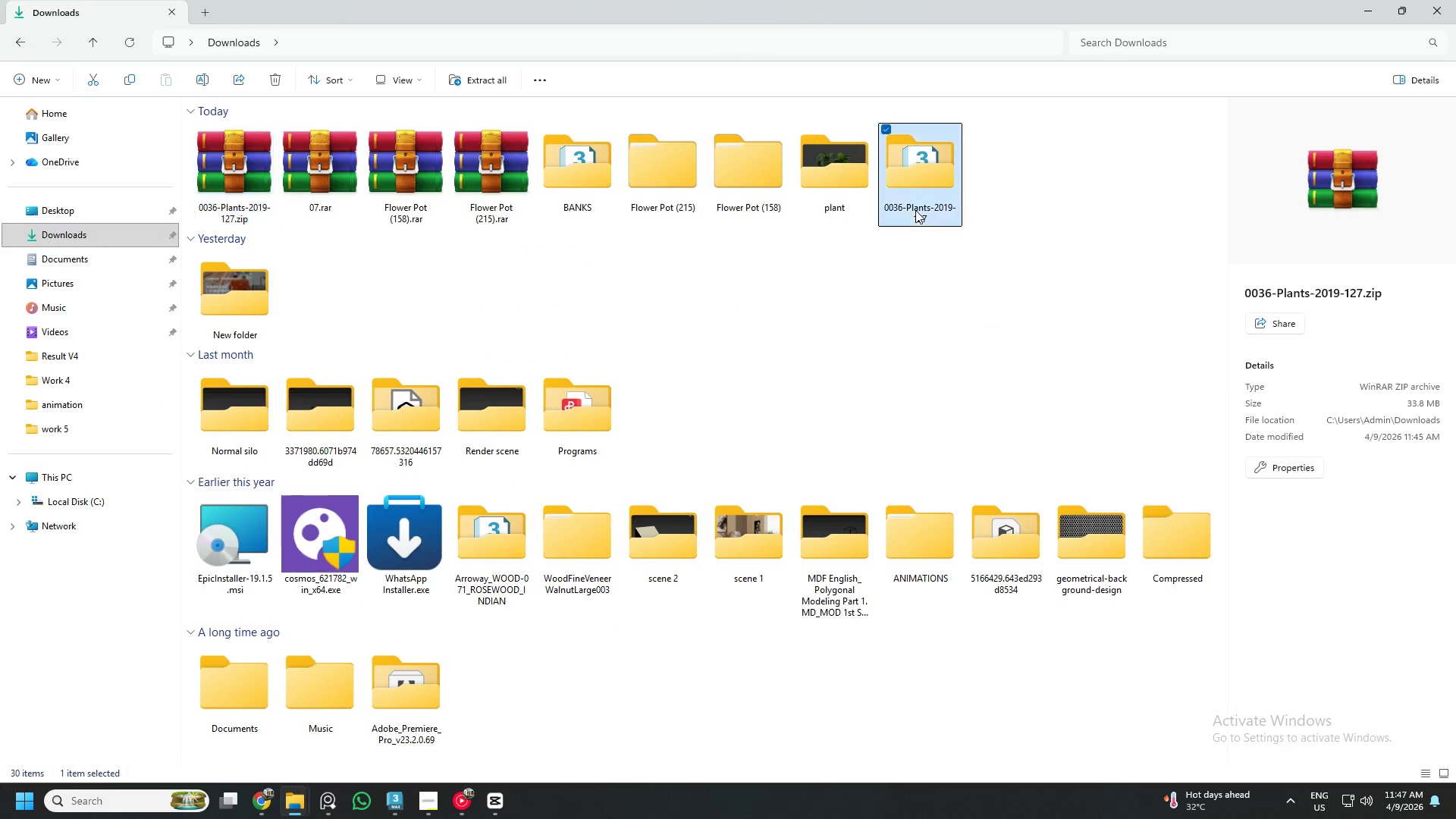 
double_click([915, 210])
 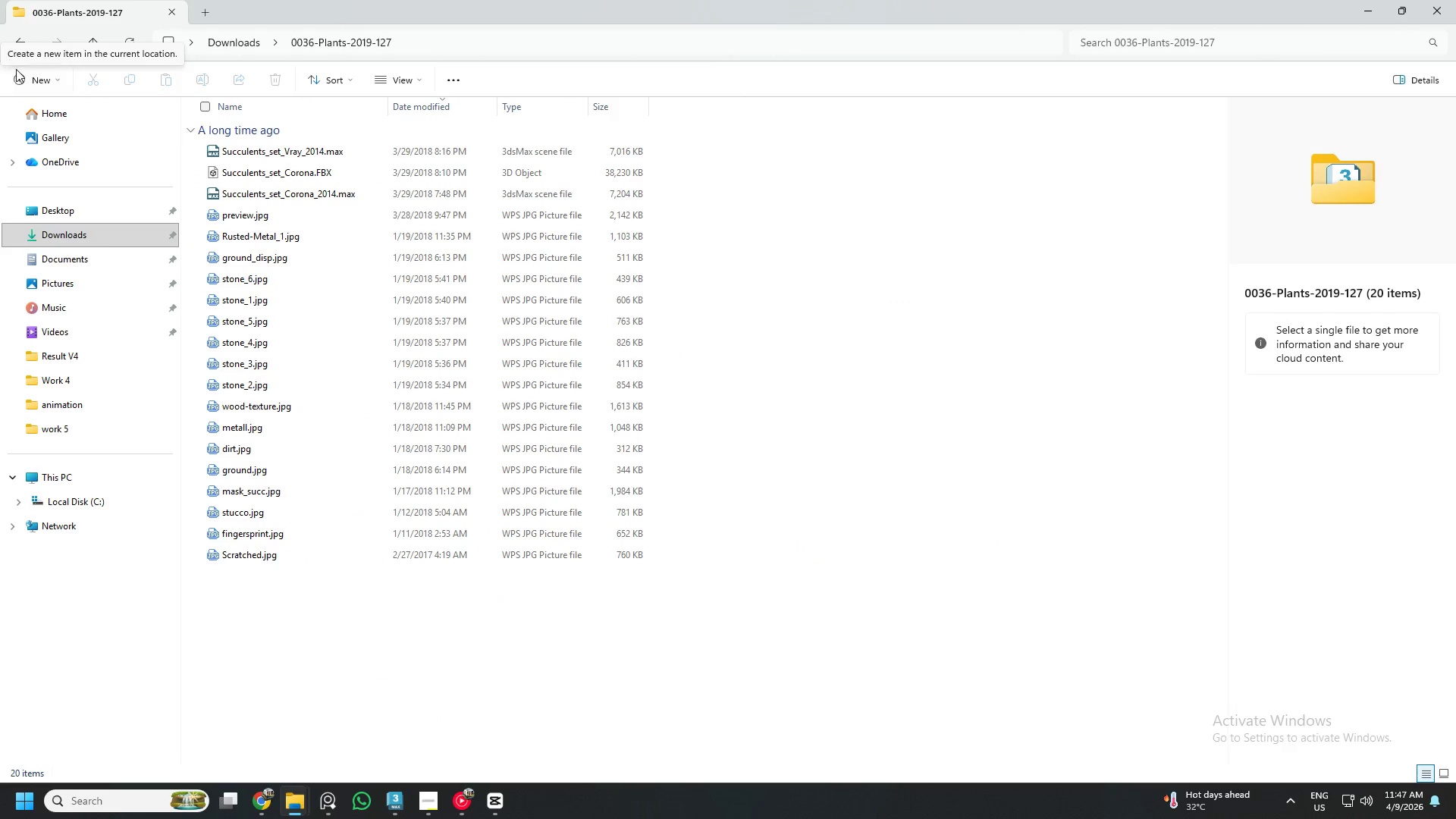 
left_click([18, 39])
 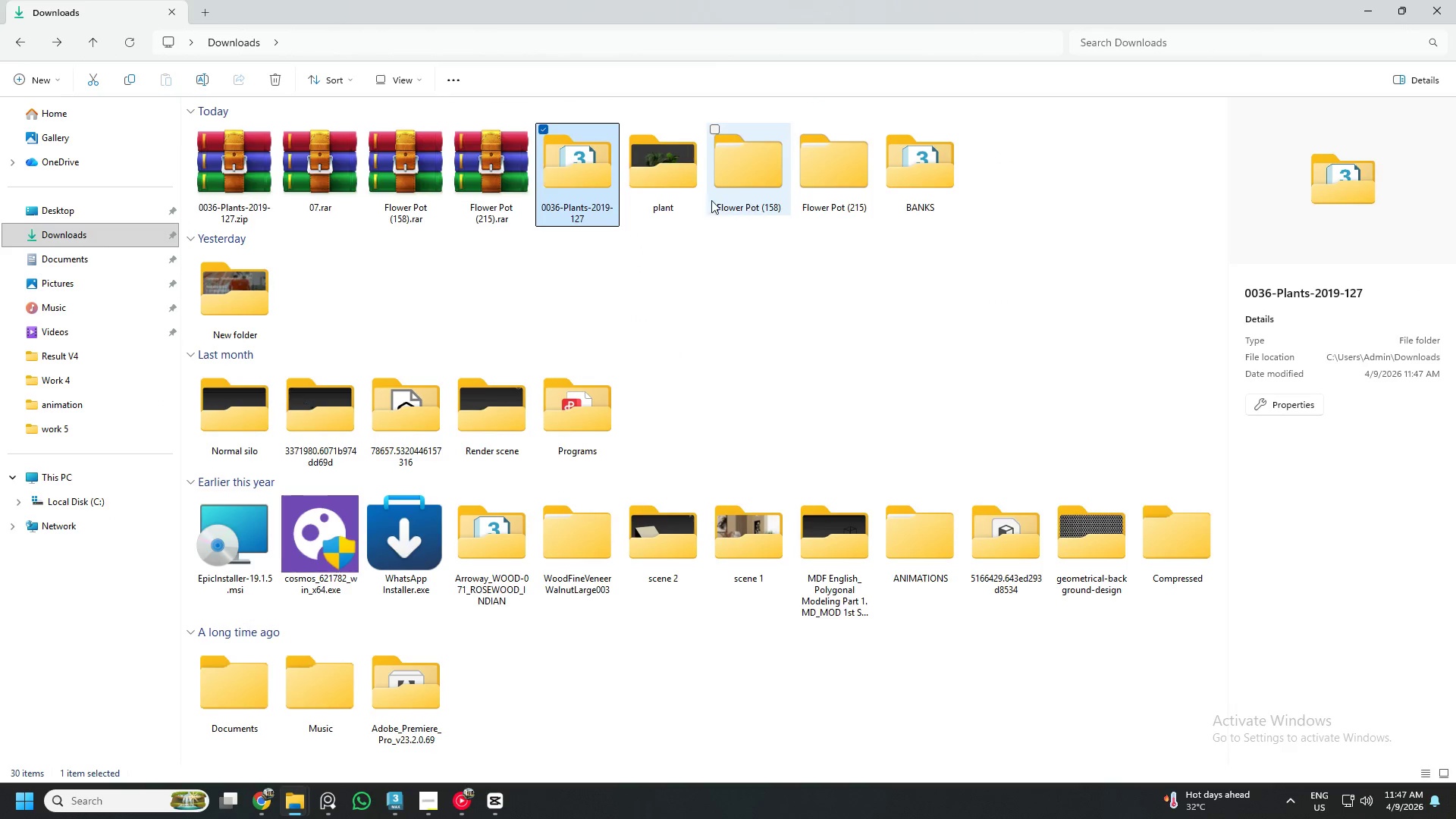 
right_click([568, 199])
 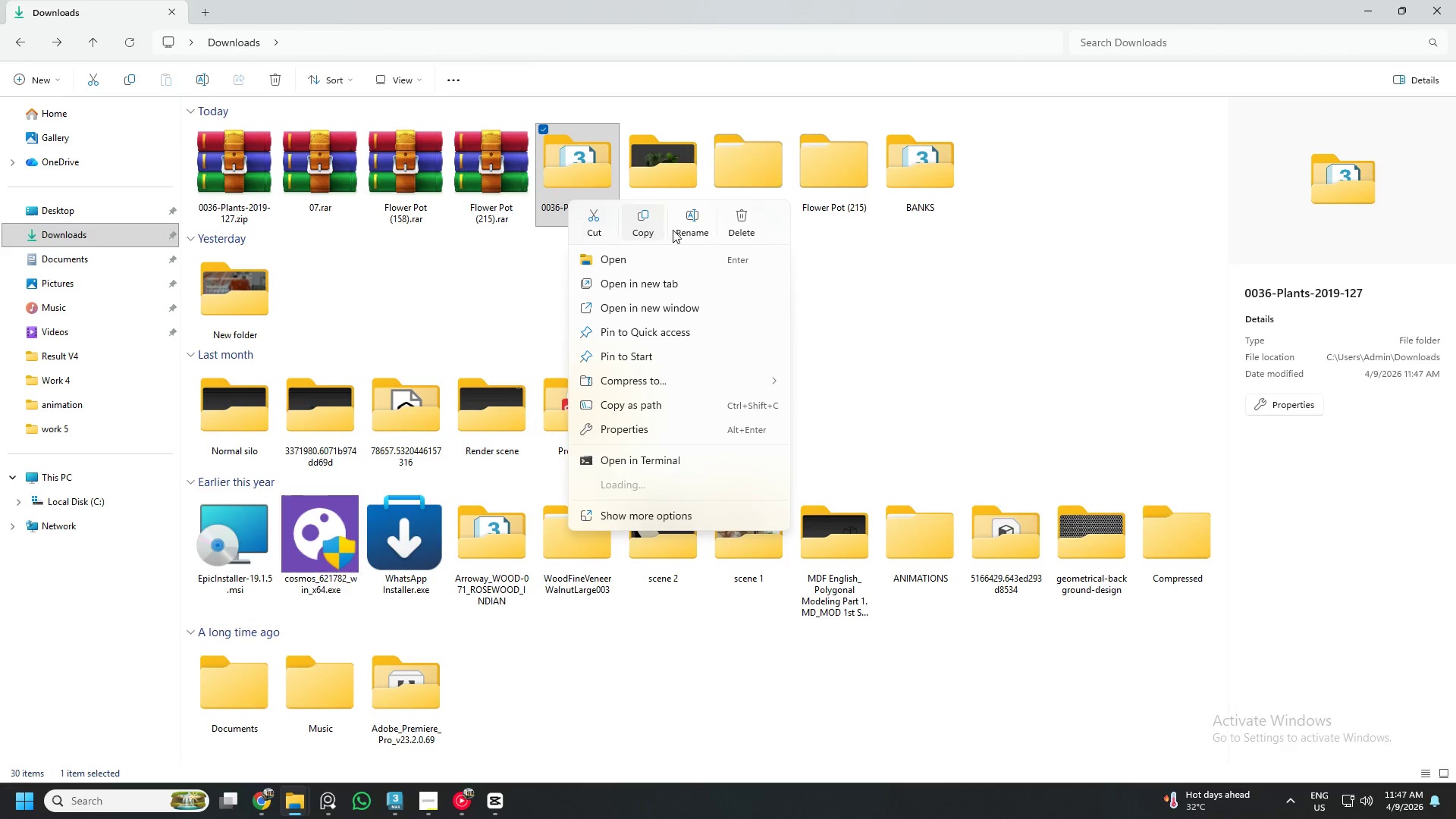 
left_click([697, 230])
 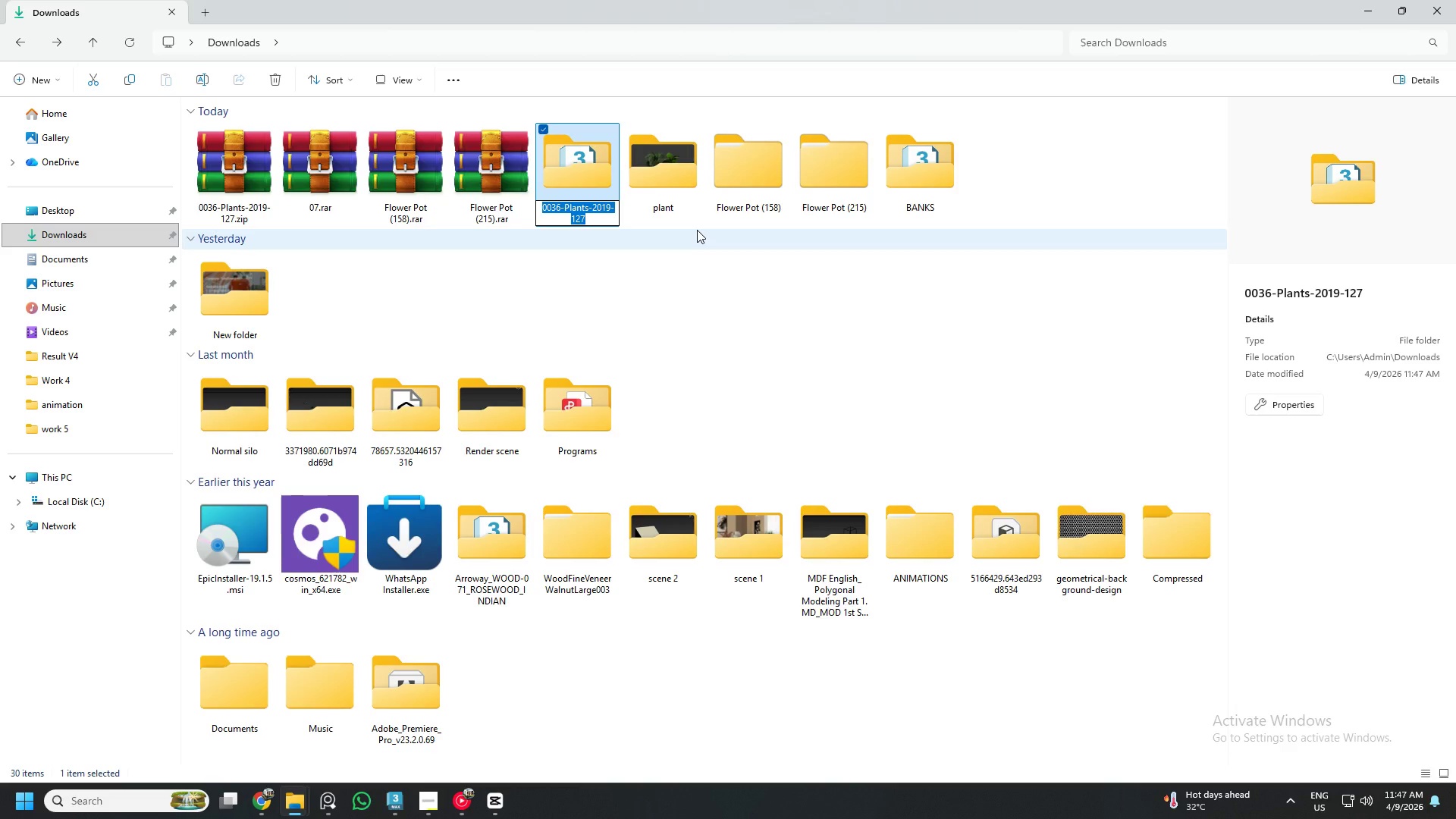 
type(cuccsucculent set)
 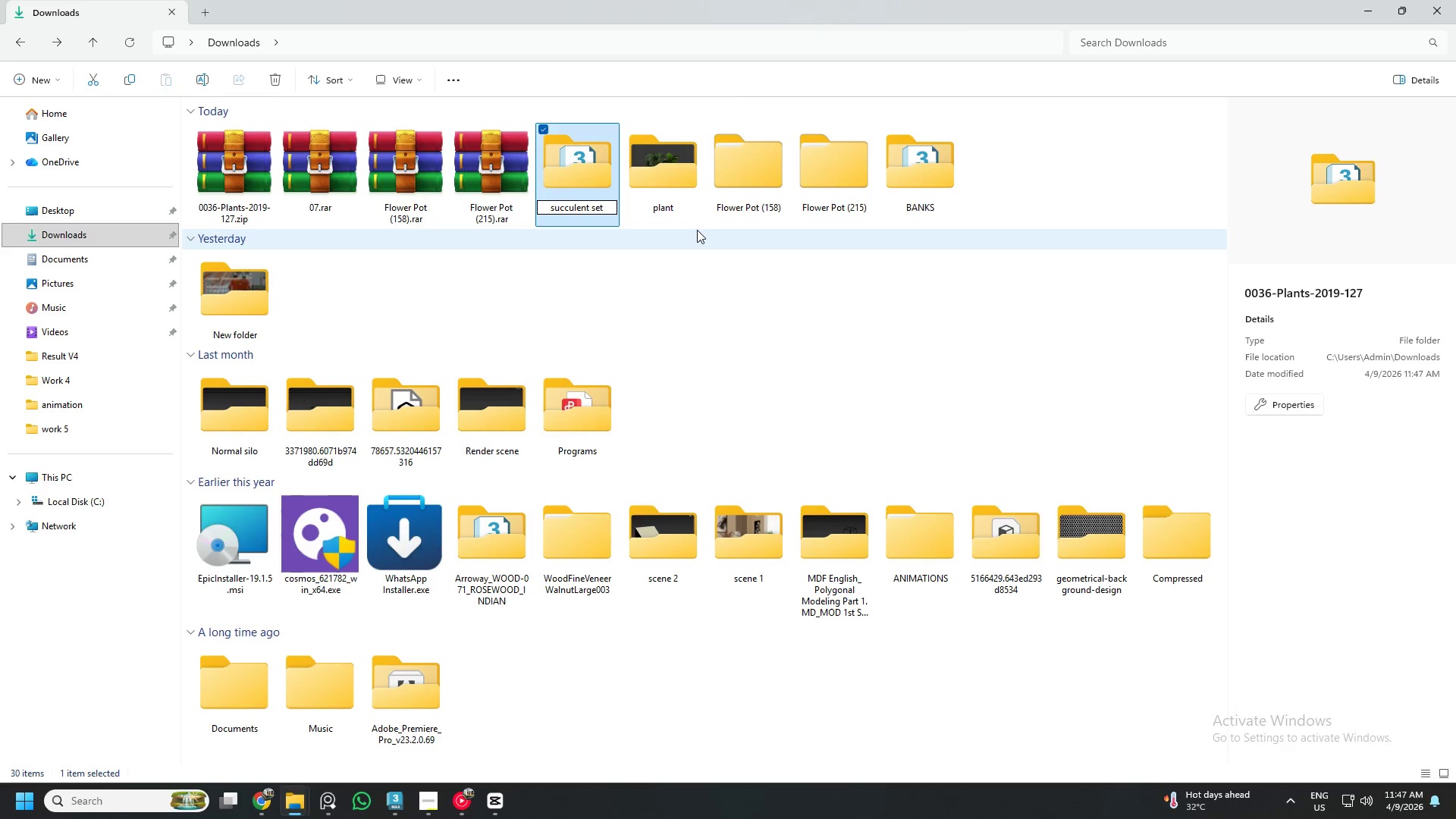 
hold_key(key=Backspace, duration=0.8)
 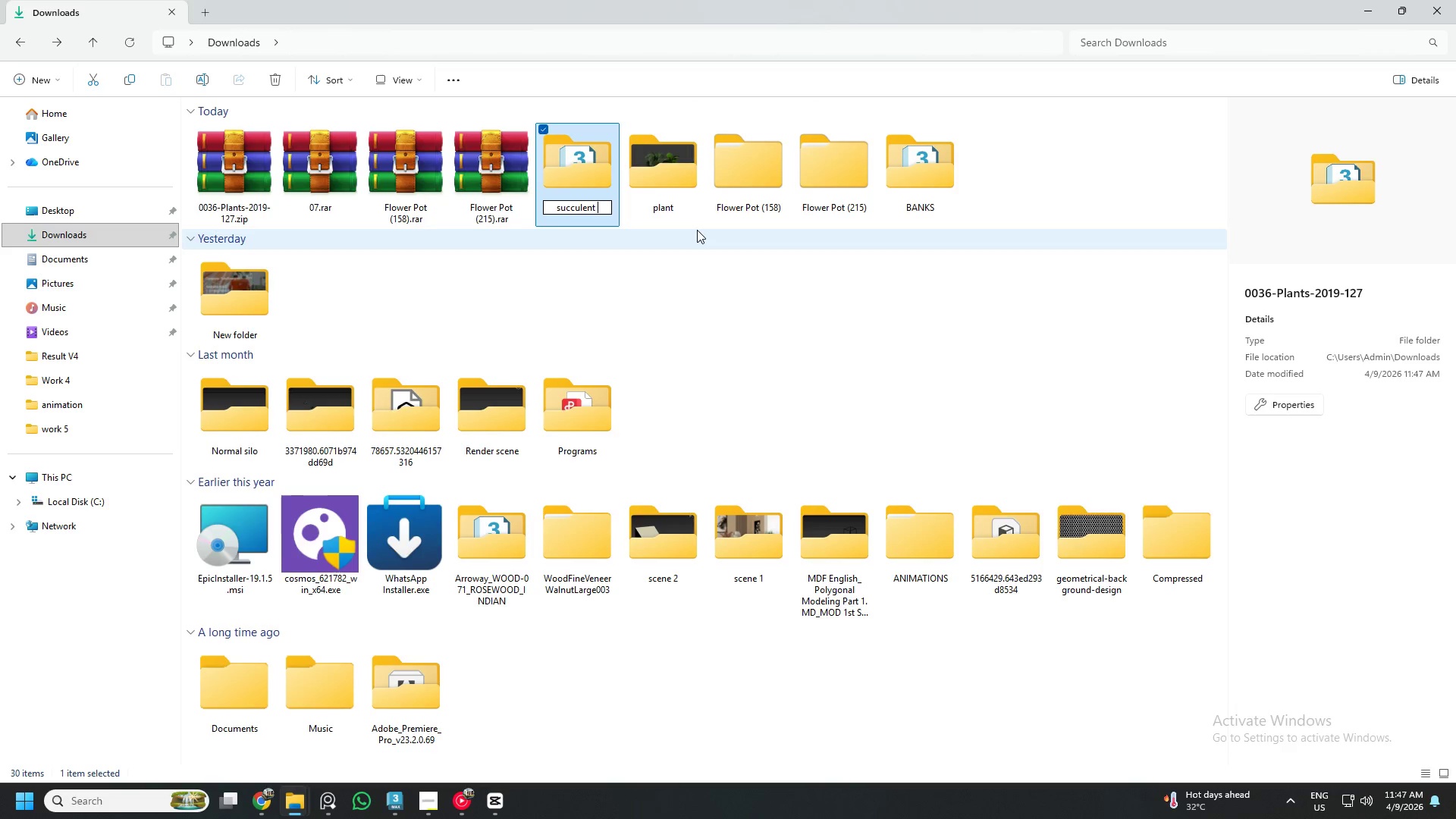 
key(Enter)
 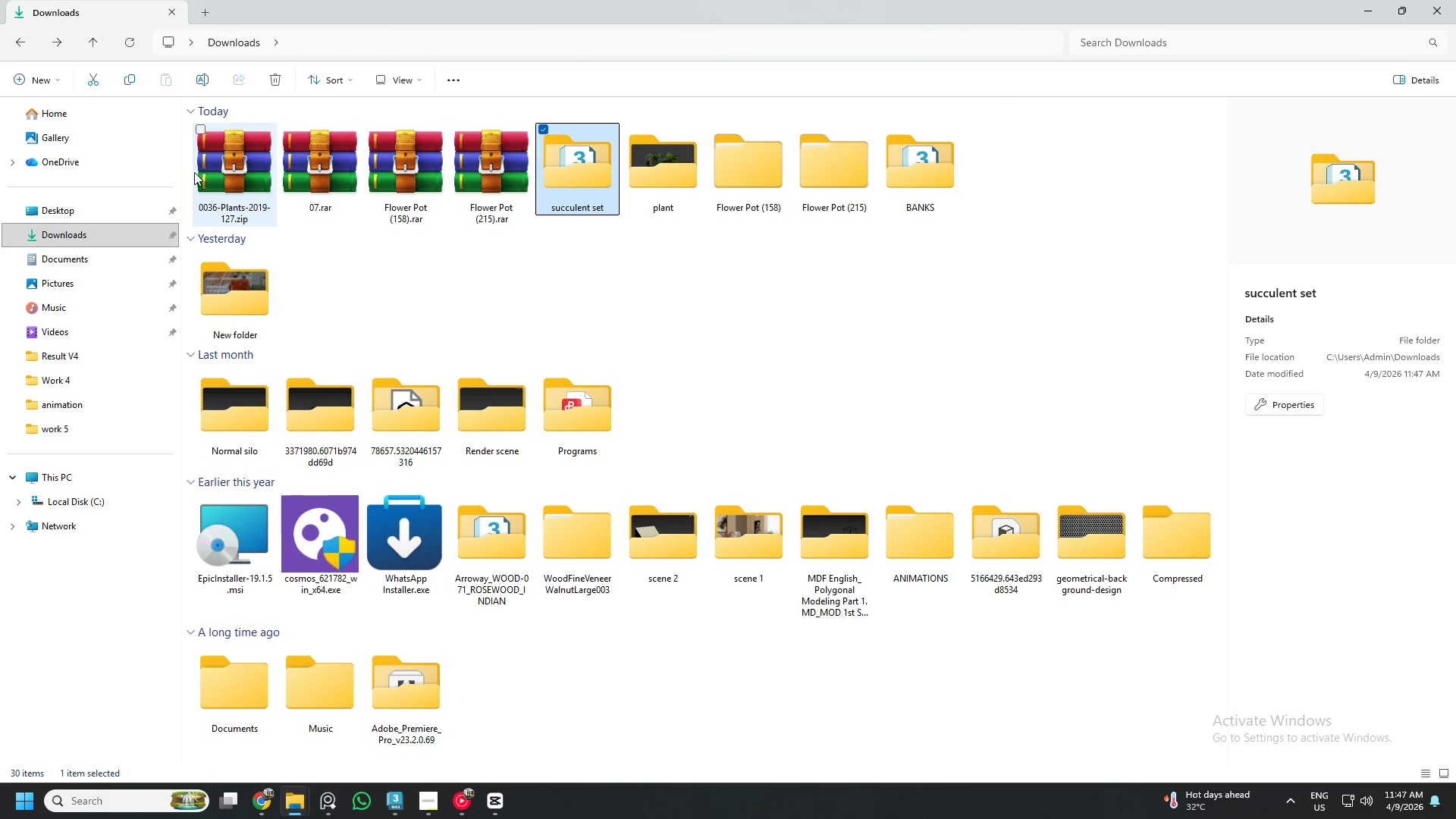 
left_click_drag(start_coordinate=[188, 166], to_coordinate=[497, 182])
 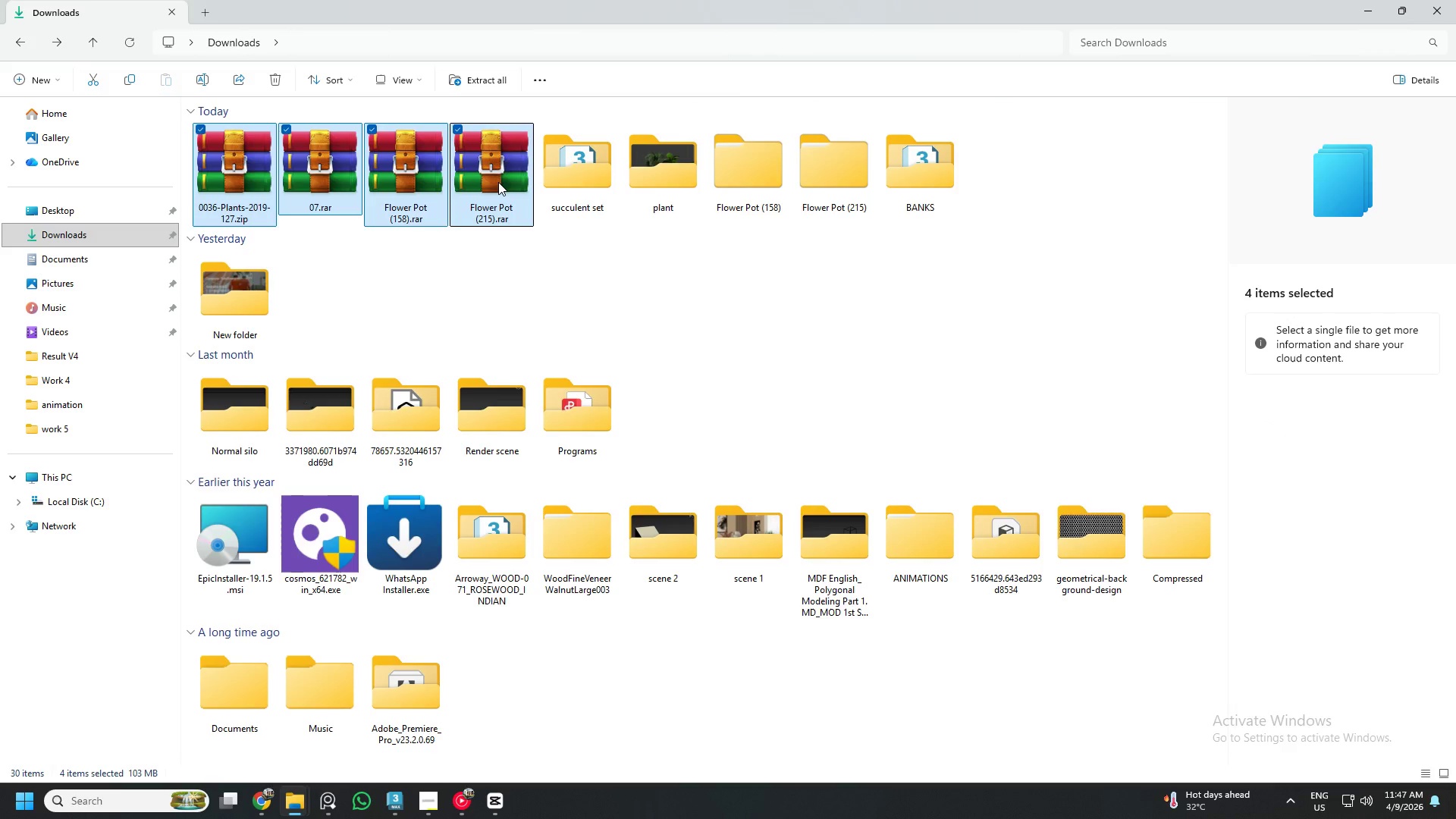 
key(Shift+Delete)
 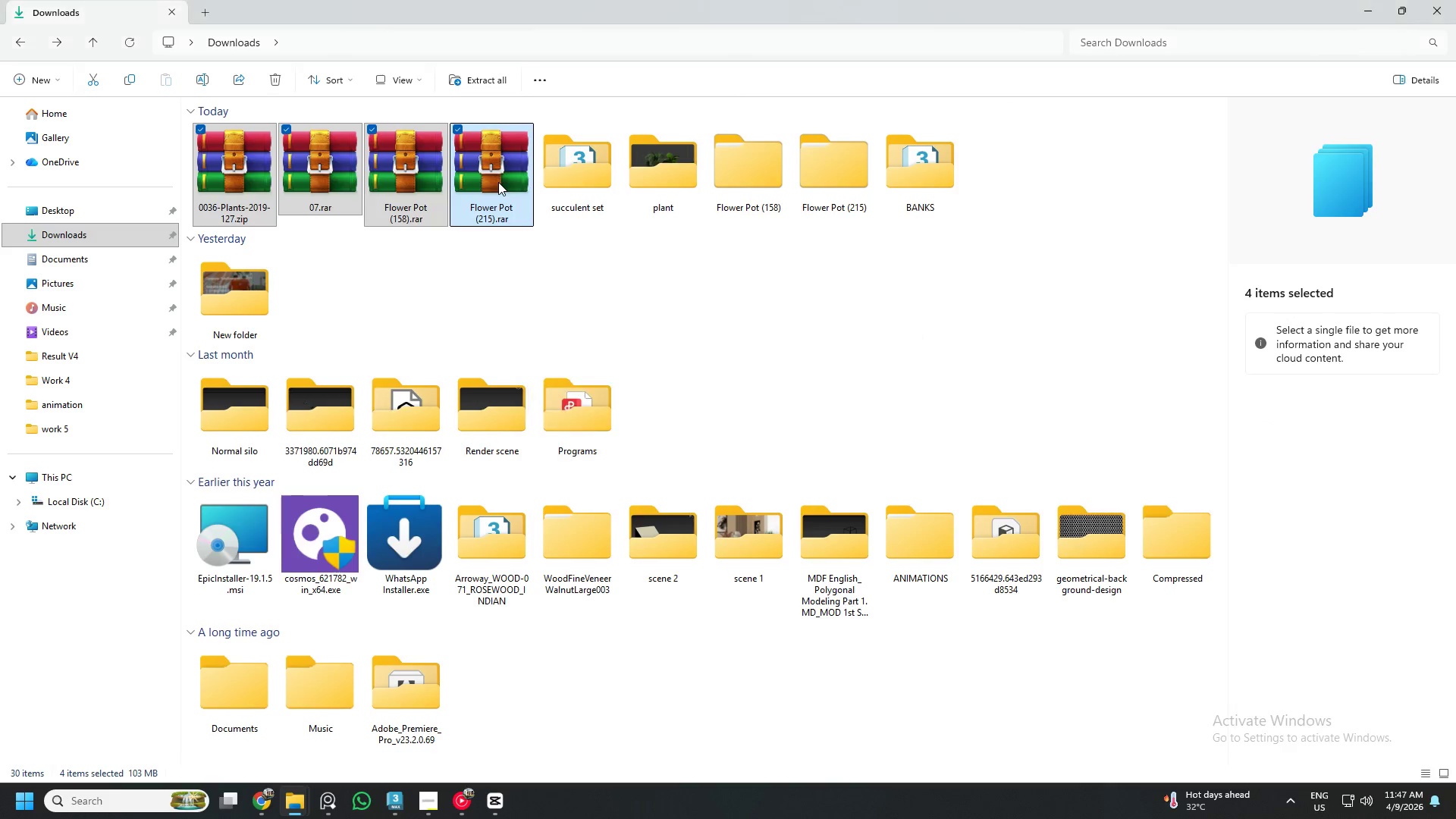 
key(Enter)
 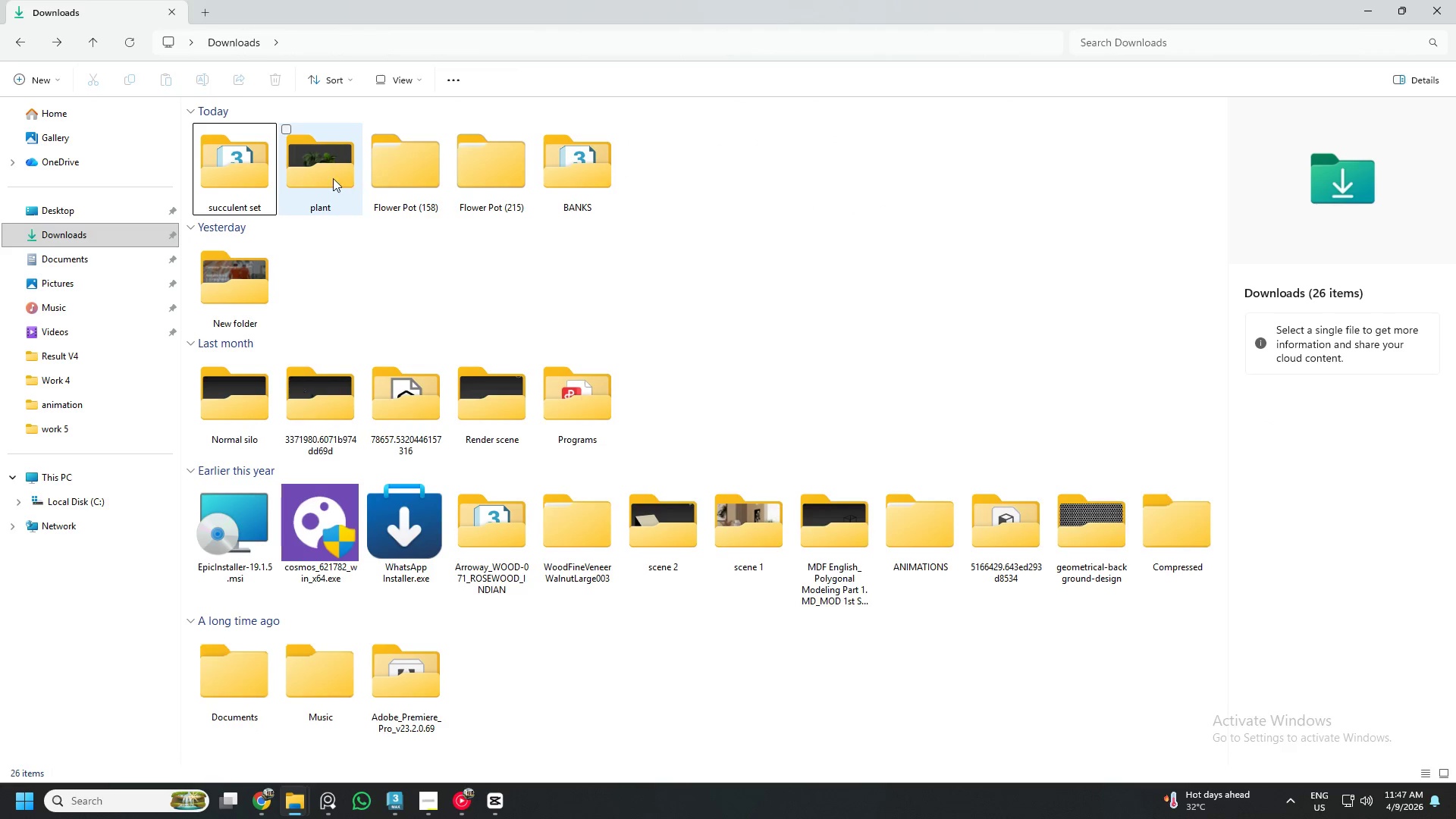 
left_click_drag(start_coordinate=[184, 165], to_coordinate=[504, 196])
 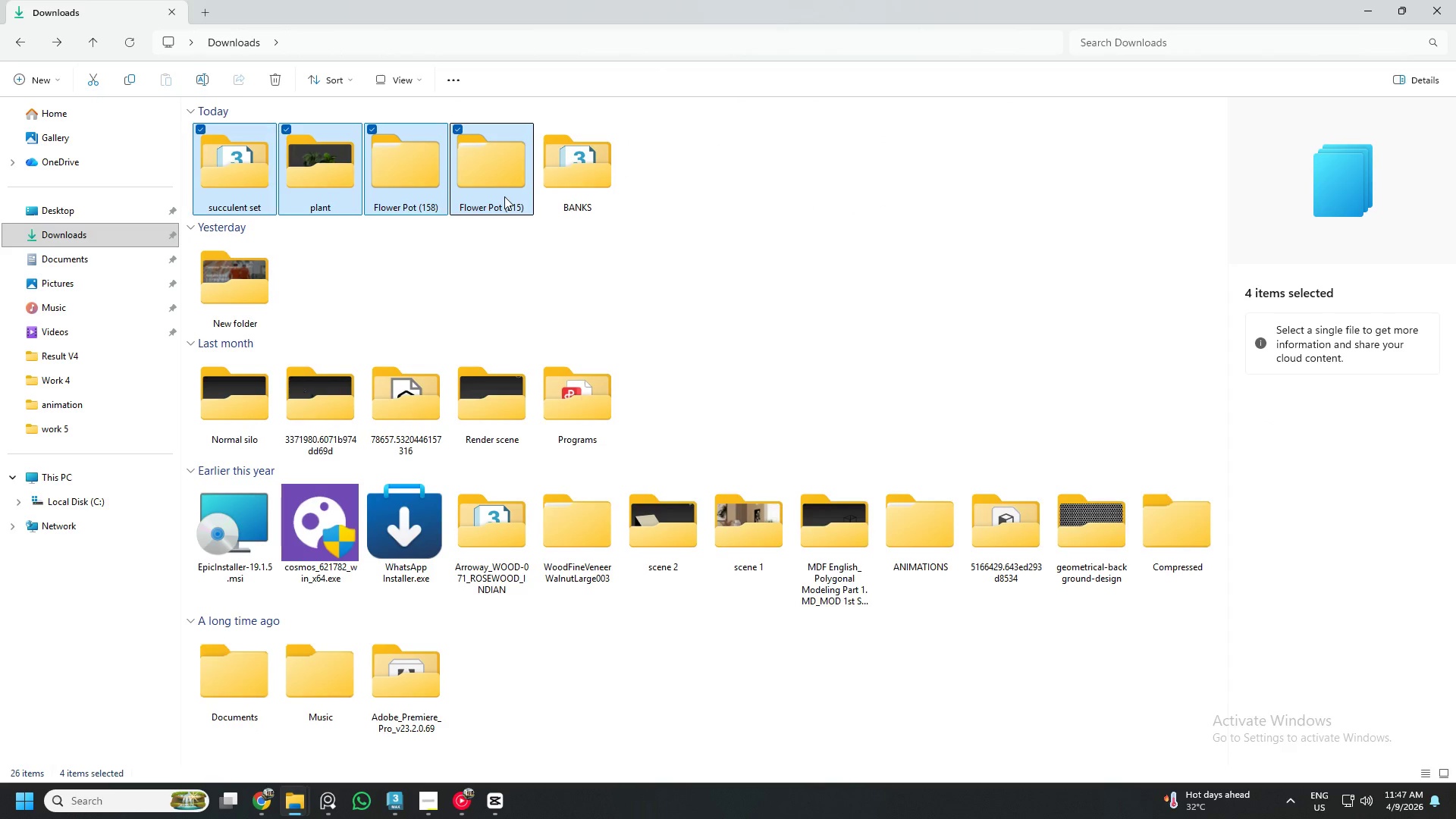 
right_click([504, 196])
 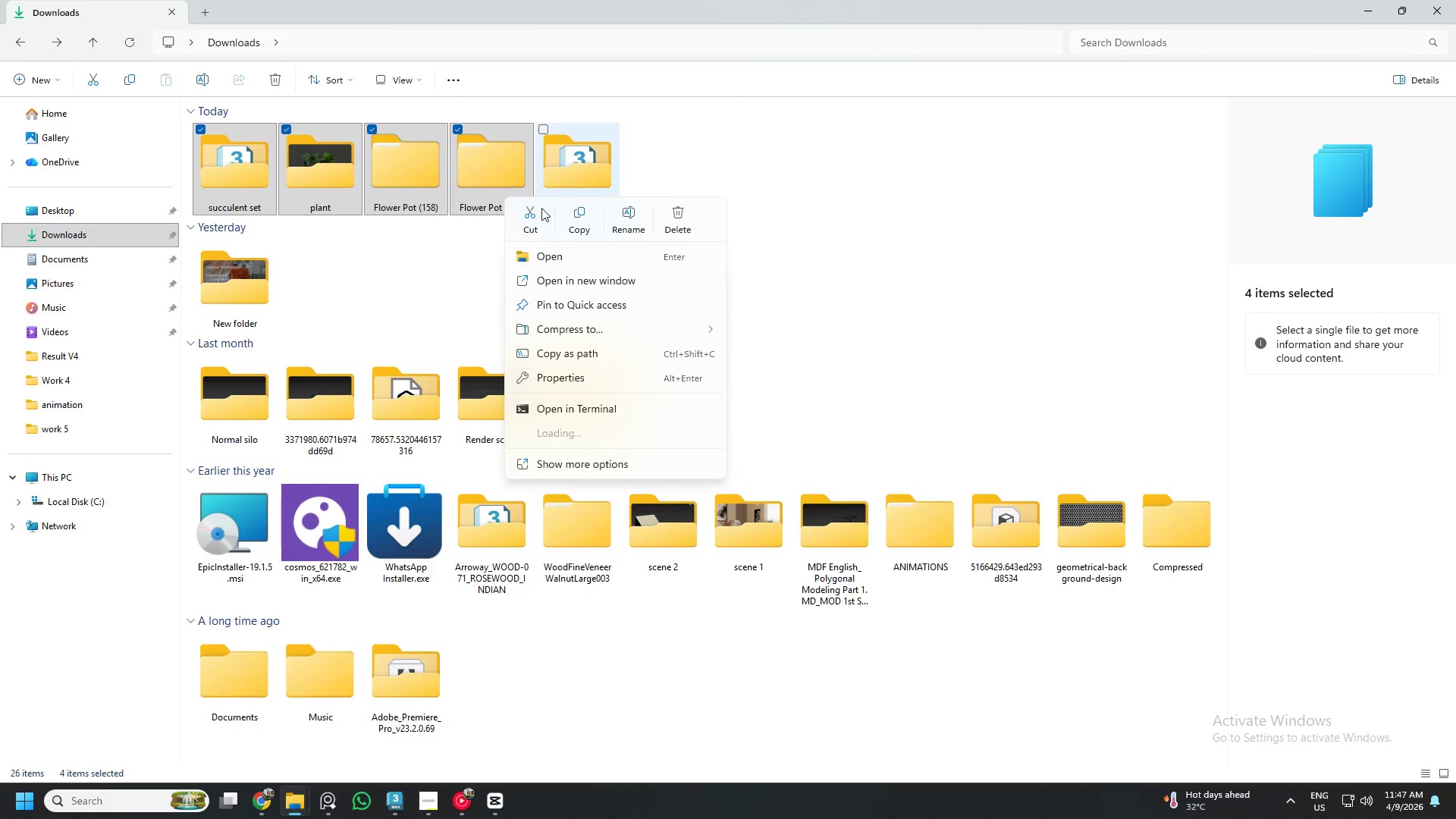 
left_click([530, 212])
 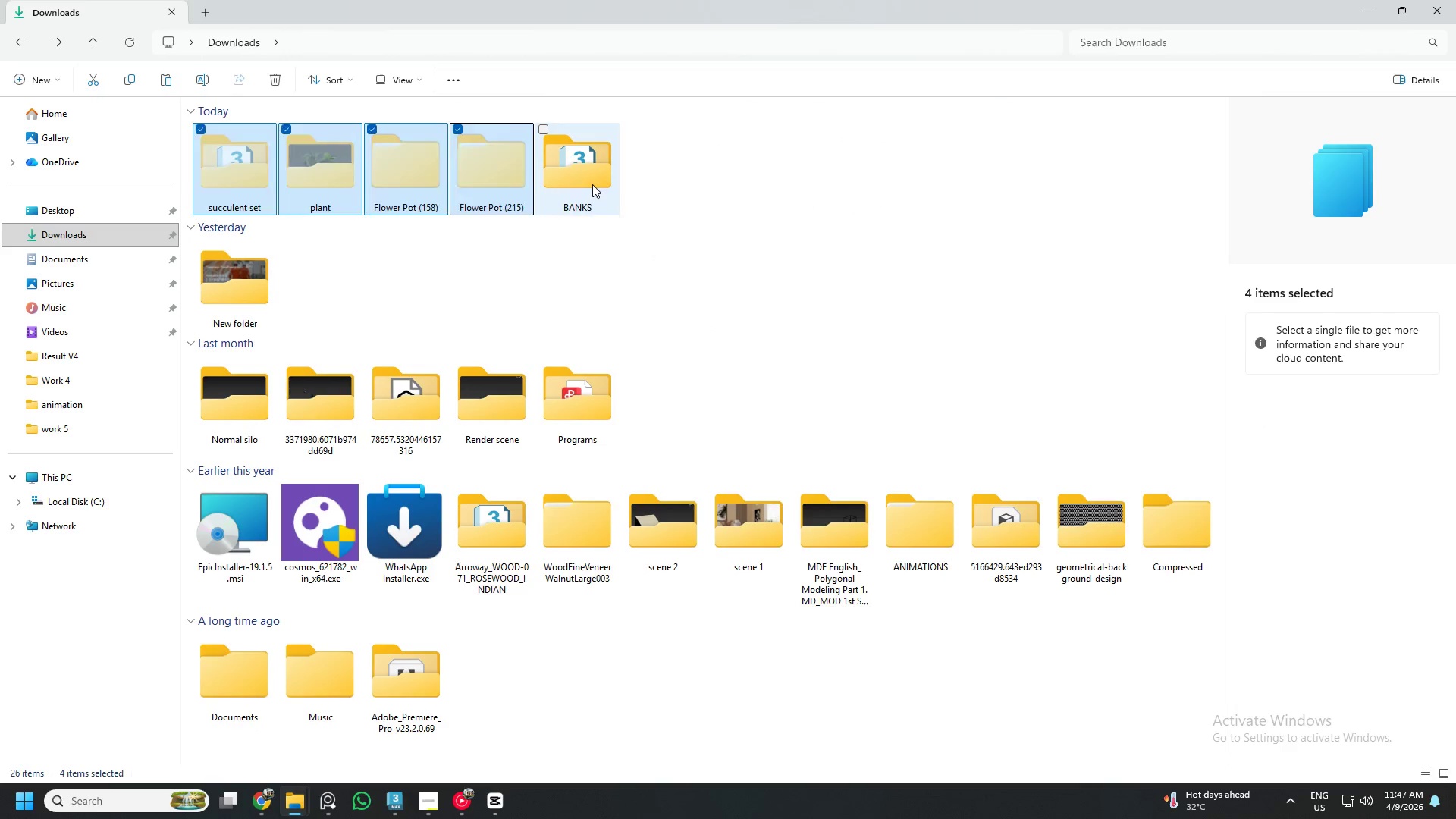 
double_click([592, 184])
 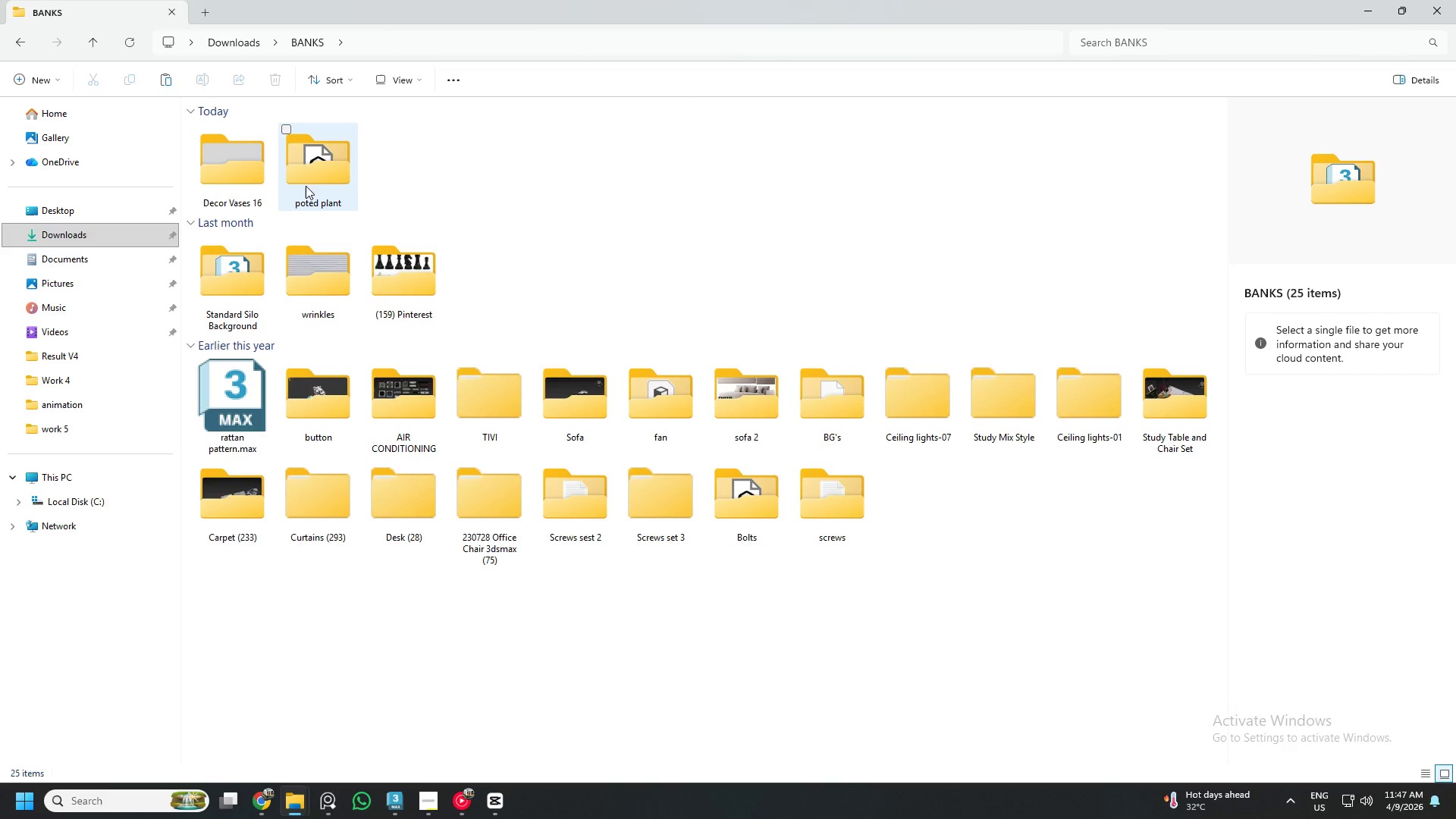 
wait(5.05)
 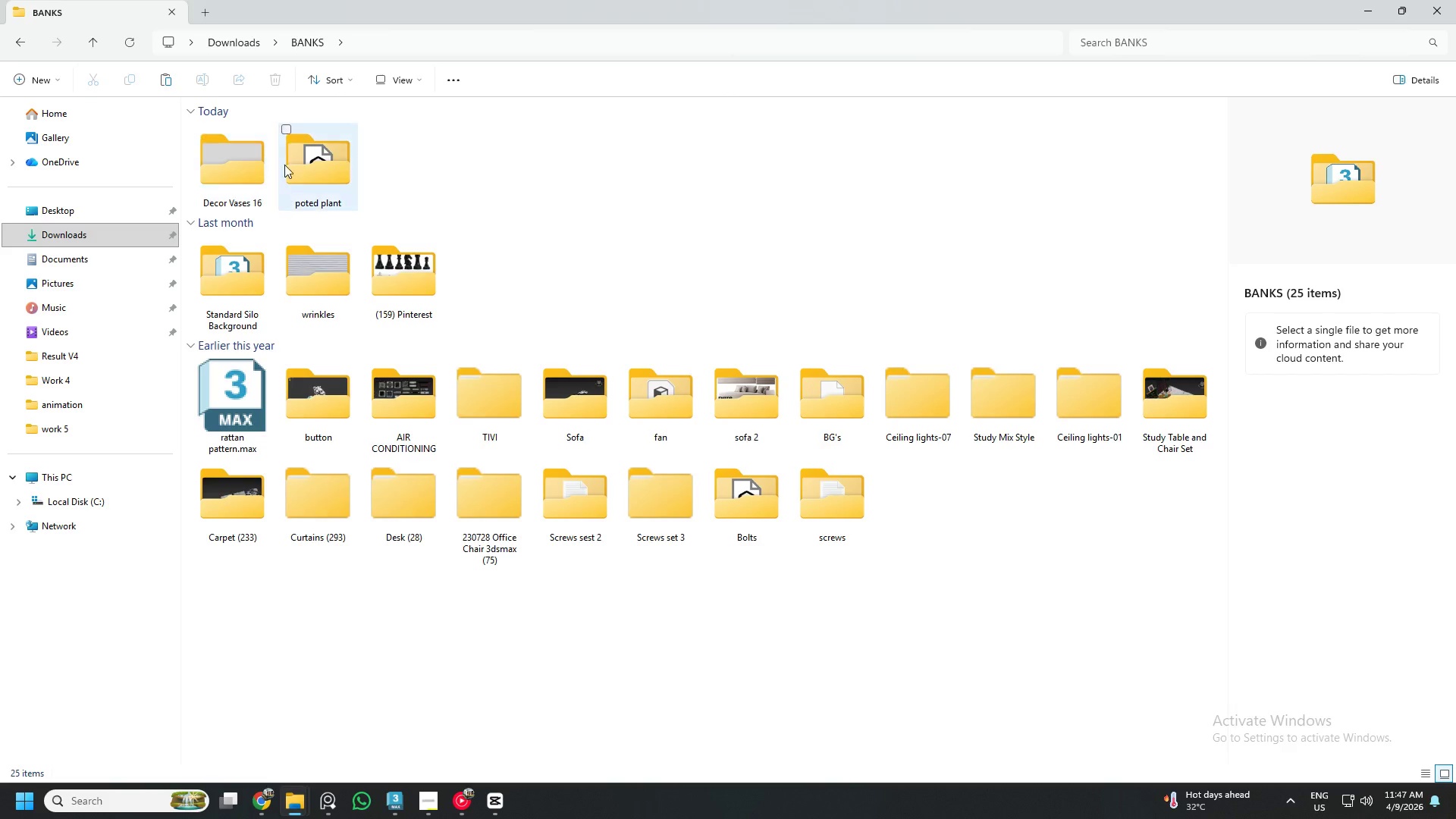 
double_click([306, 186])
 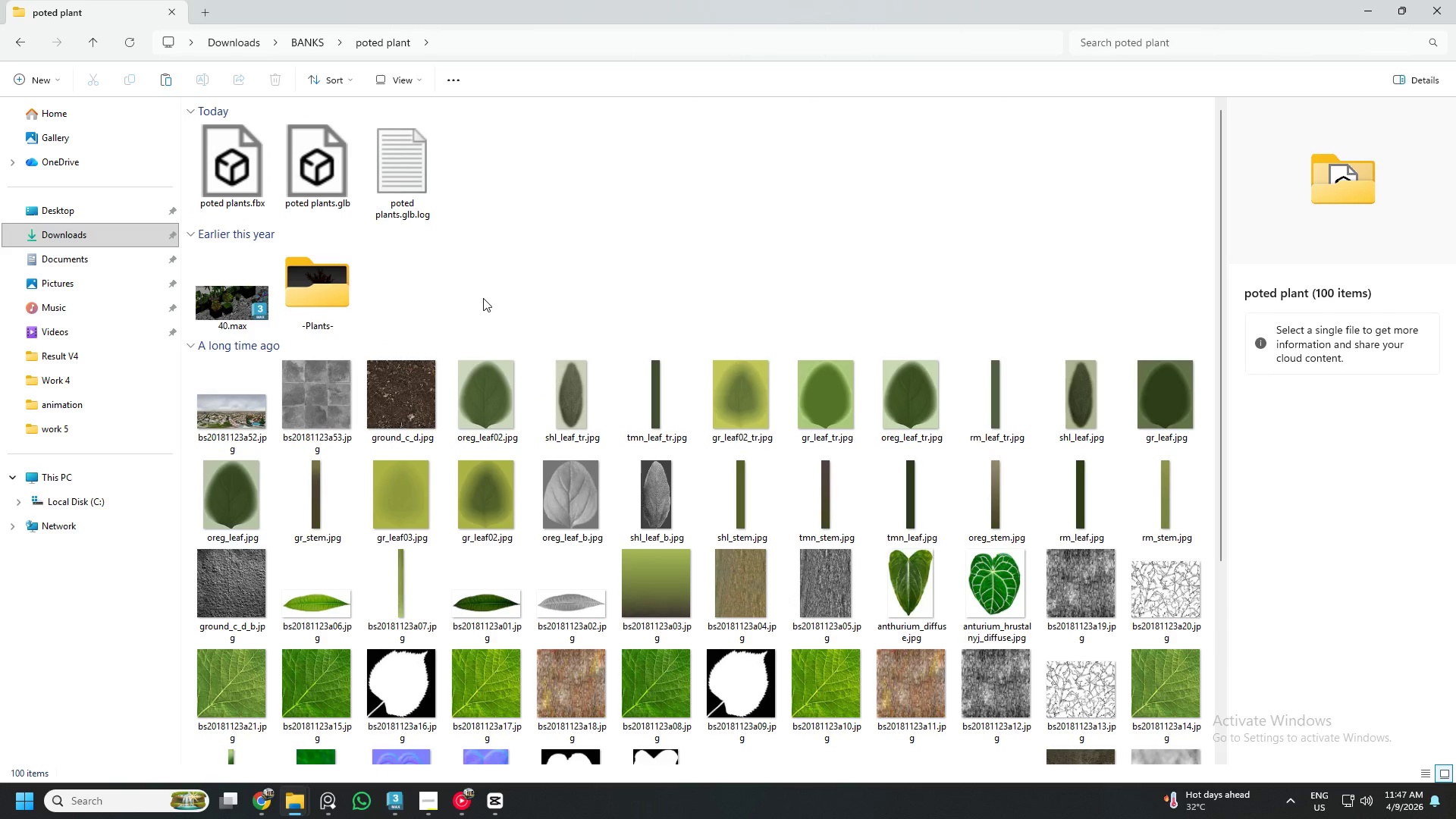 
right_click([486, 289])
 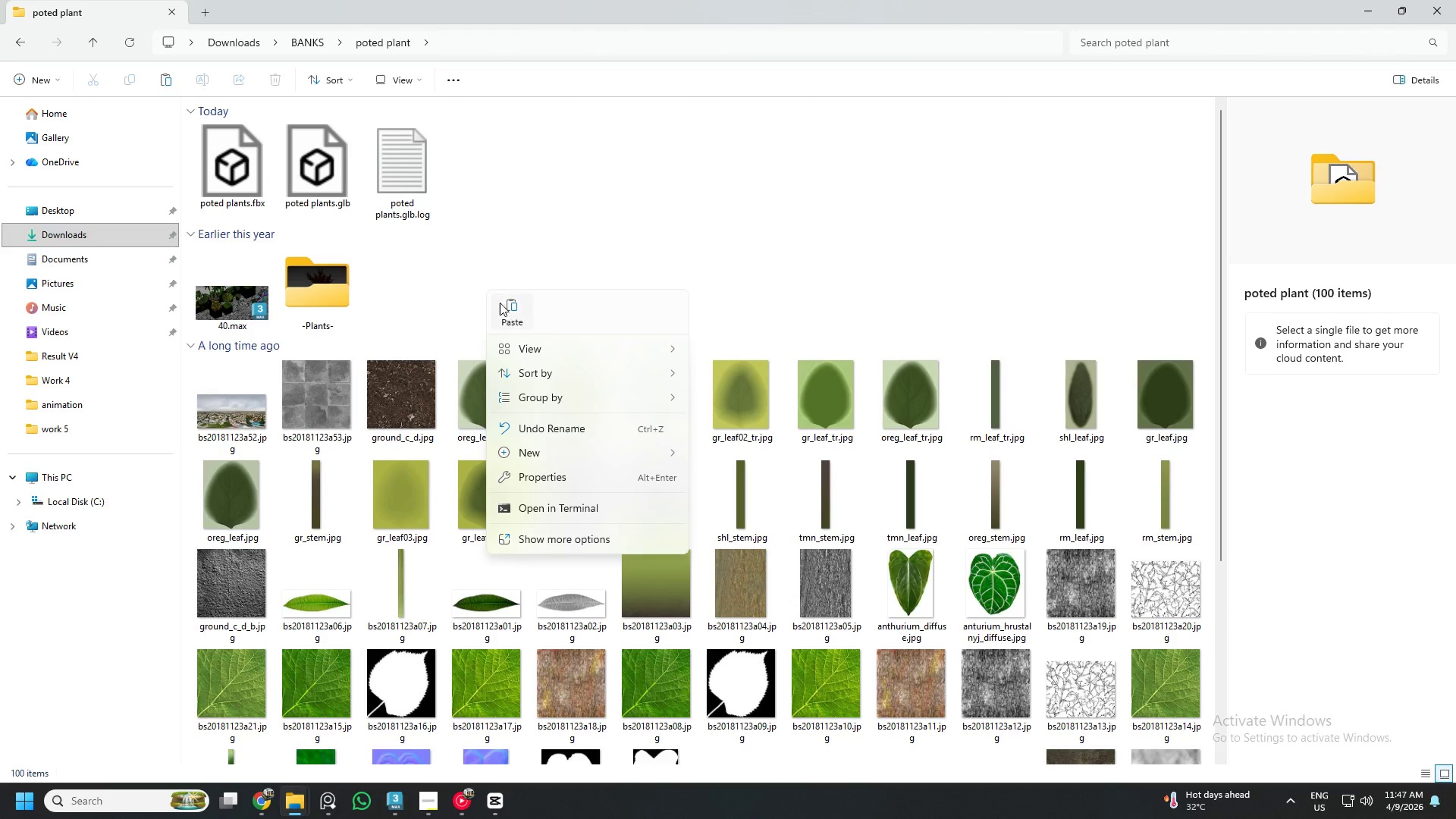 
left_click([502, 306])
 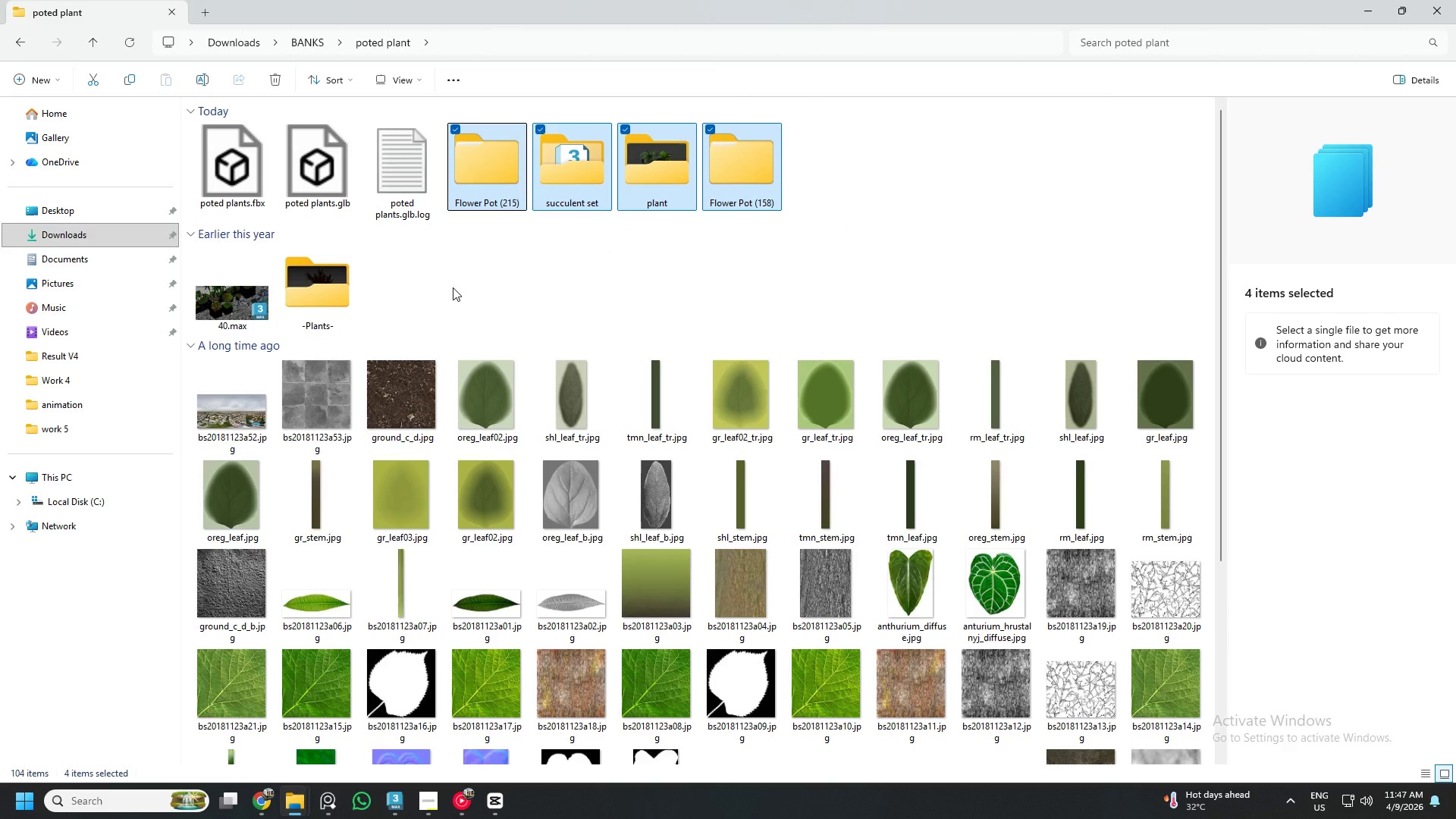 
left_click([453, 287])
 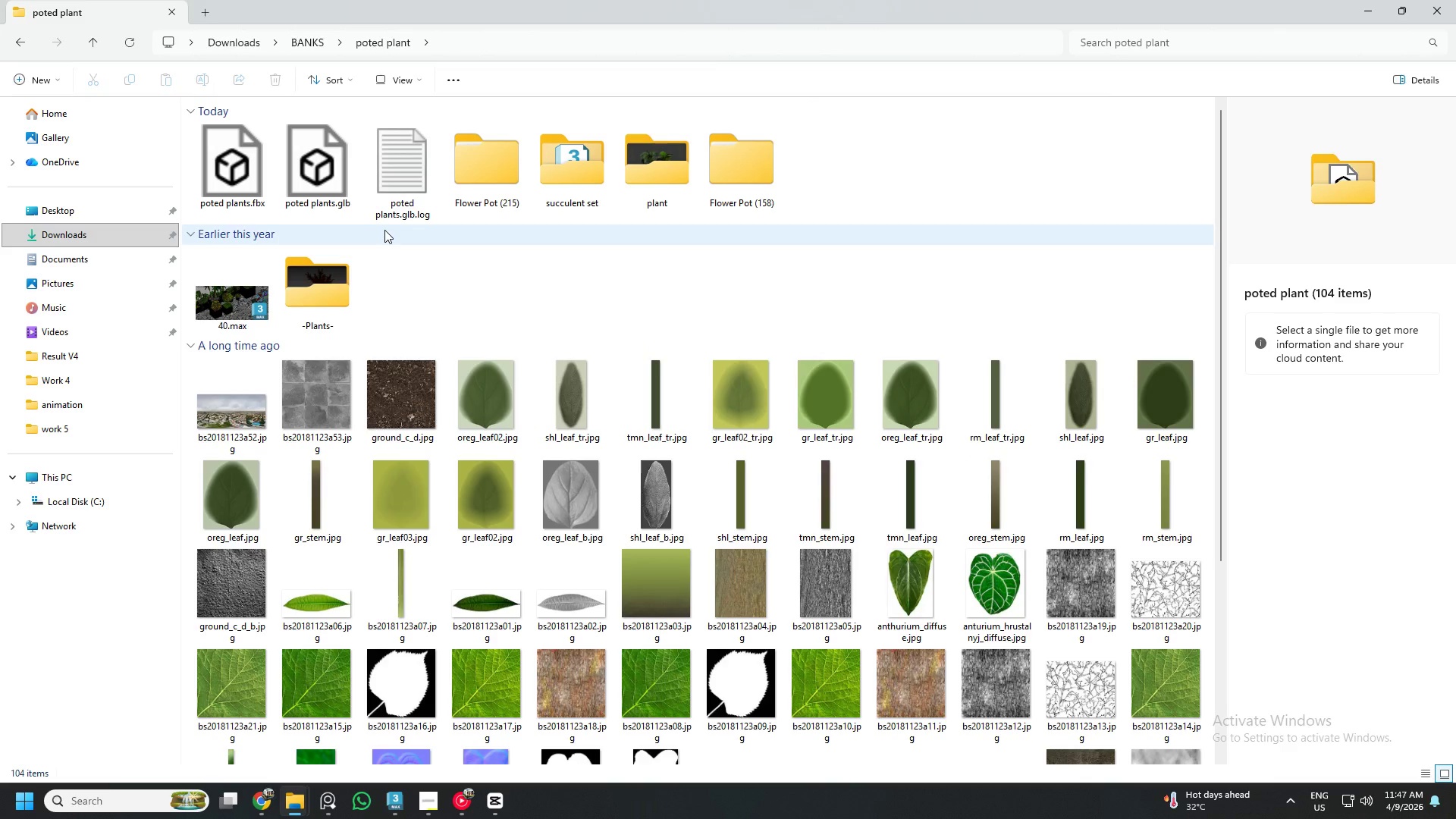 
key(Control+ControlLeft)
 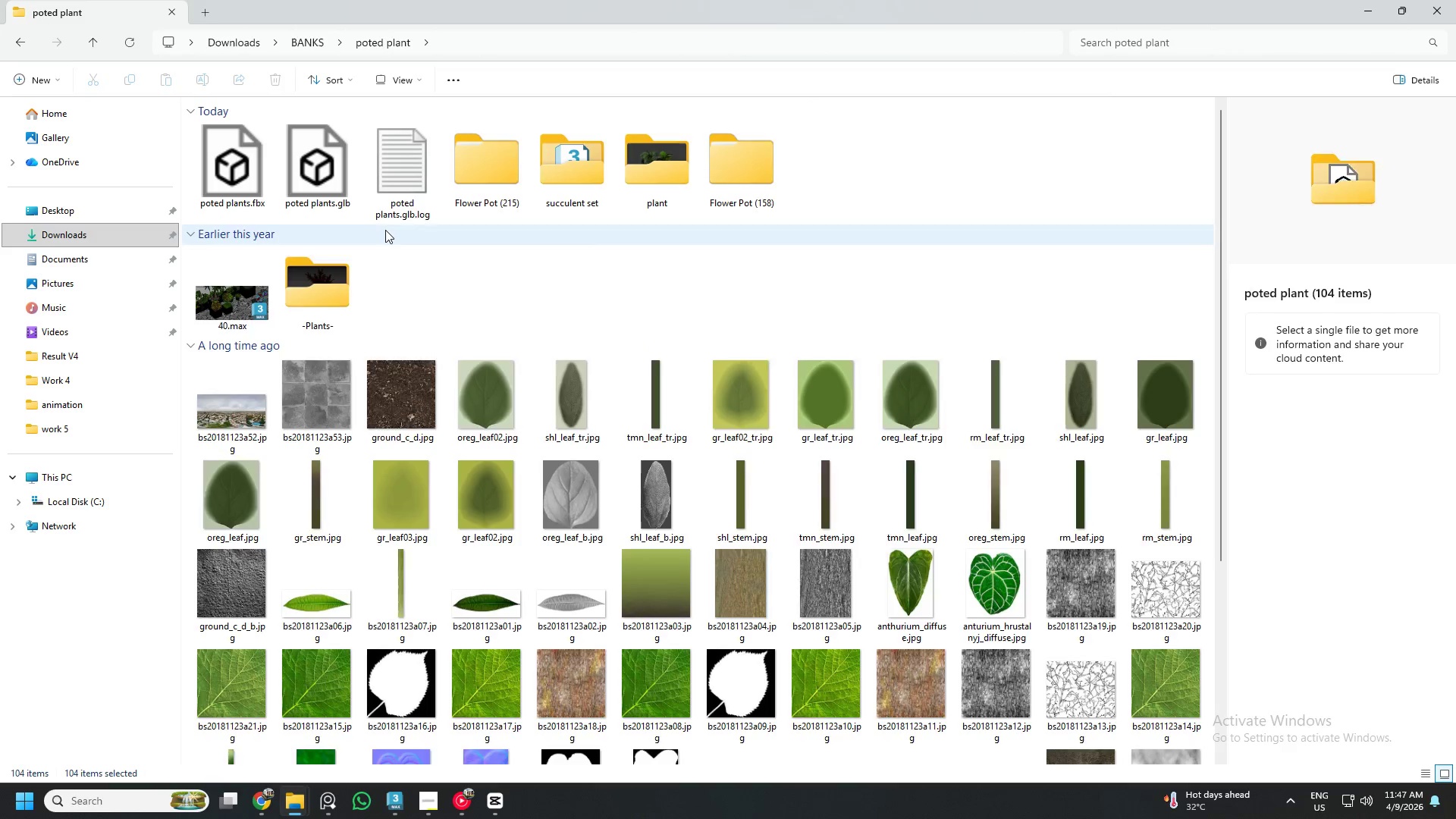 
key(Control+A)
 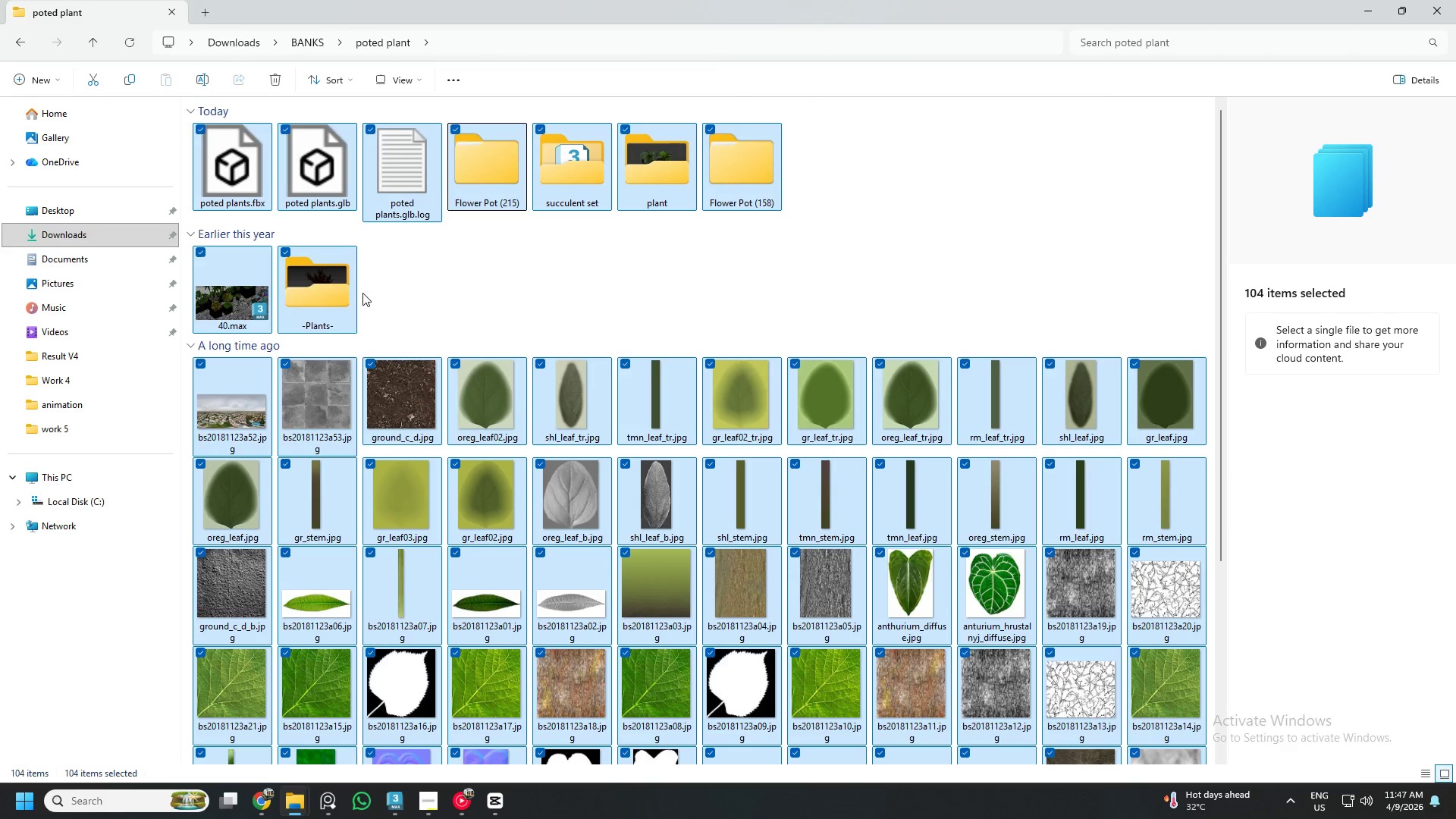 
key(Control+ControlLeft)
 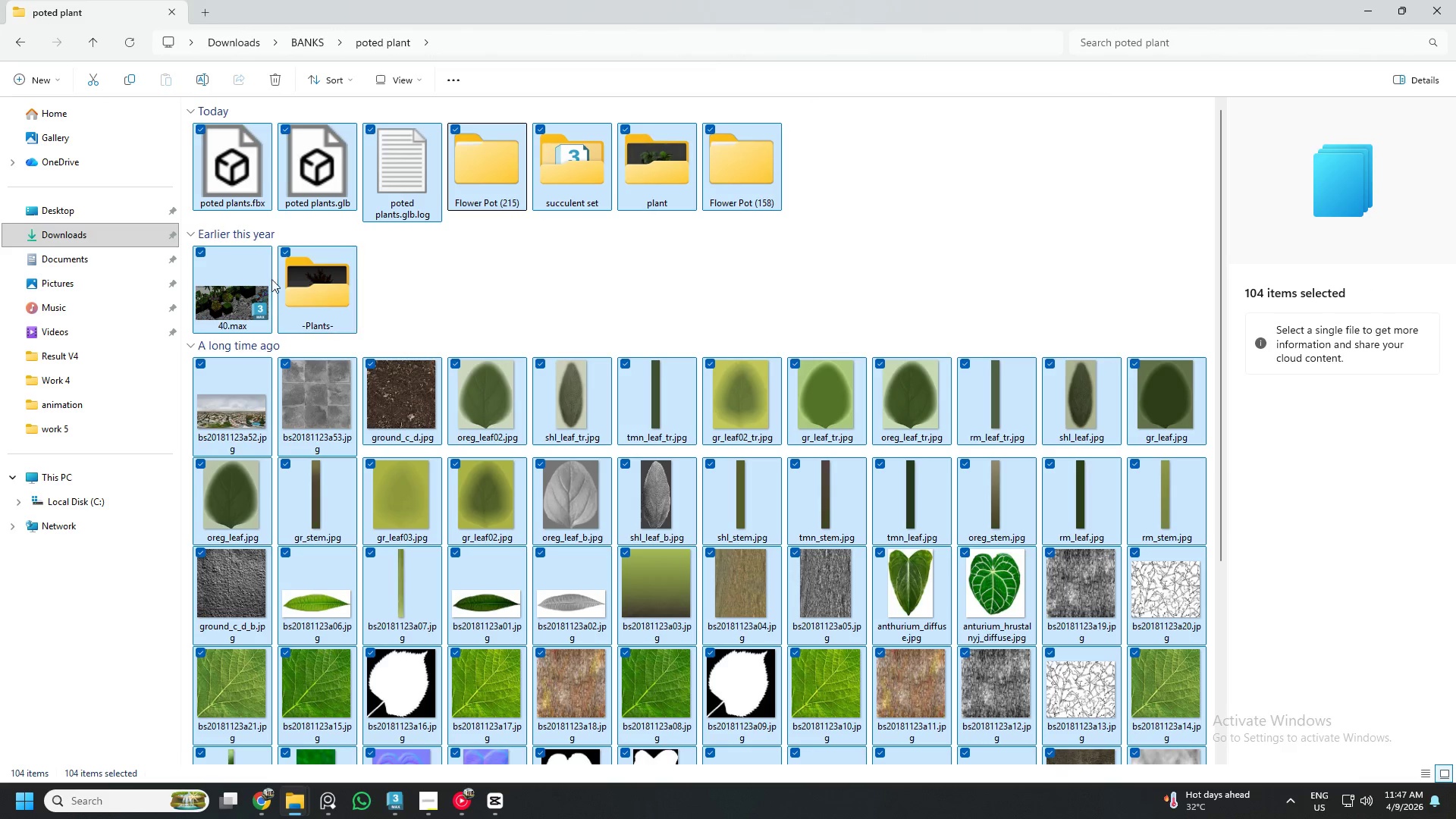 
hold_key(key=ControlLeft, duration=1.5)
left_click([303, 272])
 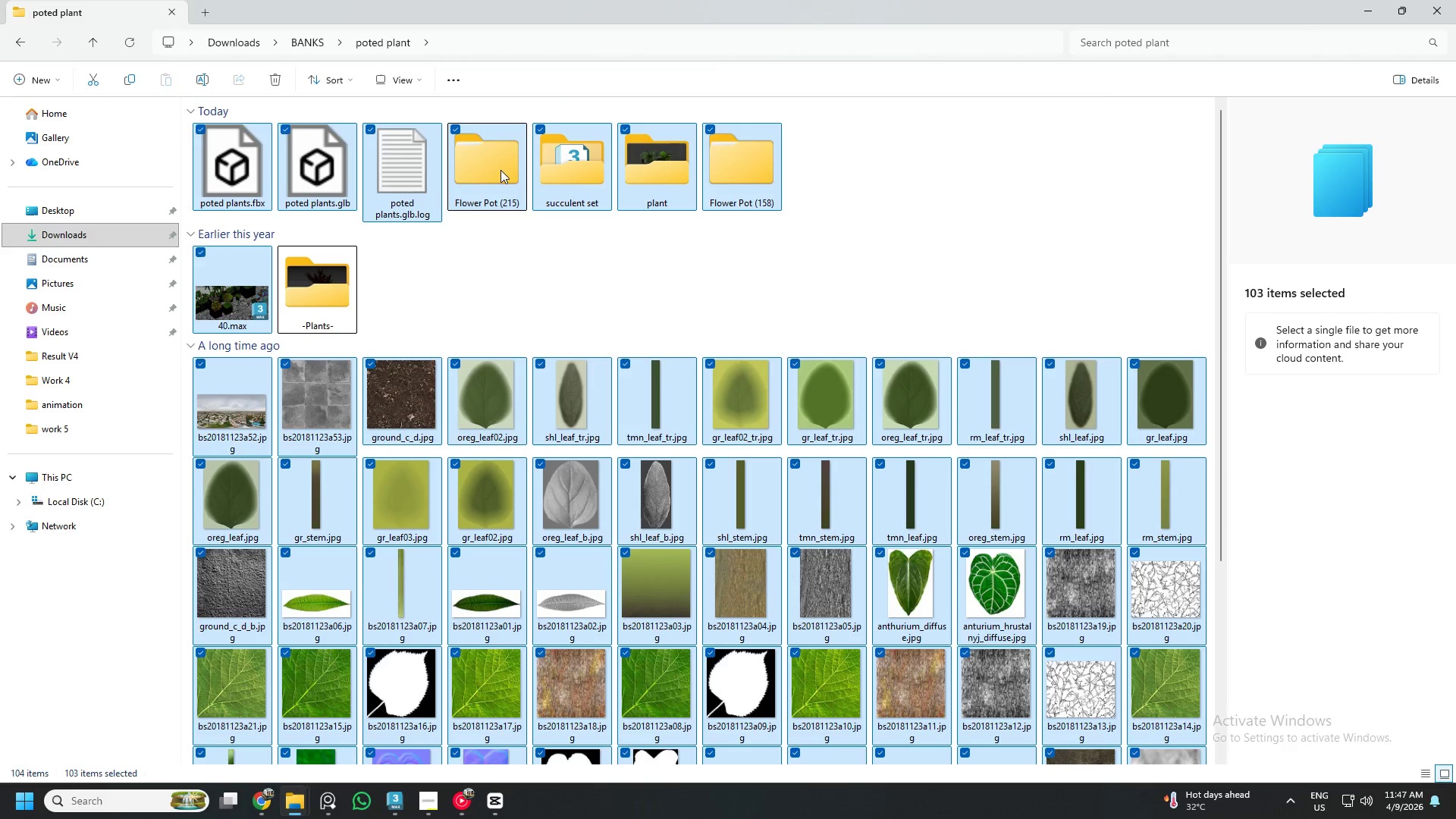 
left_click([506, 164])
 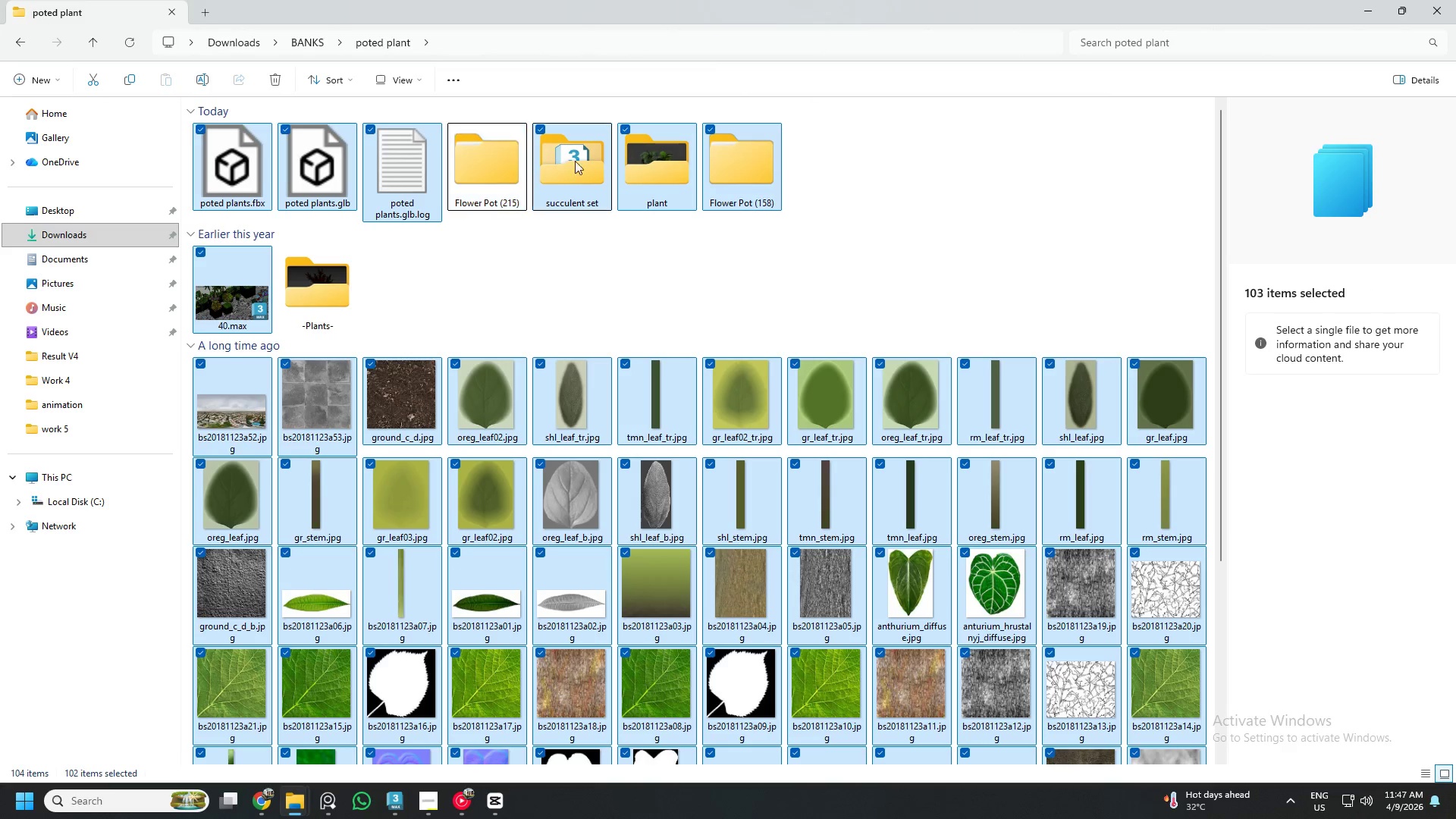 
hold_key(key=ControlLeft, duration=1.51)
left_click([591, 157])
 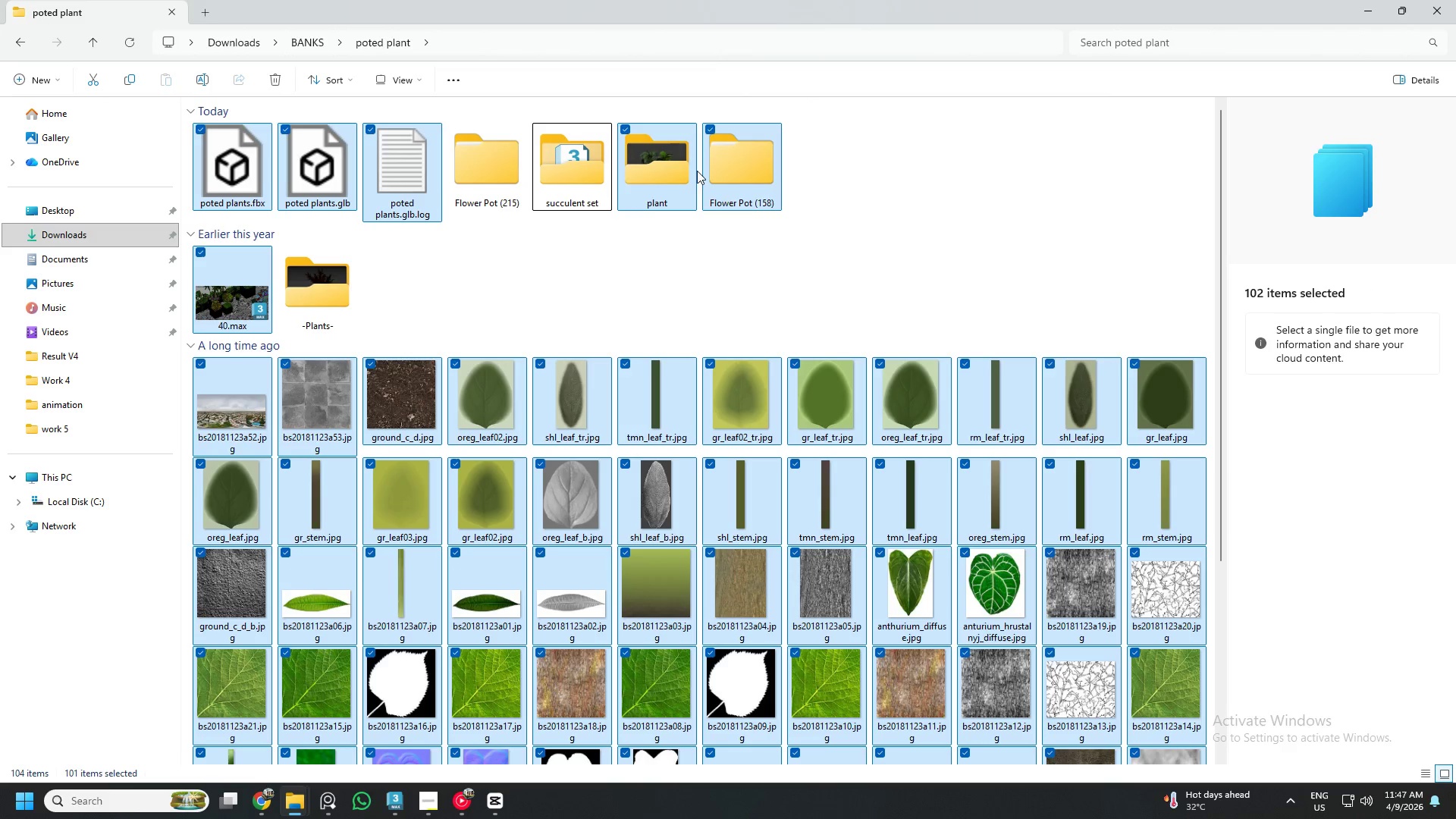 
double_click([698, 171])
 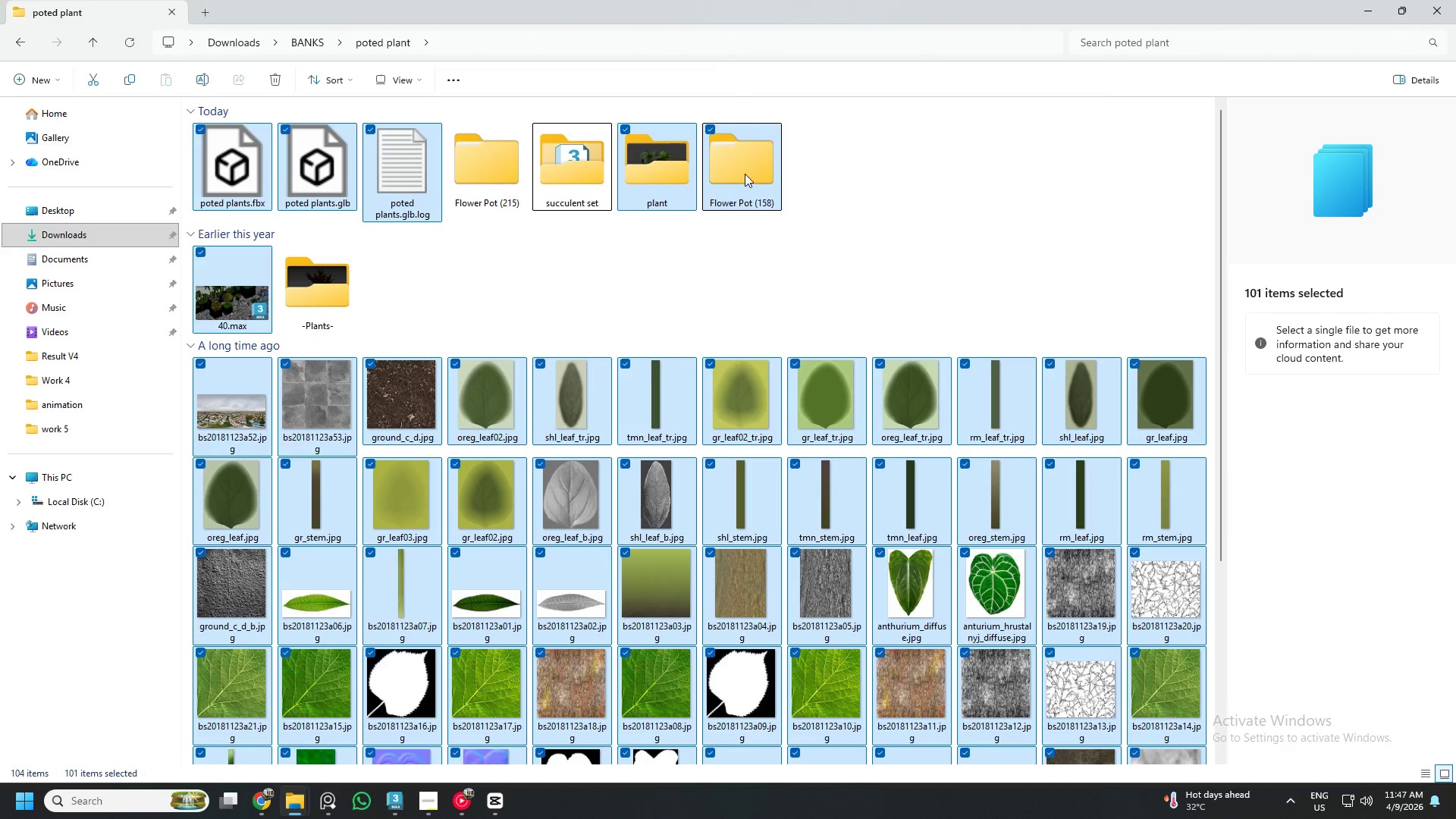 
left_click([745, 174])
 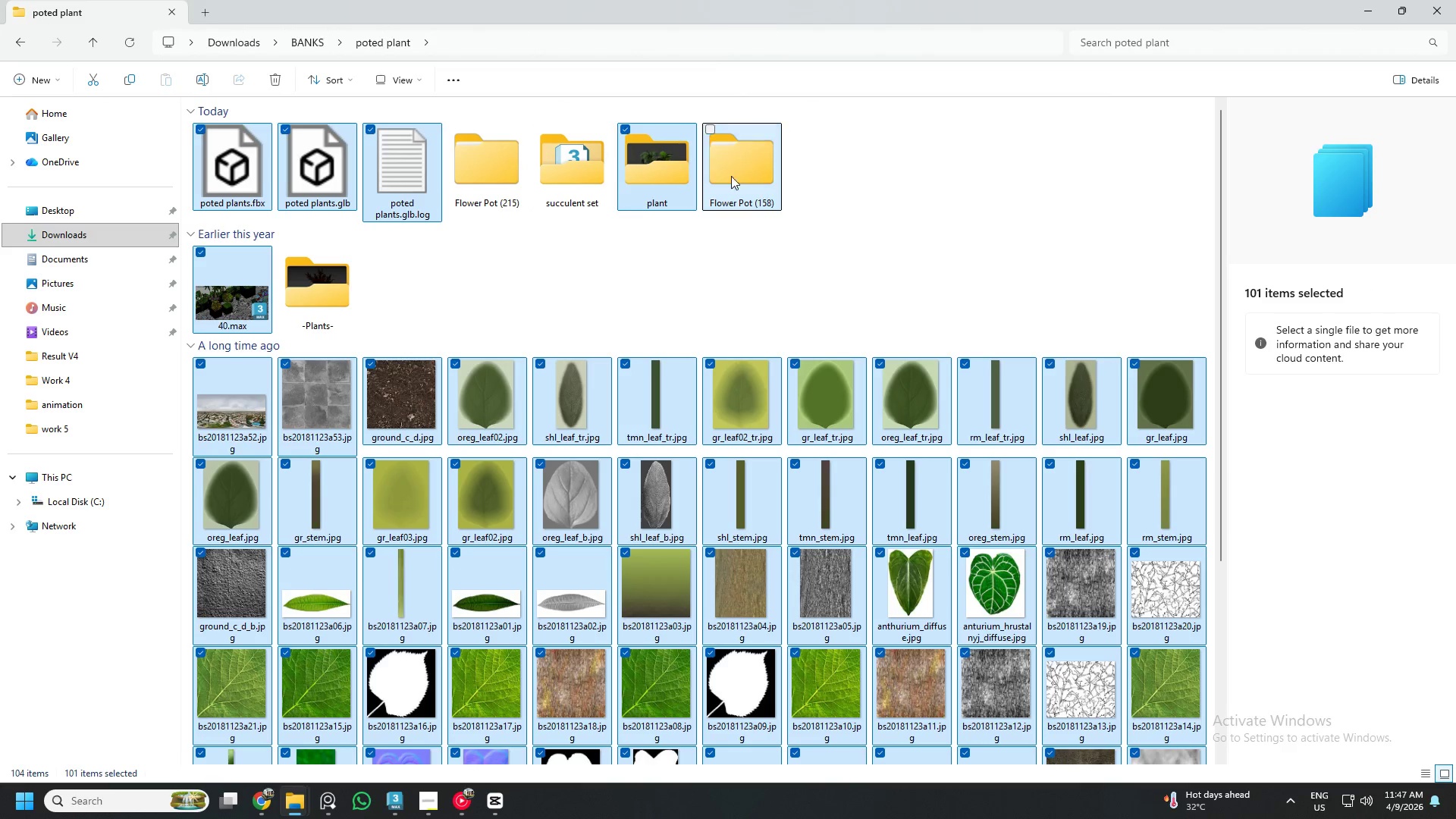 
hold_key(key=ControlLeft, duration=0.84)
left_click([657, 174])
 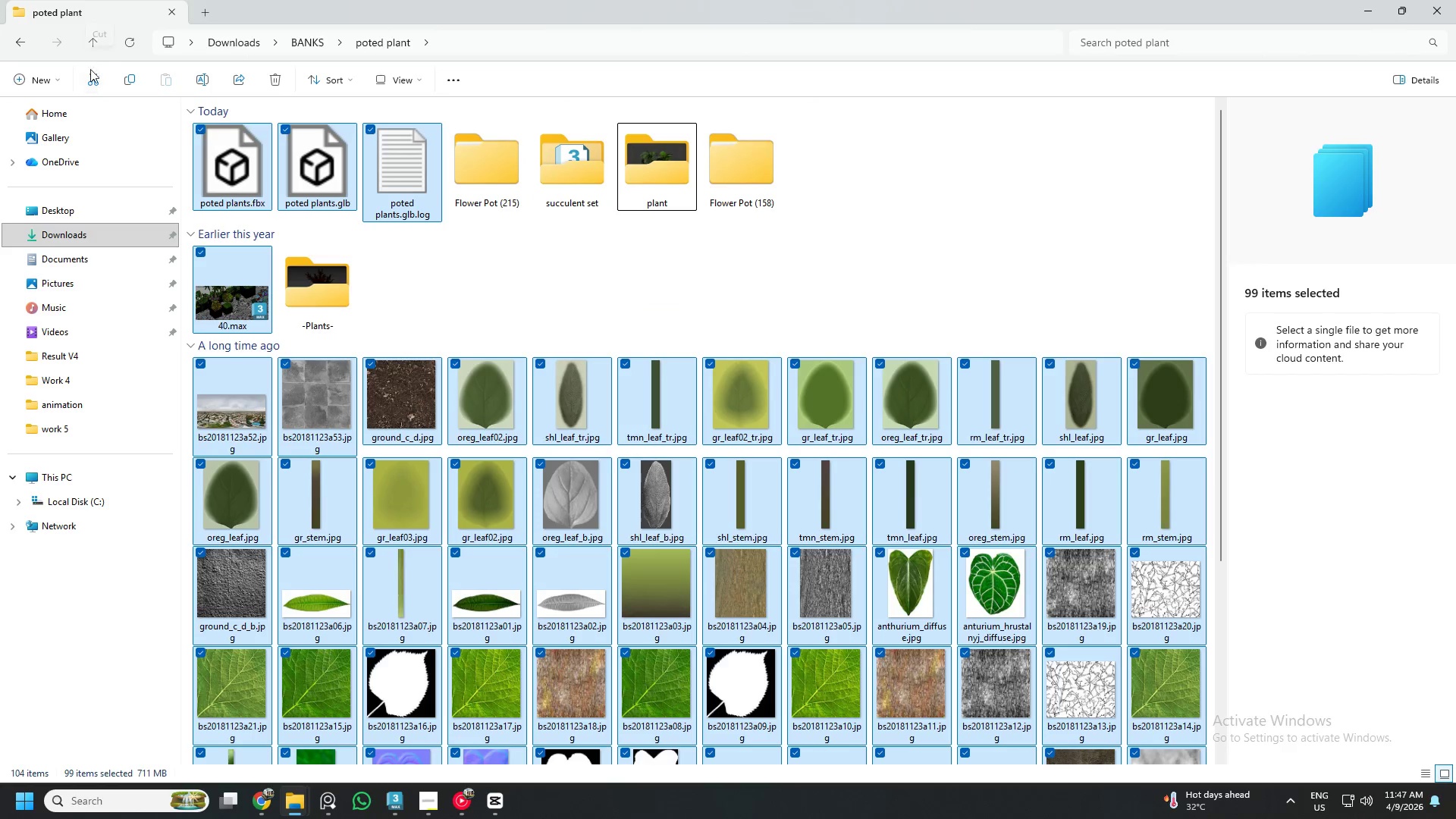 
left_click([39, 79])
 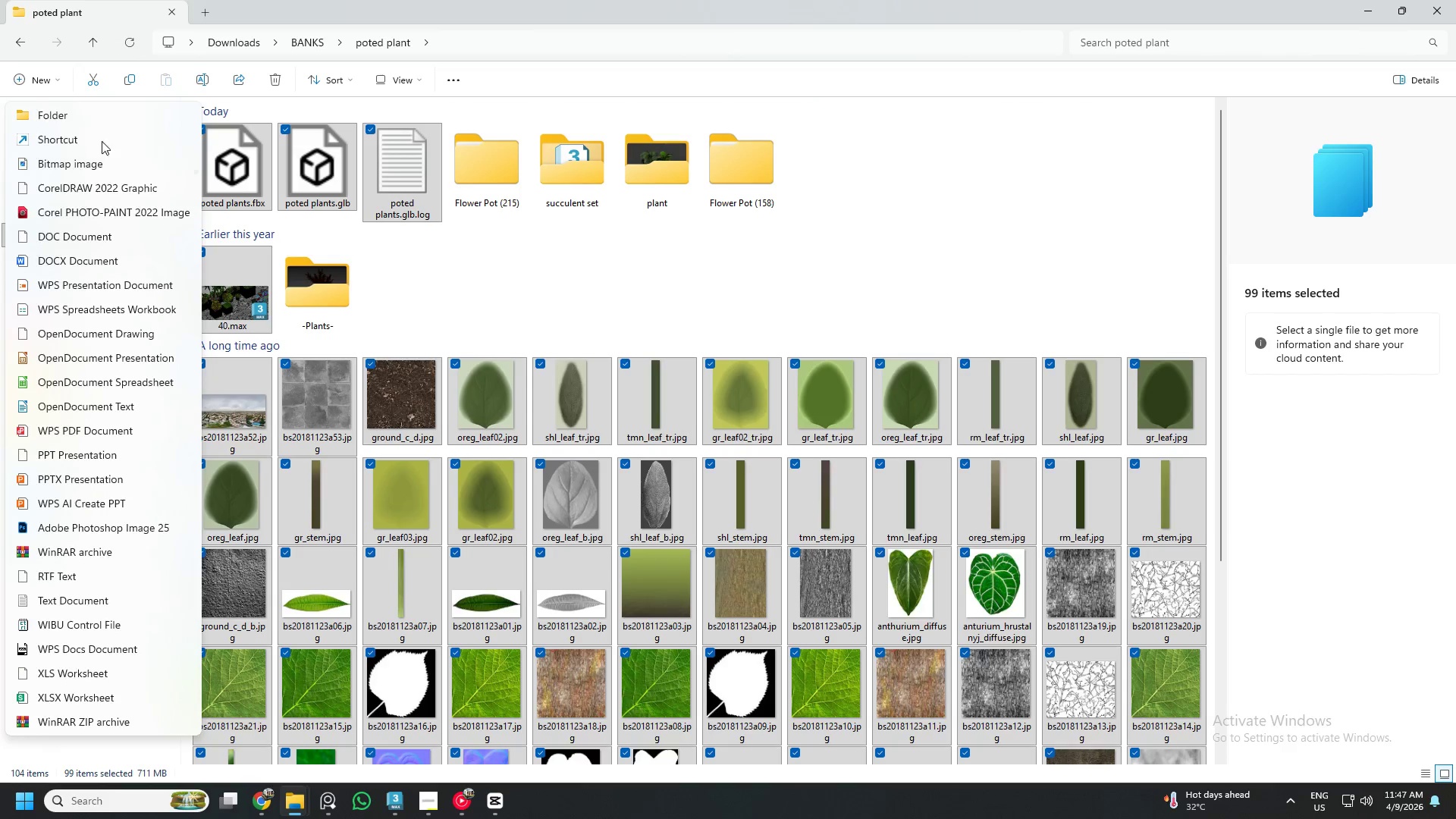 
left_click([70, 121])
 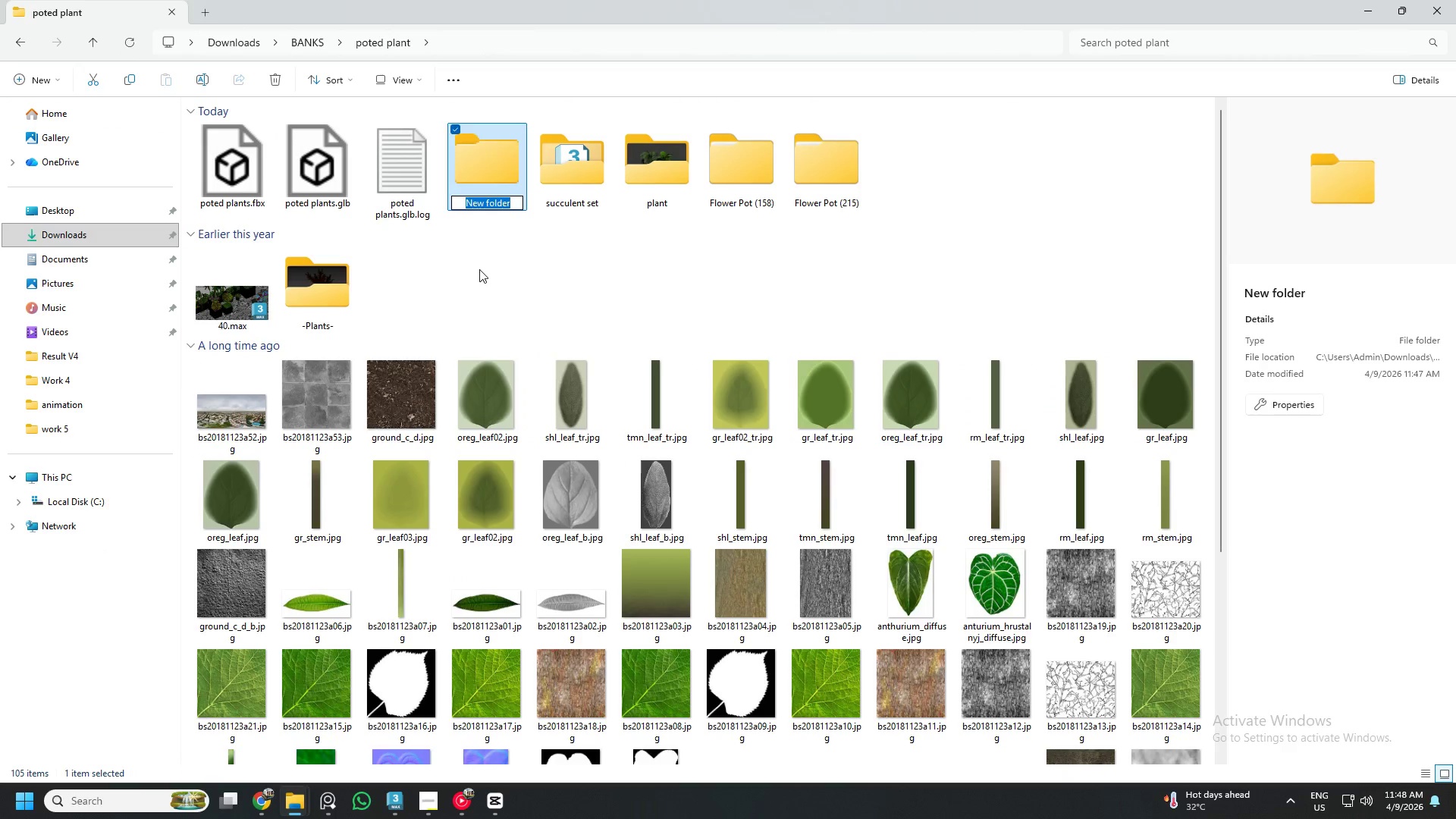 
wait(6.84)
 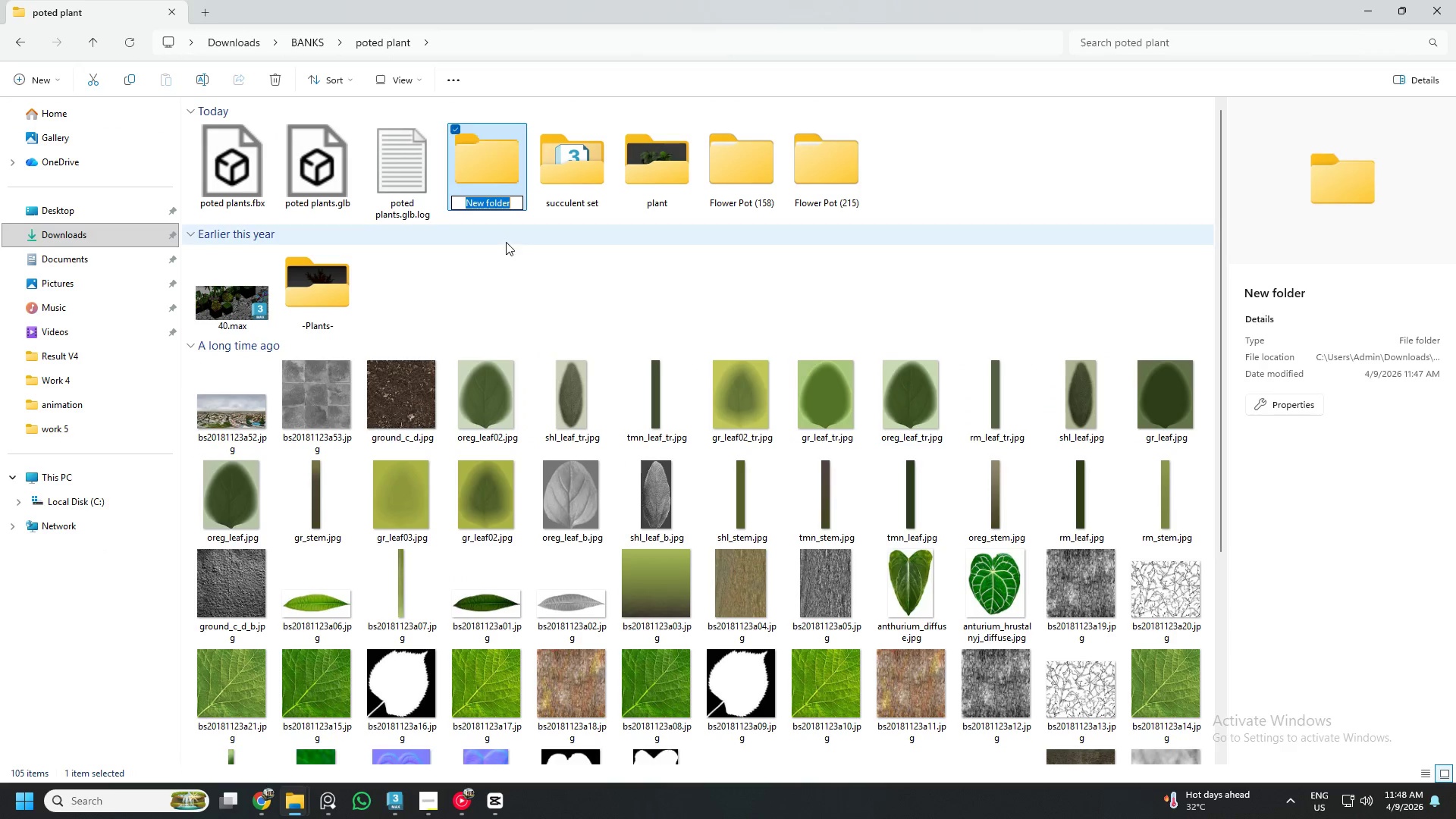 
type(pt[Insert])
key(Backspace)
type(ot plant)
 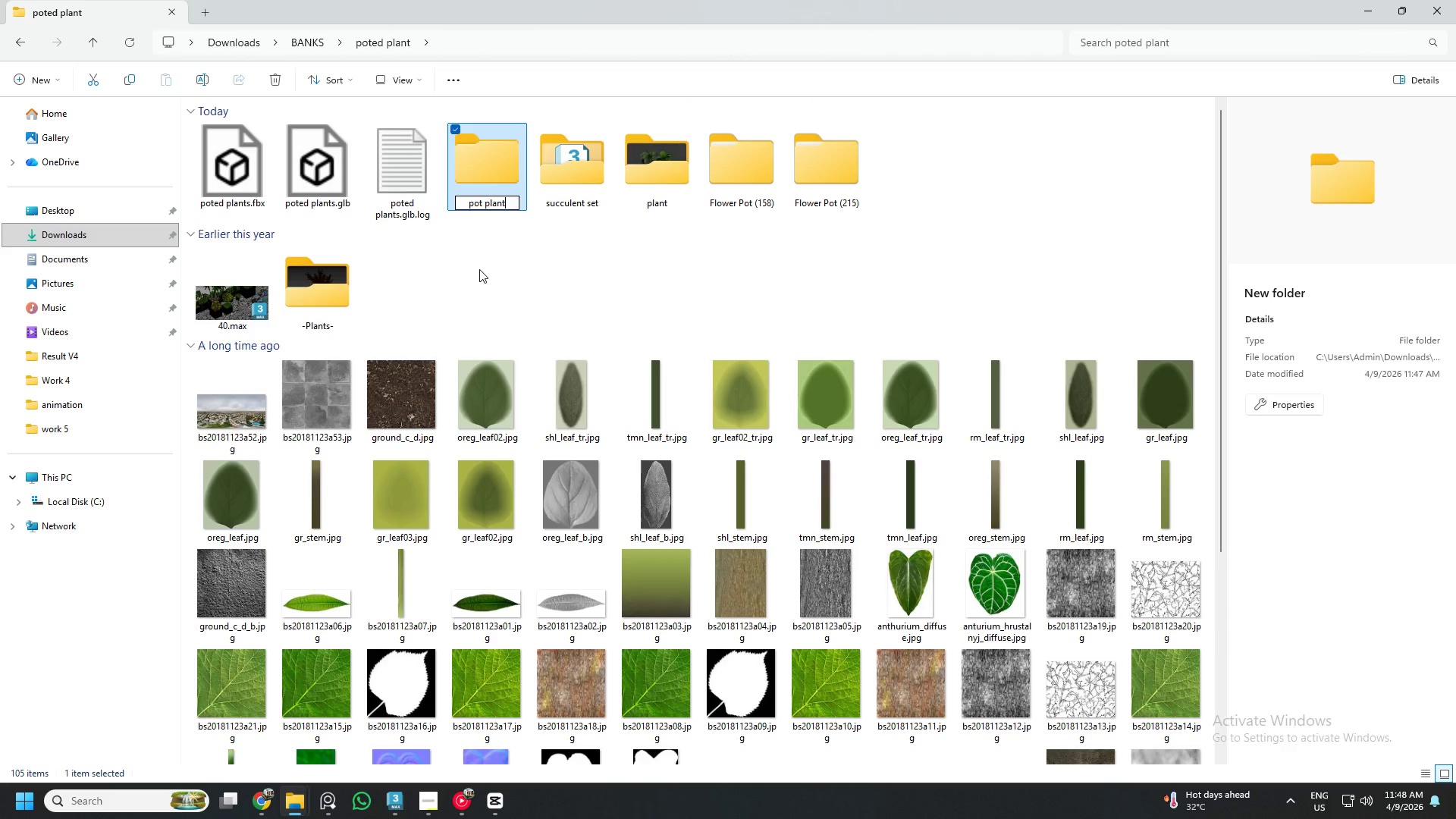 
key(Enter)
 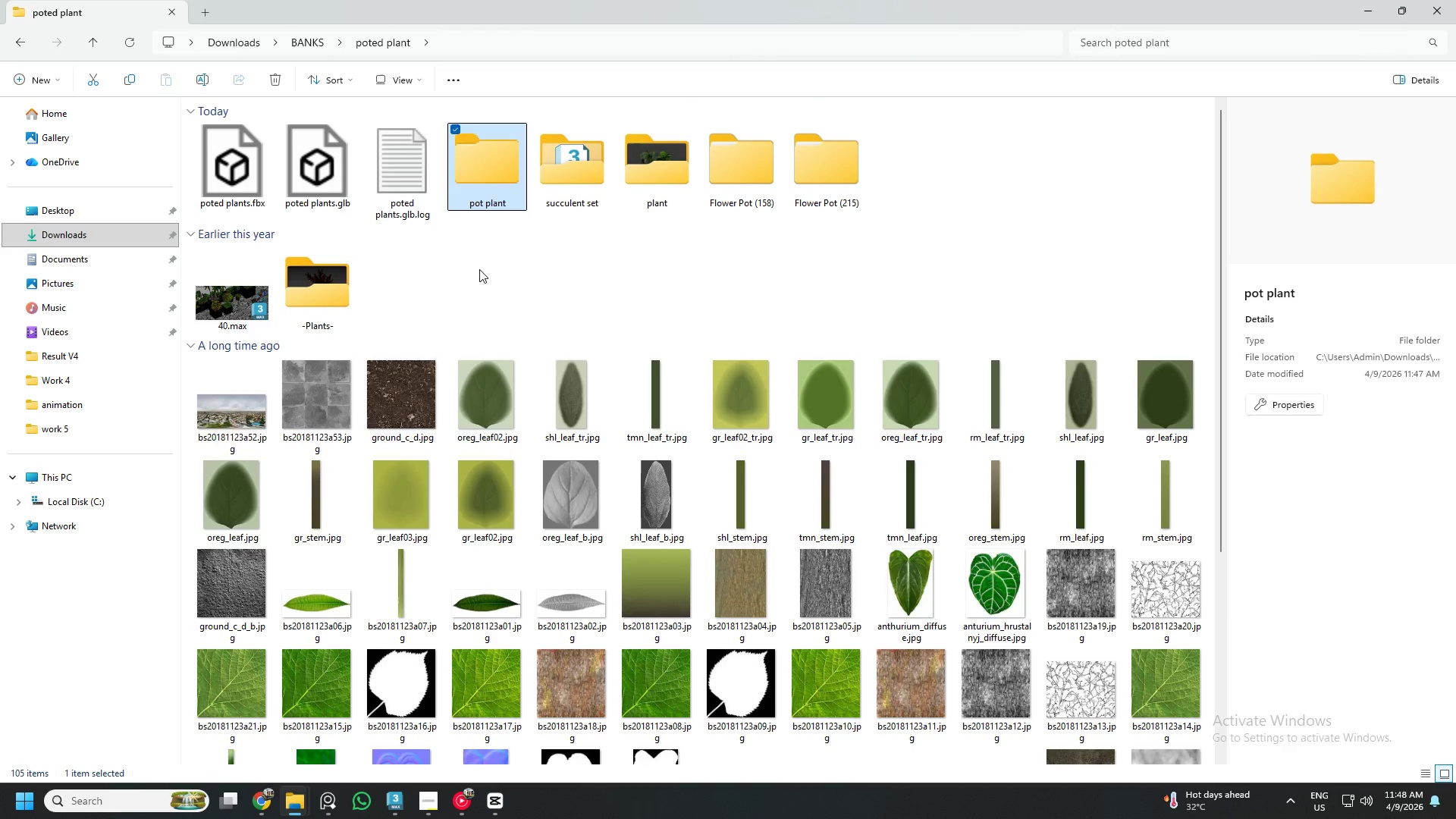 
key(Control+ControlLeft)
 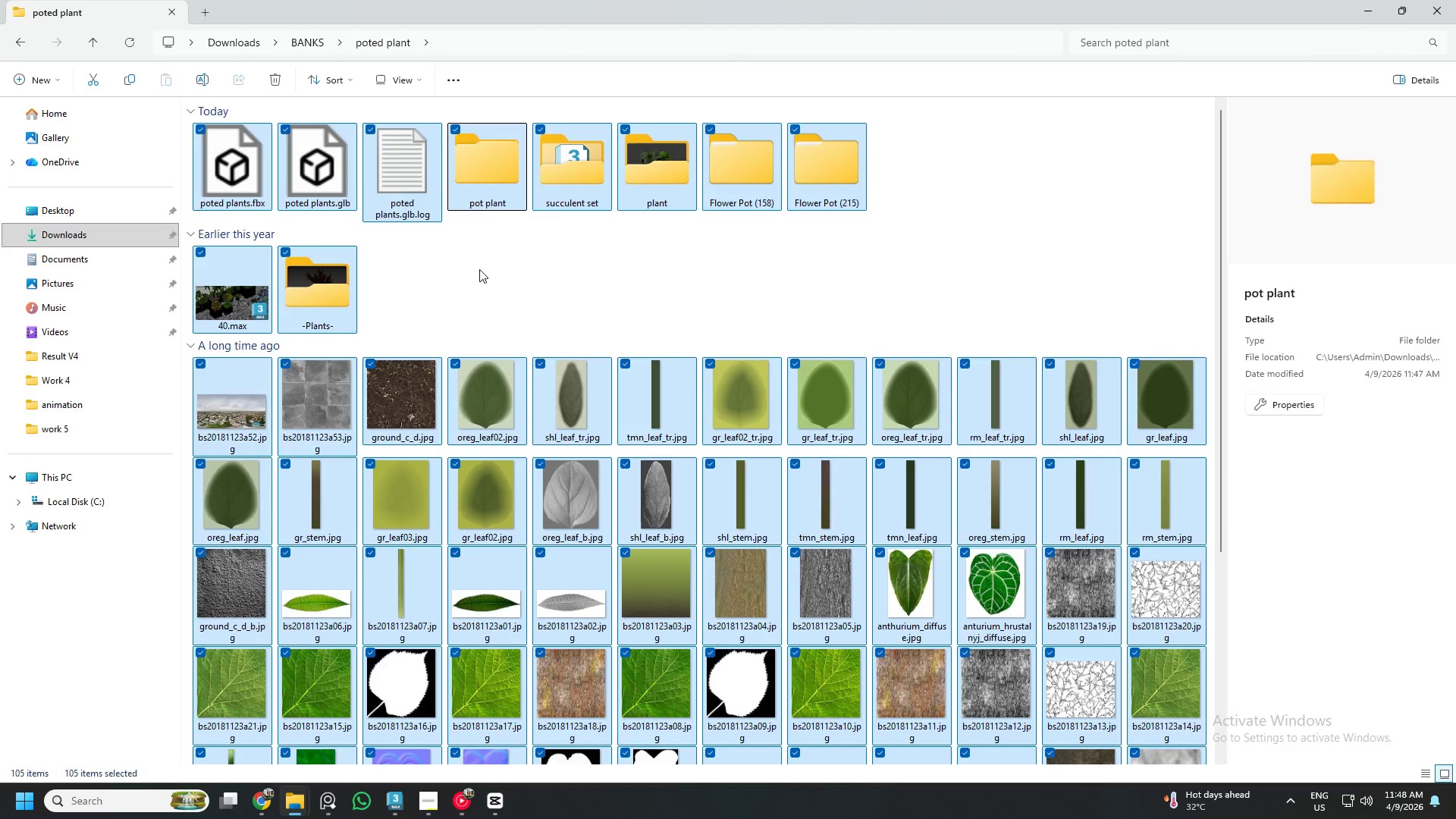 
key(Control+A)
 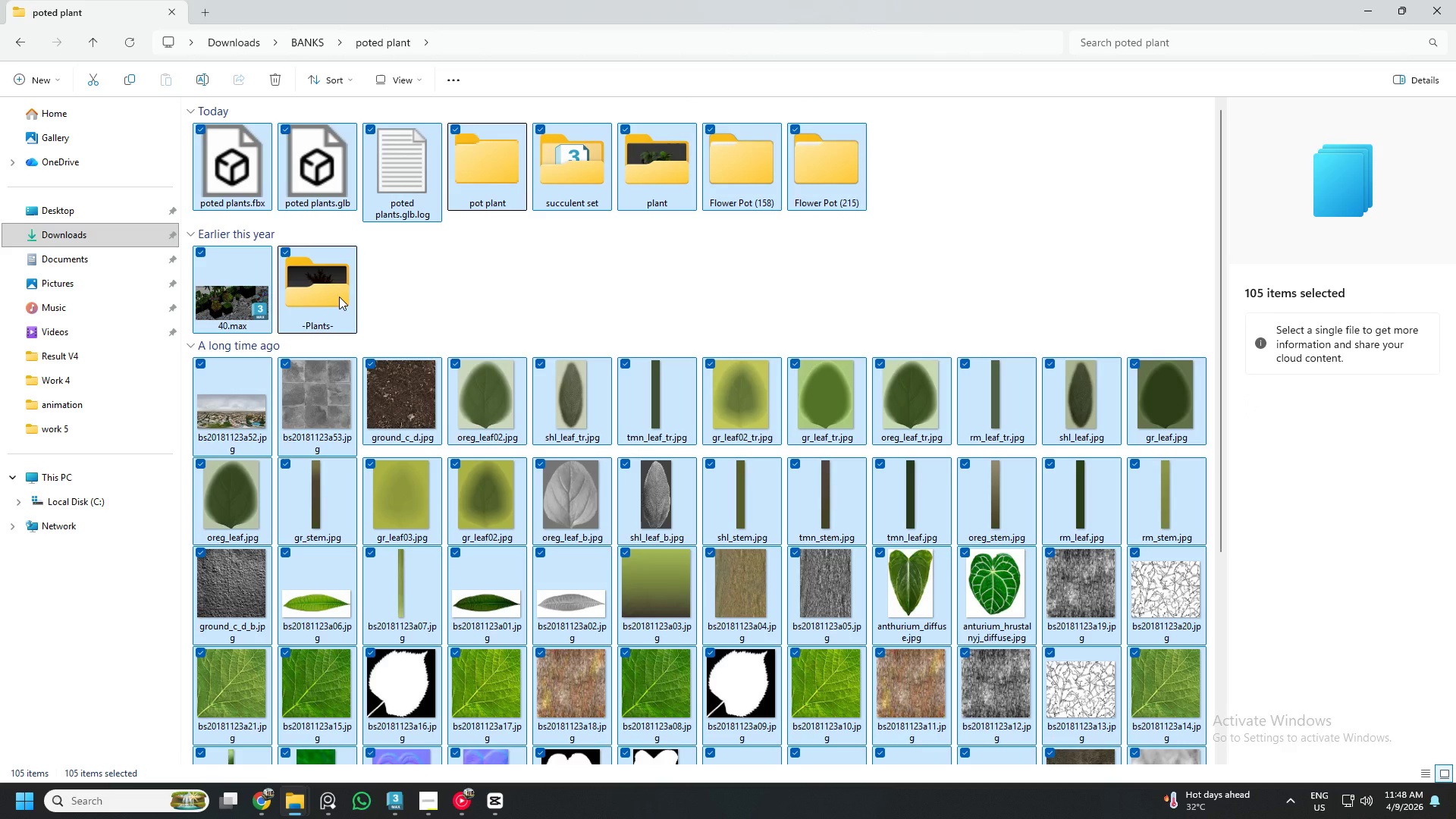 
hold_key(key=ControlLeft, duration=1.52)
left_click([339, 297])
 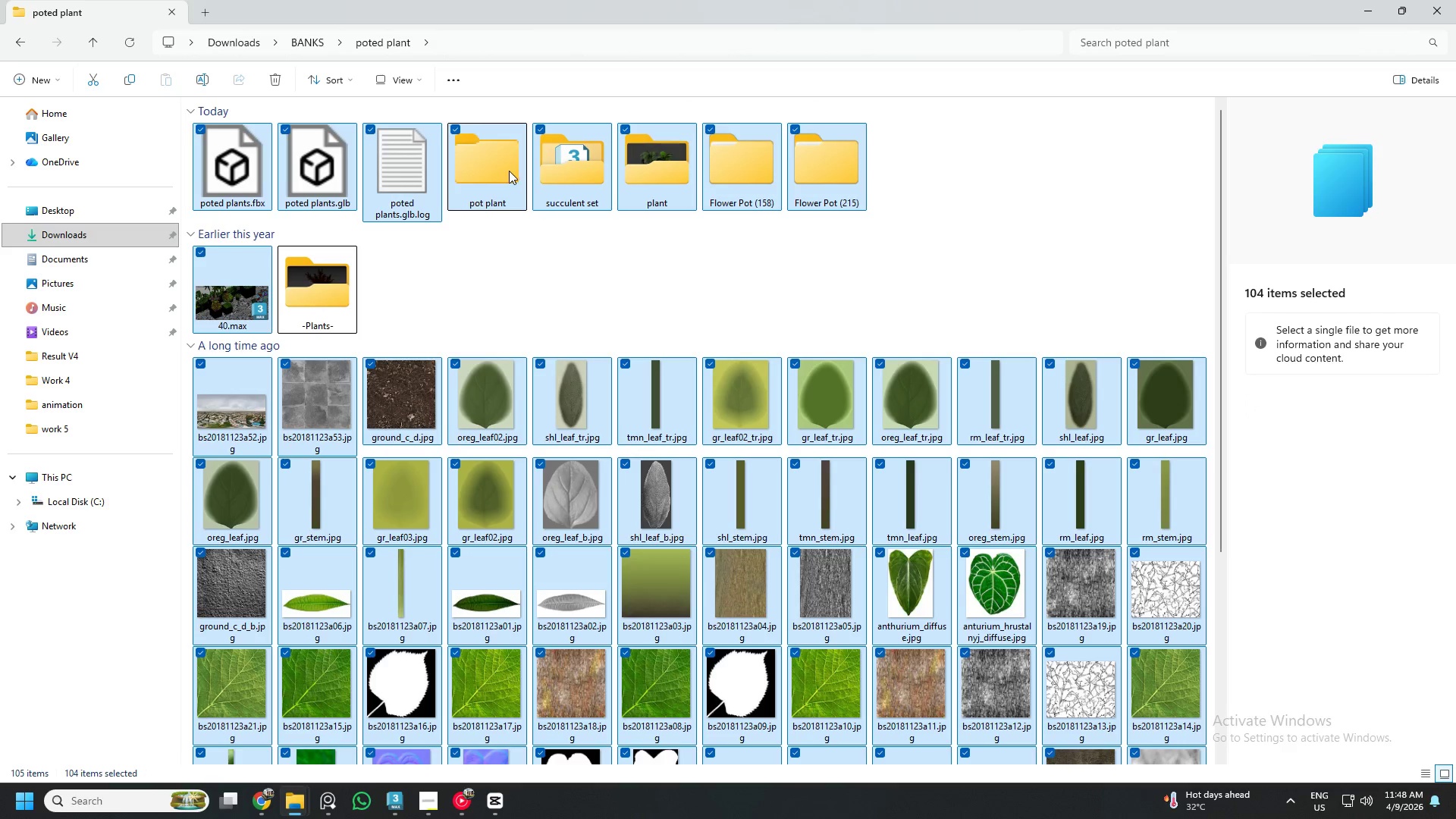 
left_click([509, 170])
 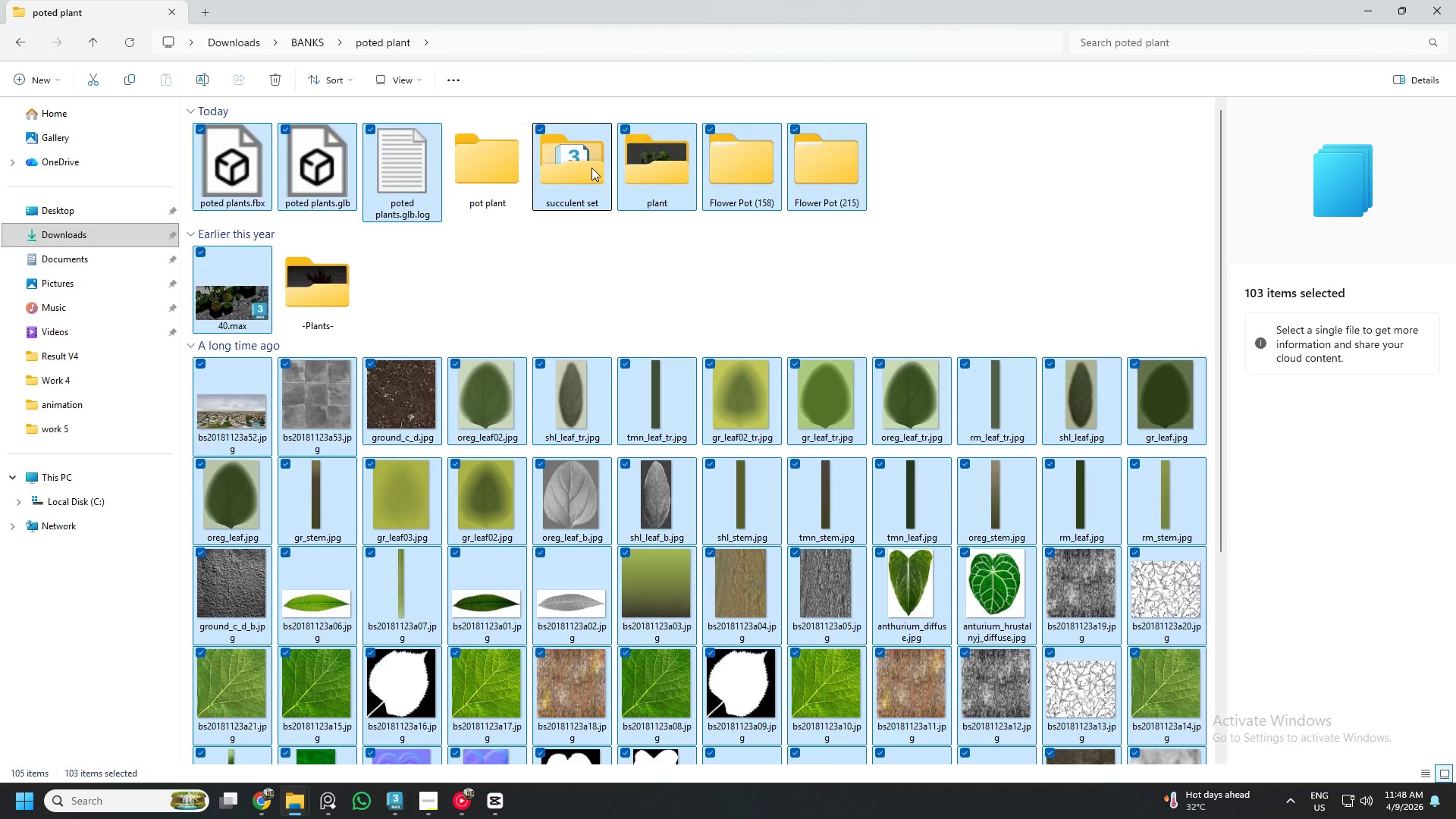 
hold_key(key=ControlLeft, duration=1.5)
left_click([700, 177])
 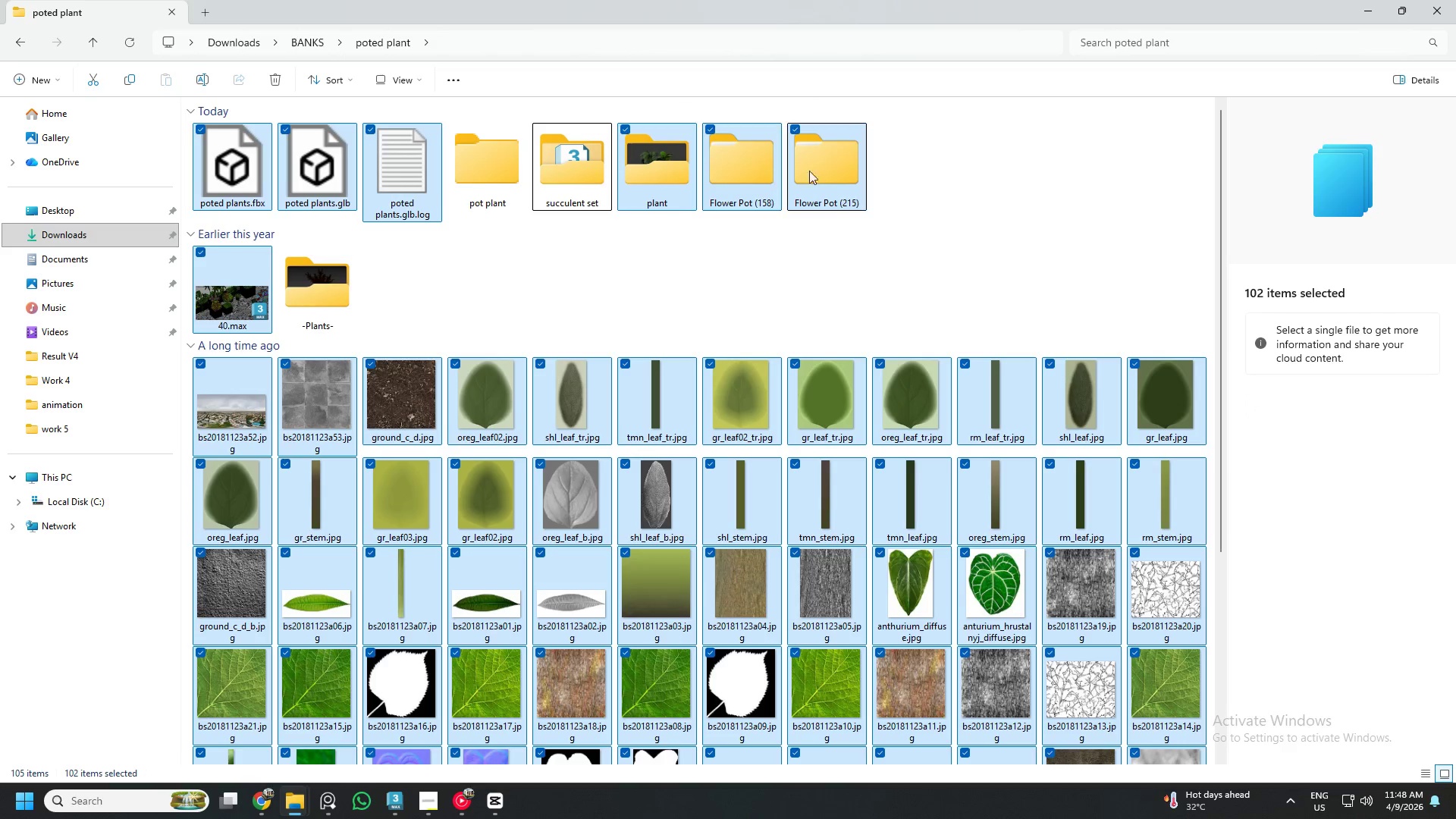 
left_click([835, 166])
 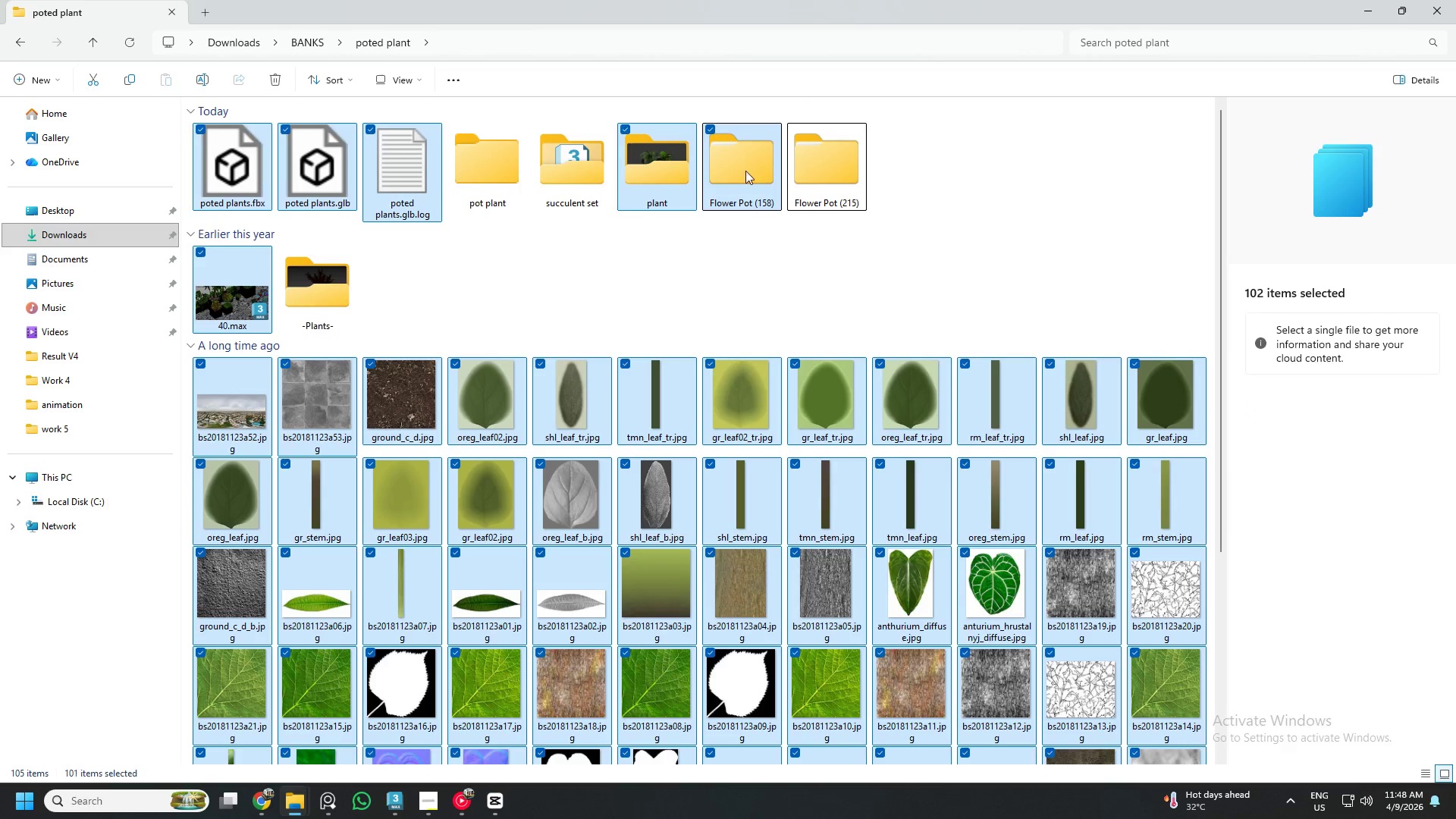 
double_click([745, 171])
 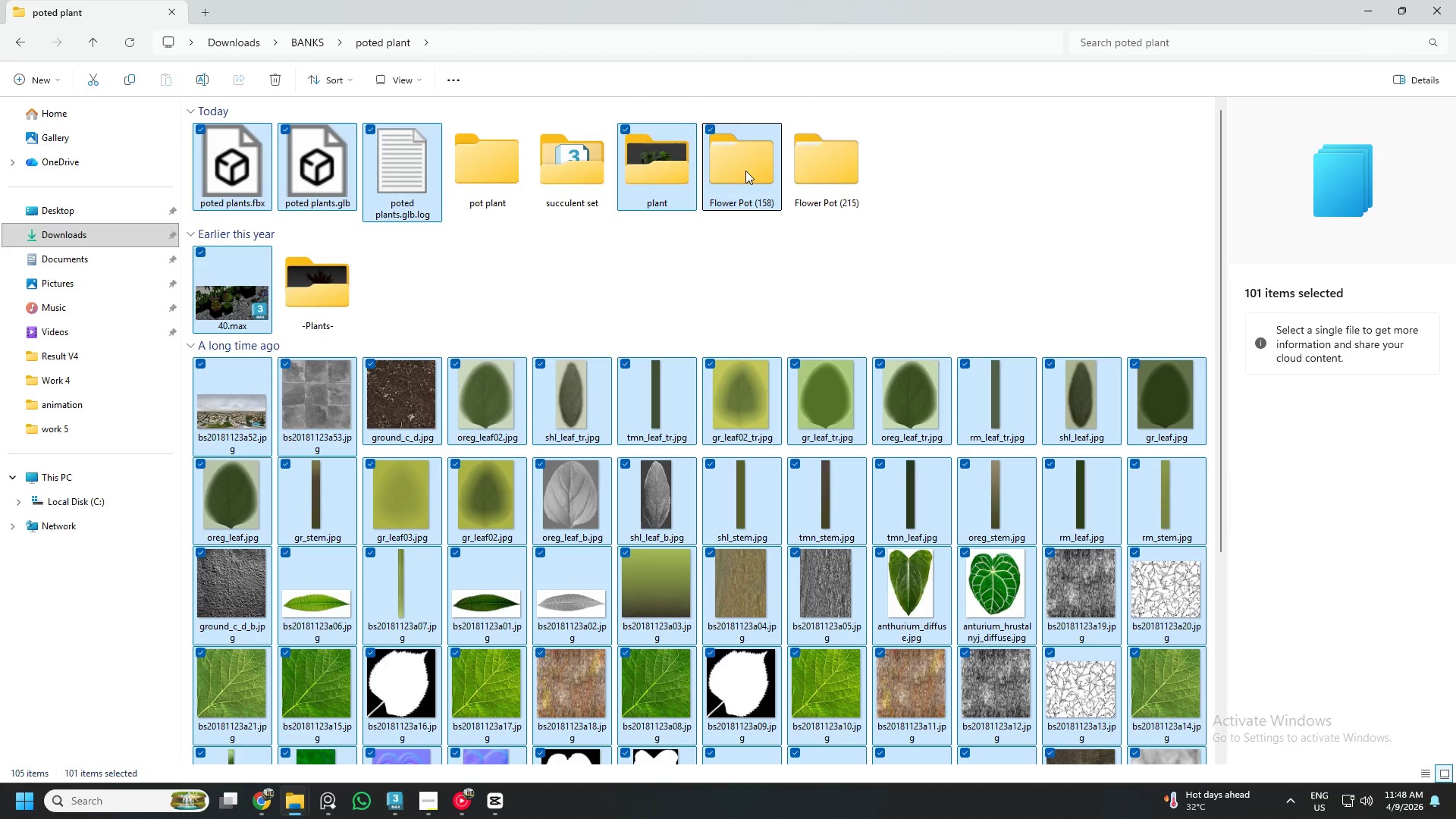 
hold_key(key=ControlLeft, duration=0.7)
triple_click([642, 164])
 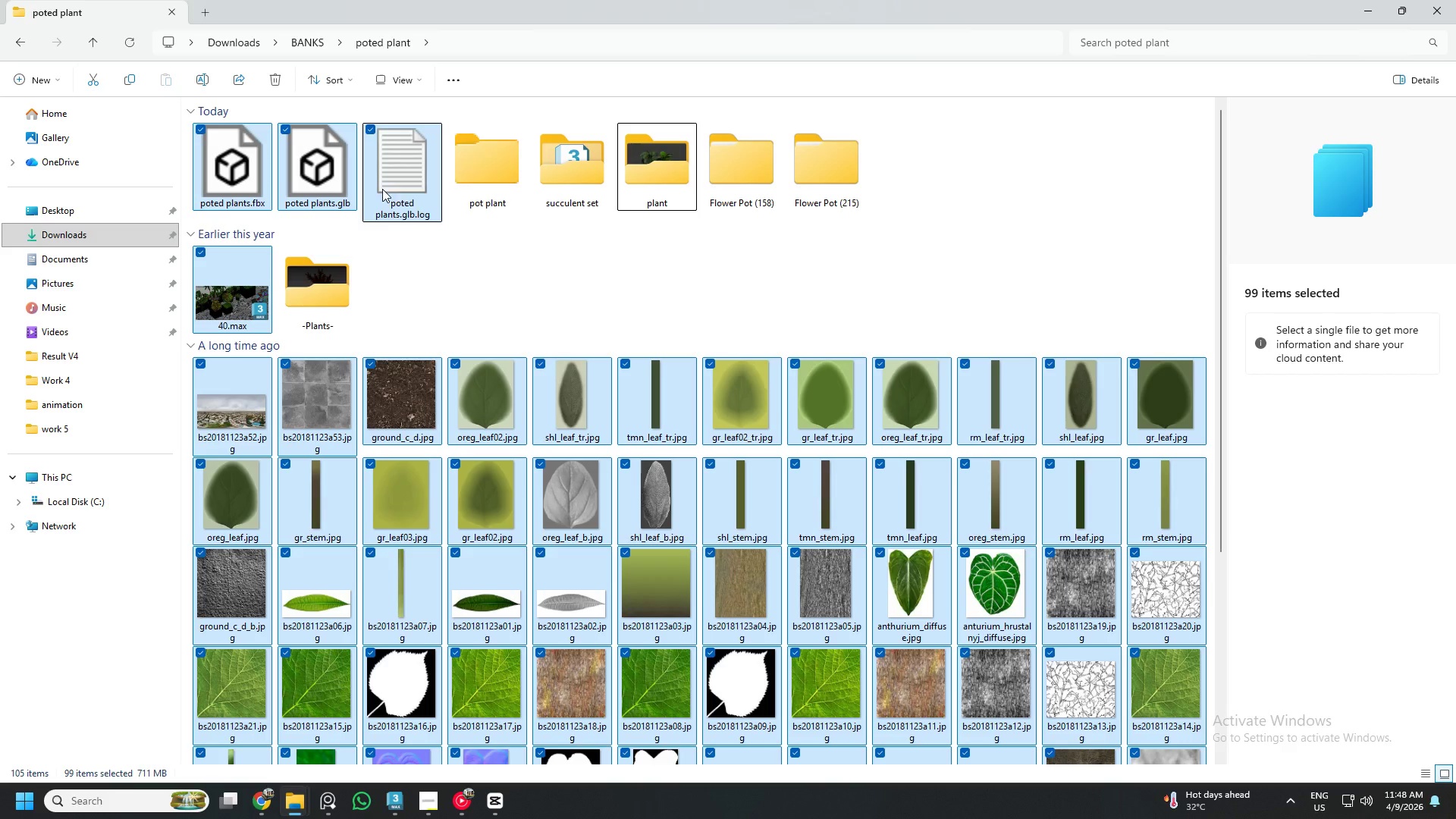 
left_click_drag(start_coordinate=[382, 189], to_coordinate=[500, 183])
 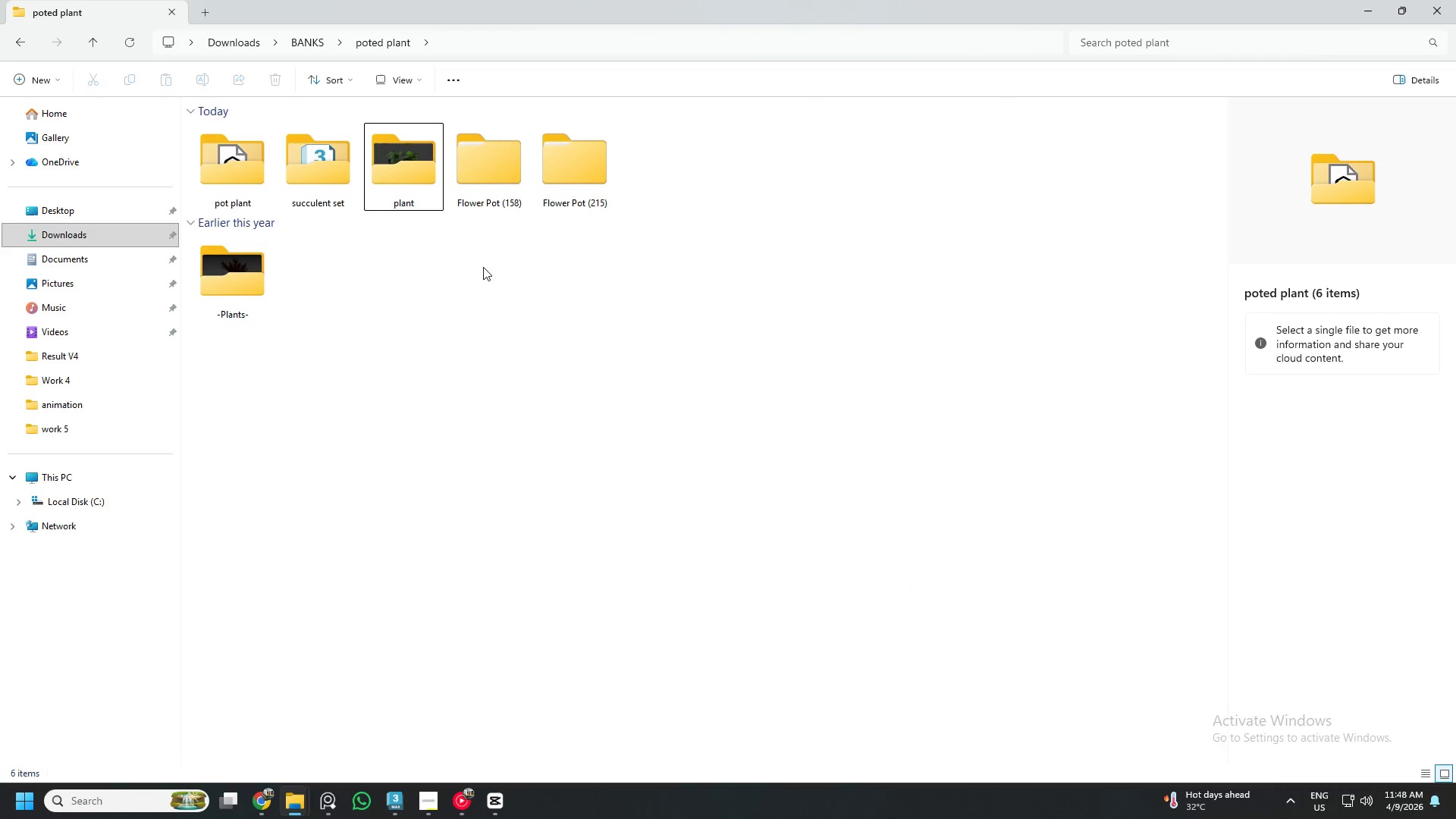 
left_click([436, 284])
 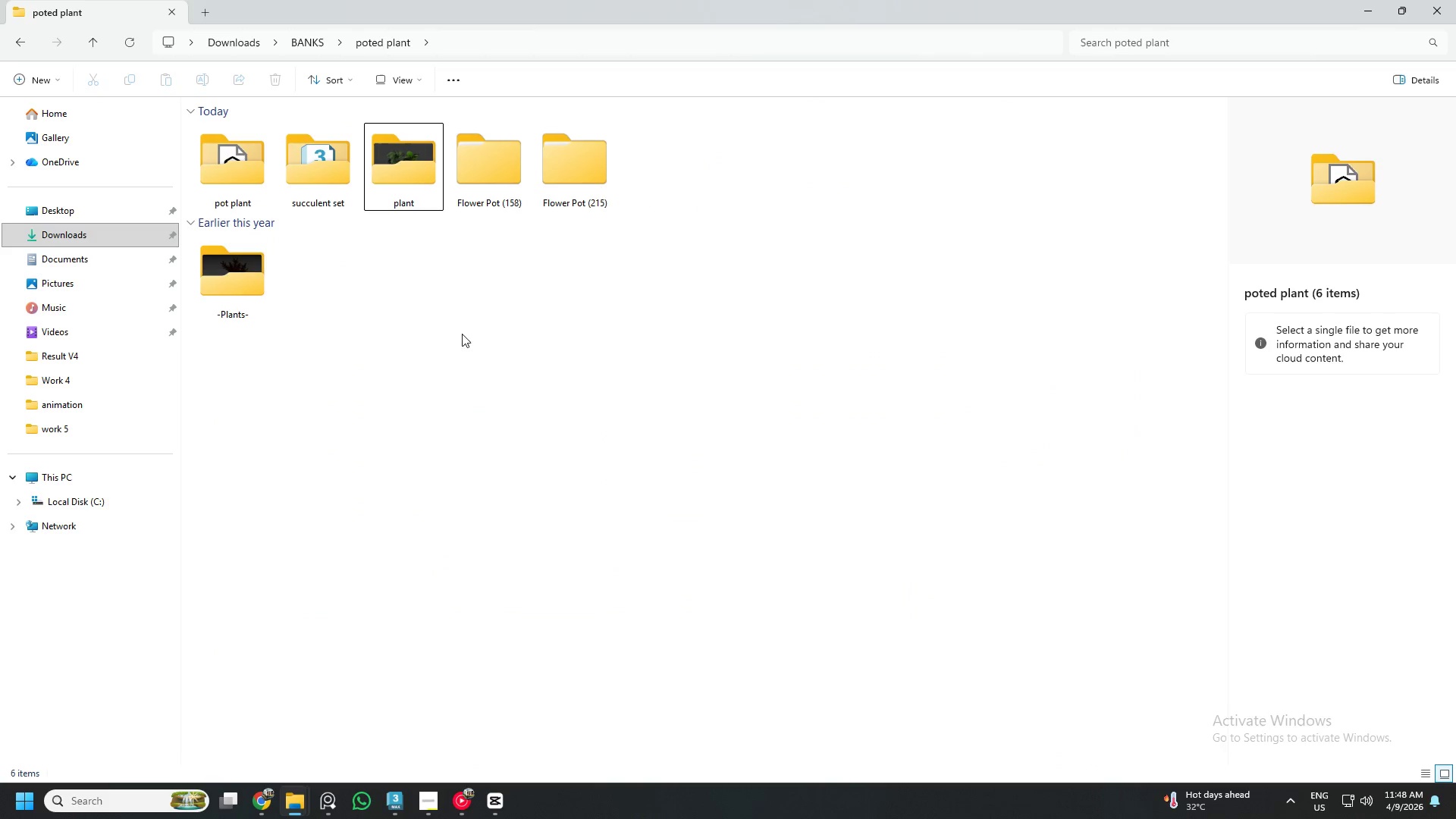 
left_click([422, 463])
 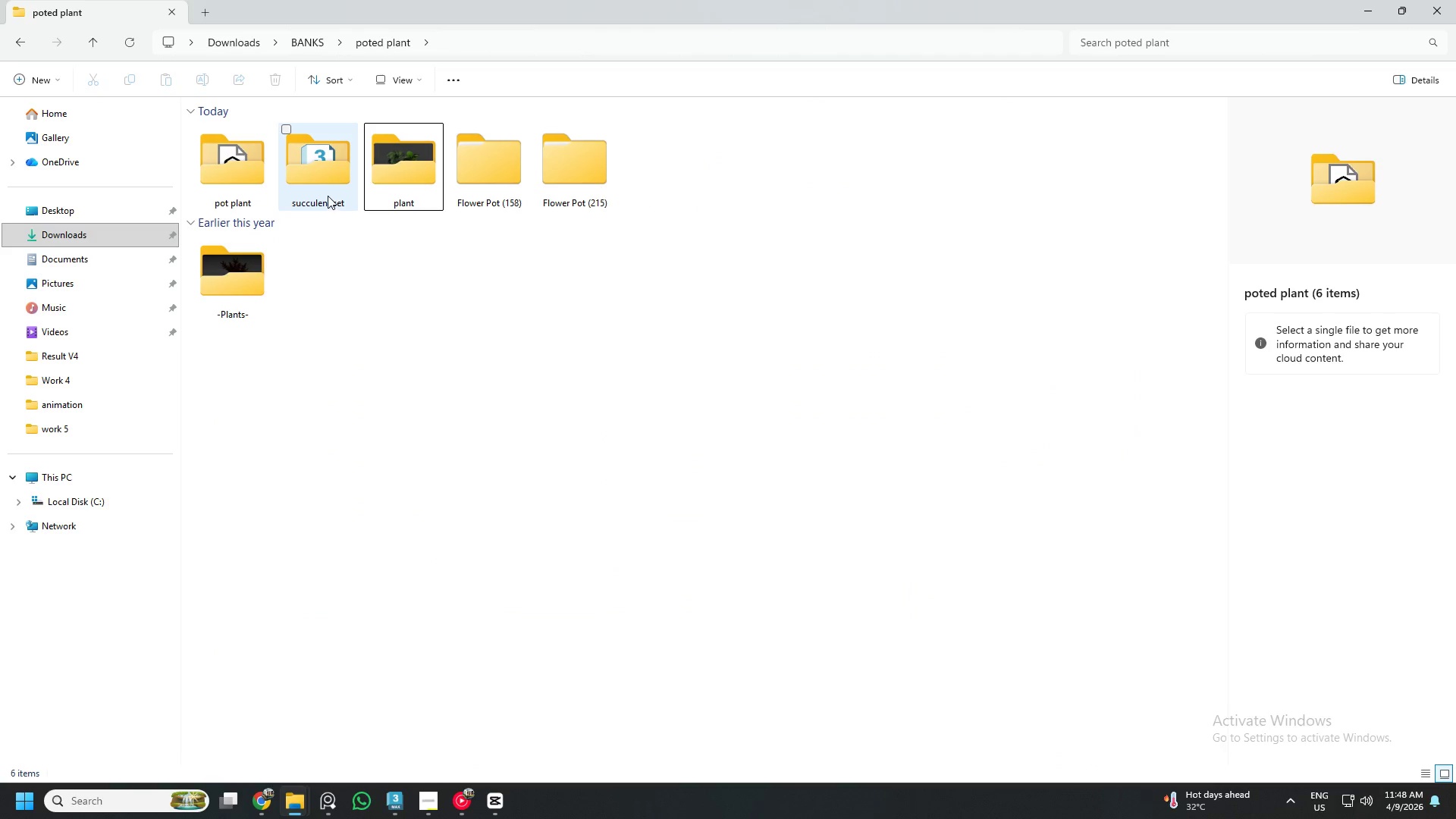 
double_click([327, 196])
 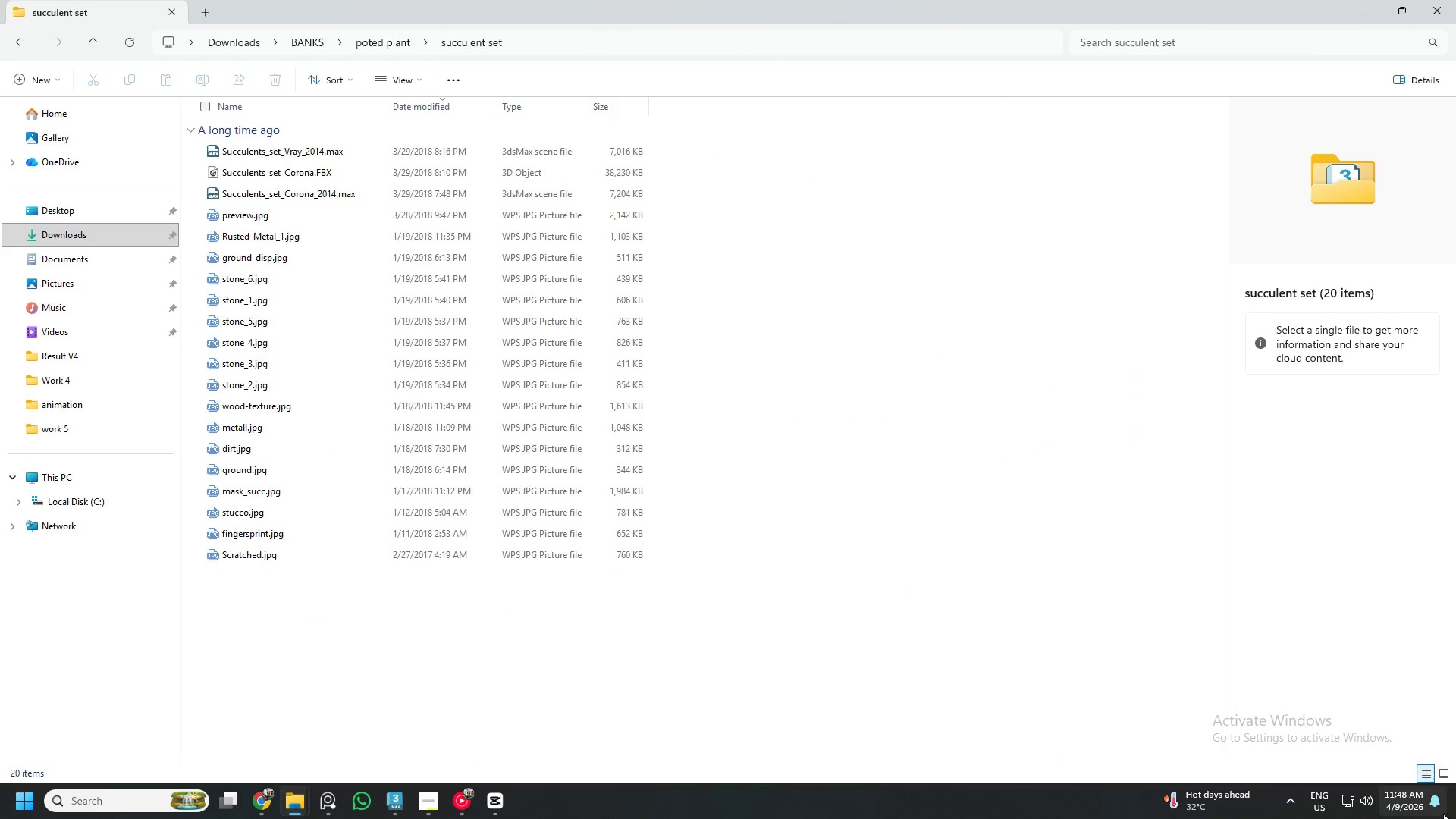 
left_click([1445, 770])
 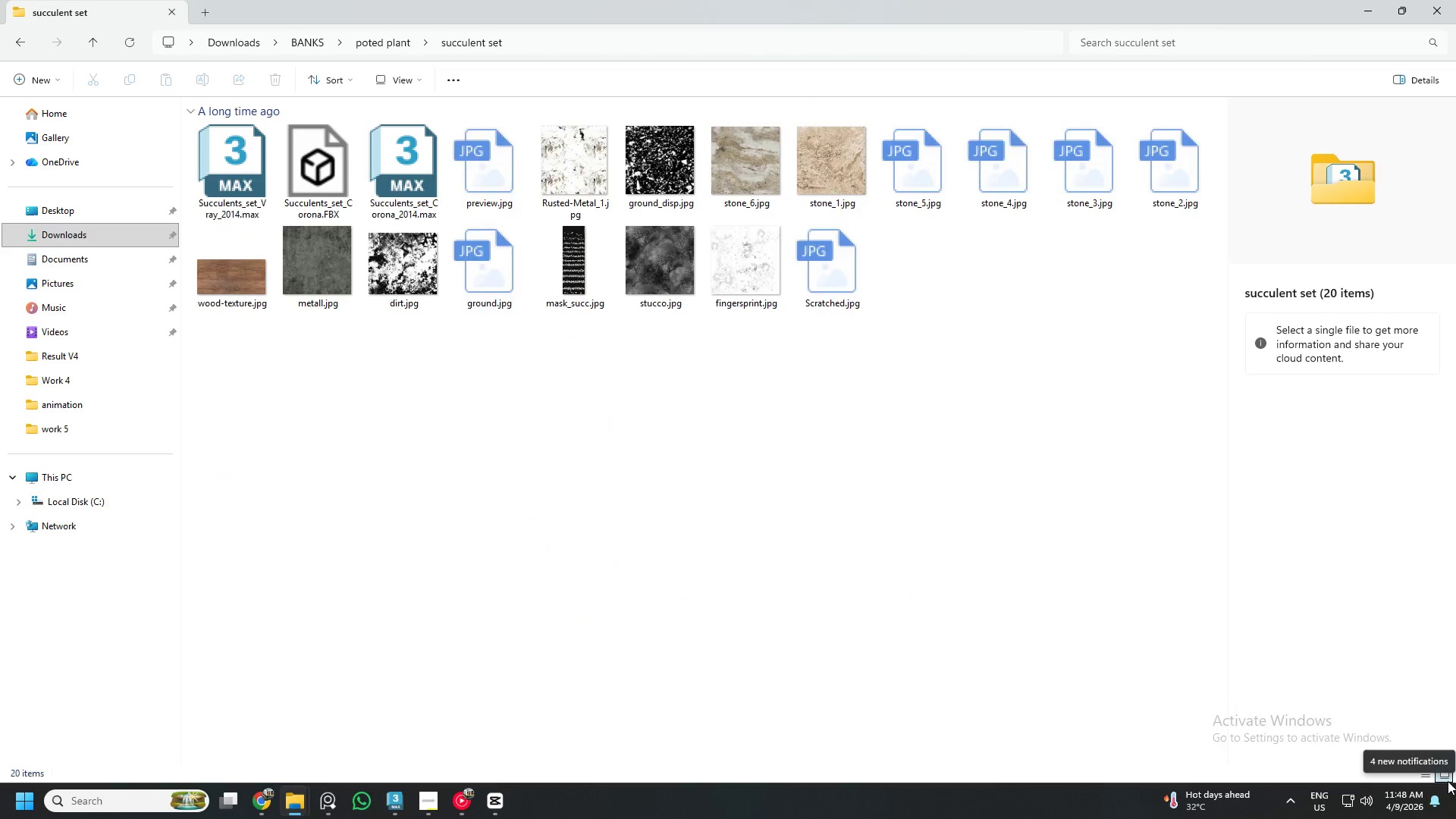 
double_click([1448, 781])
 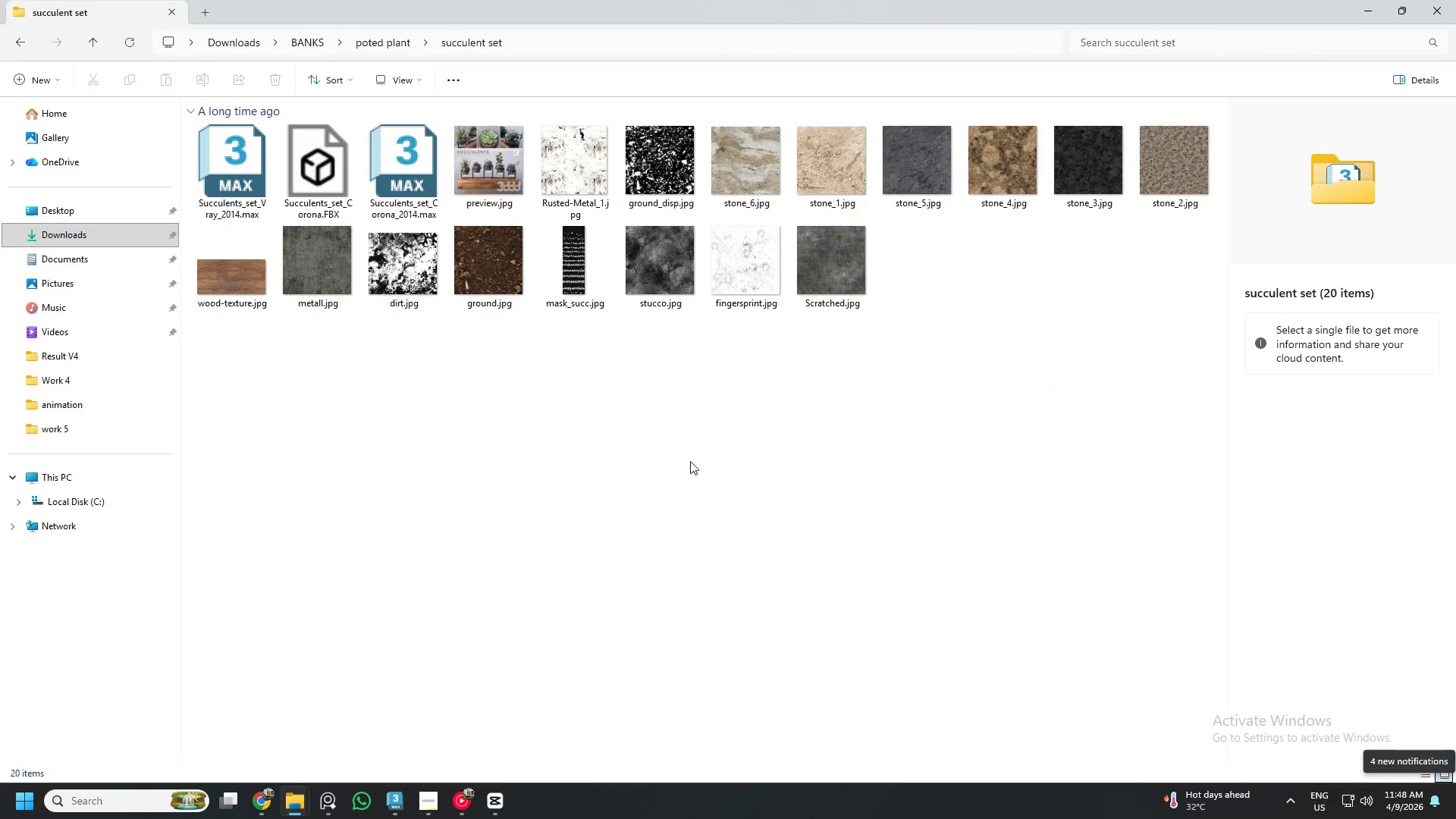 
left_click([649, 438])
 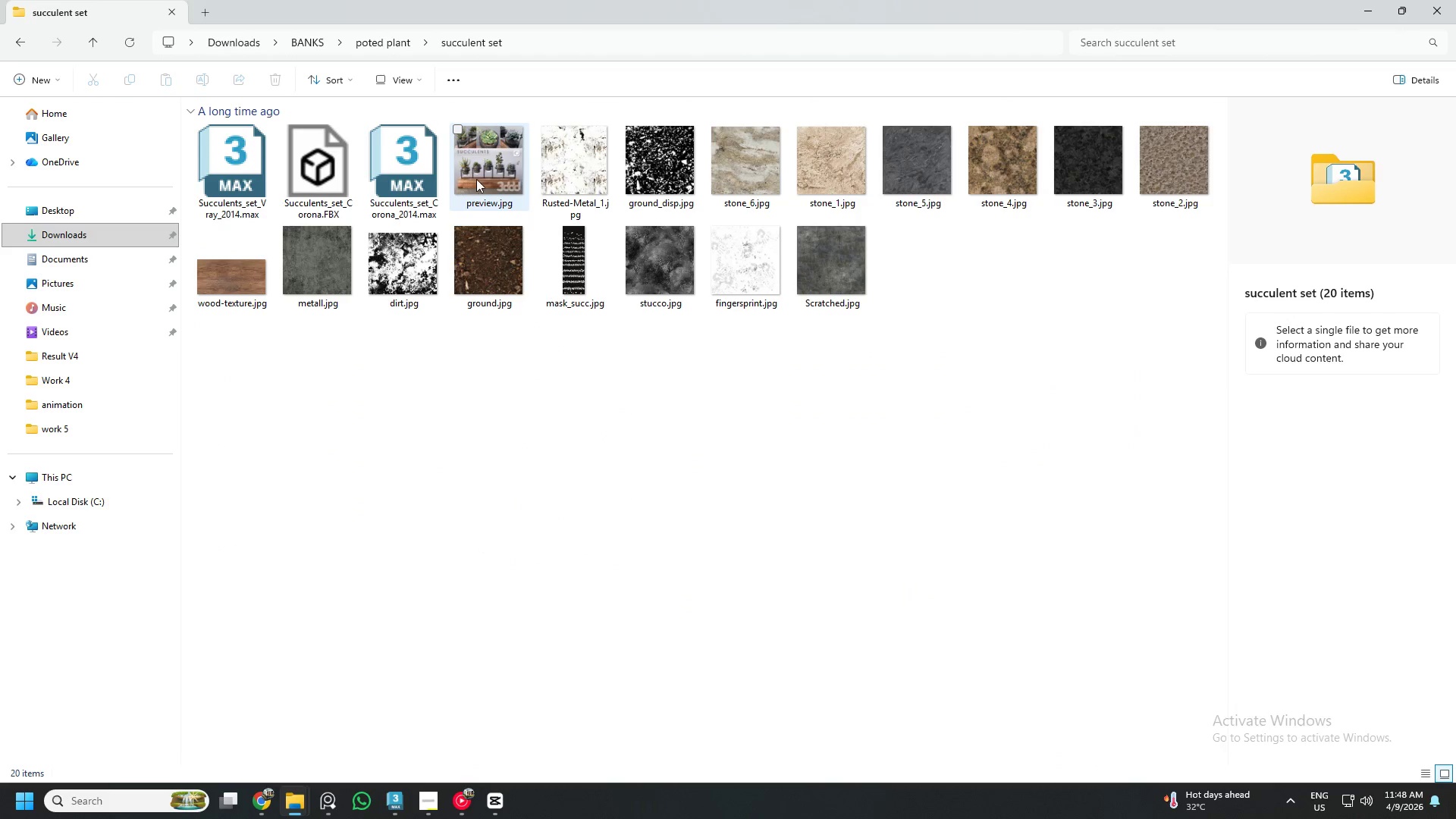 
double_click([479, 177])
 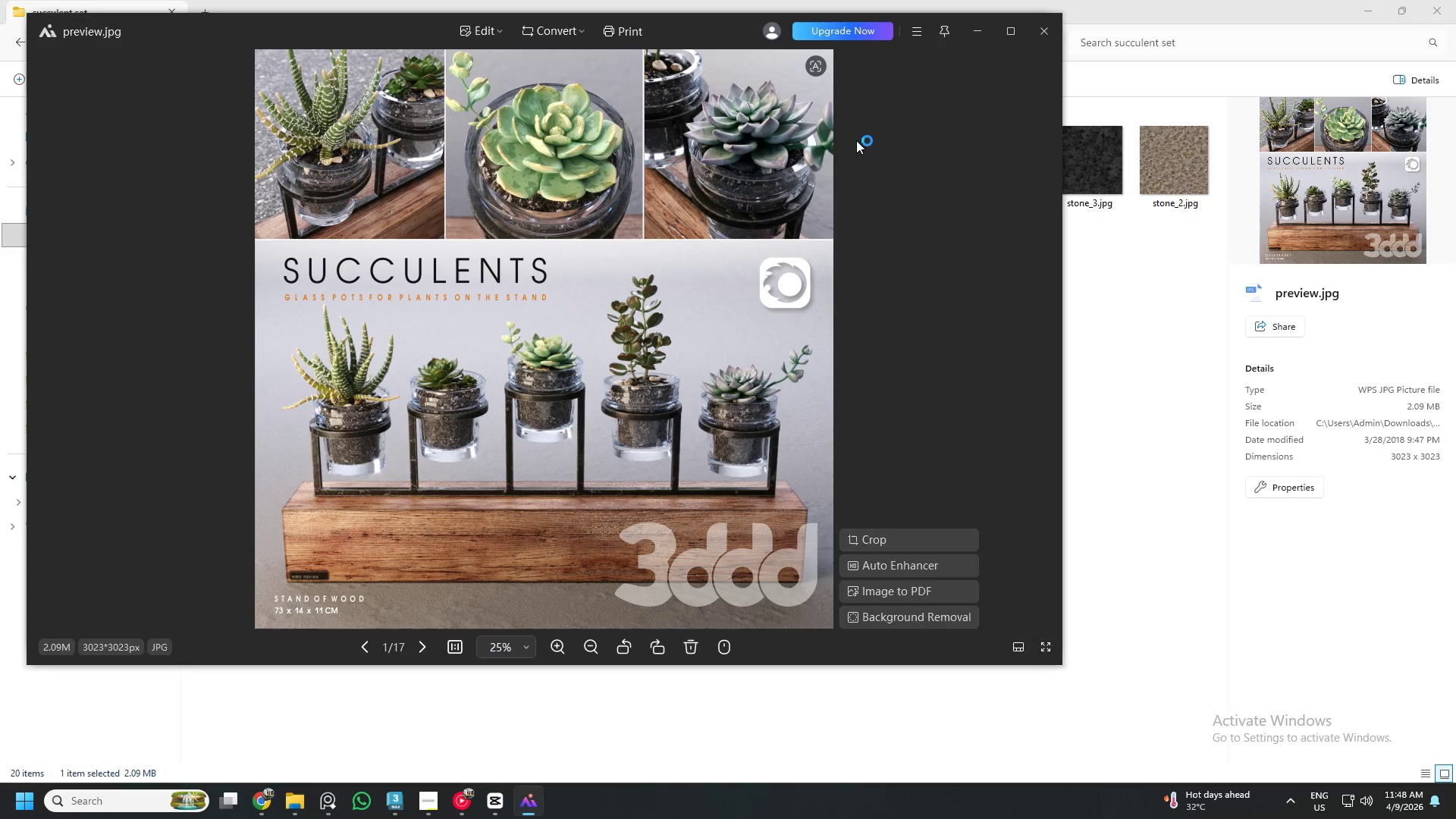 
left_click([1034, 23])
 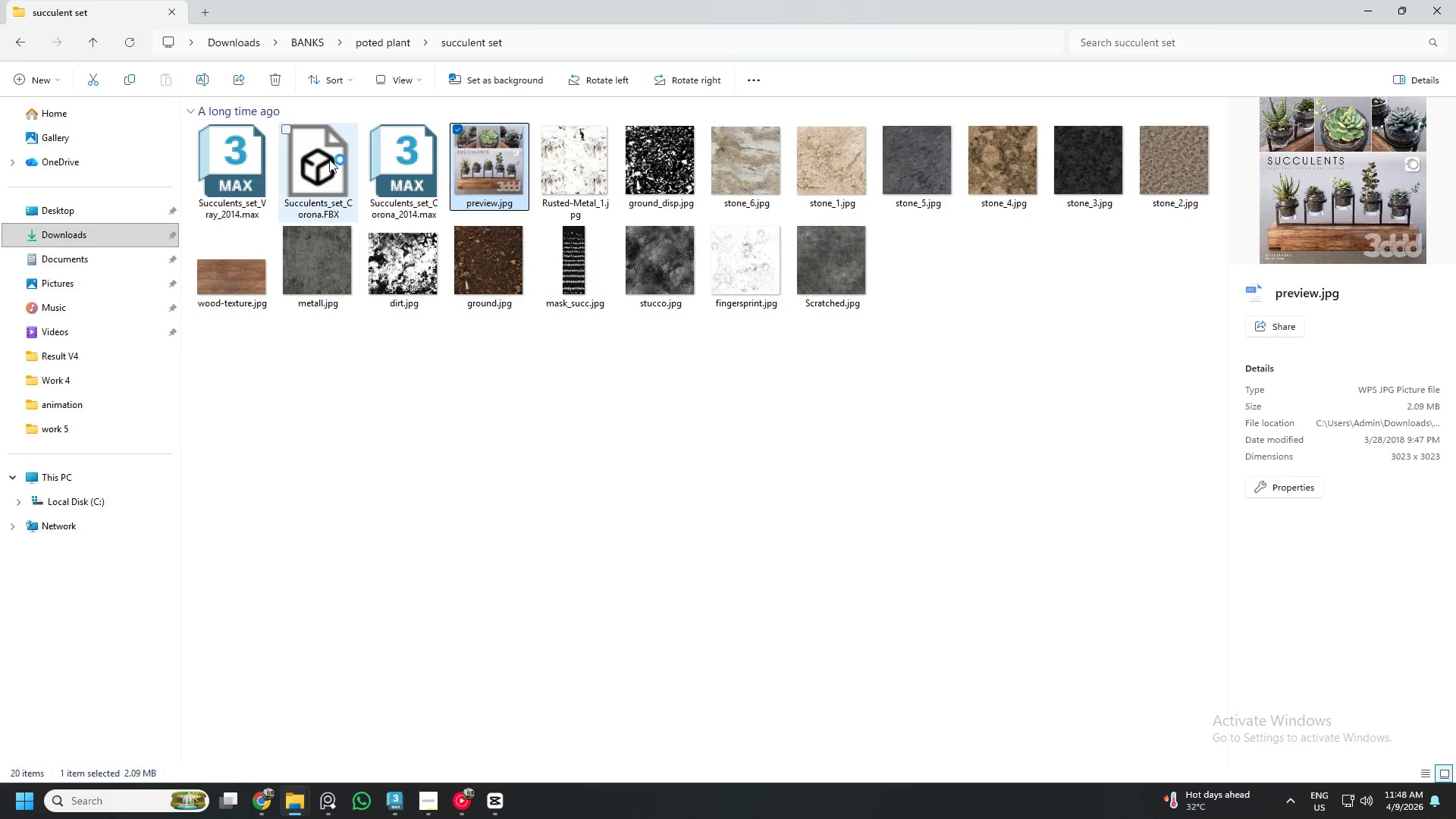 
double_click([329, 159])
 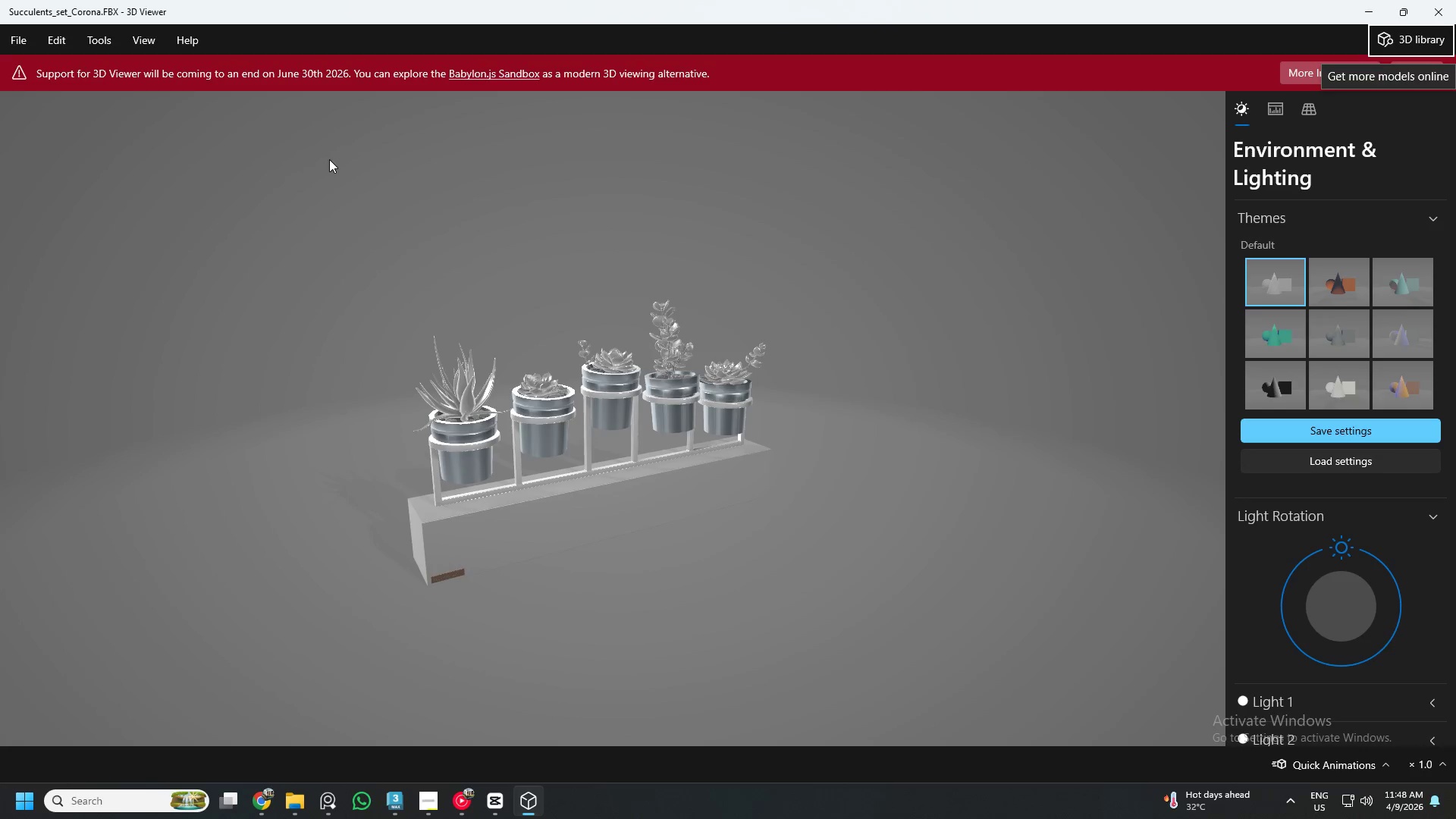 
wait(5.02)
 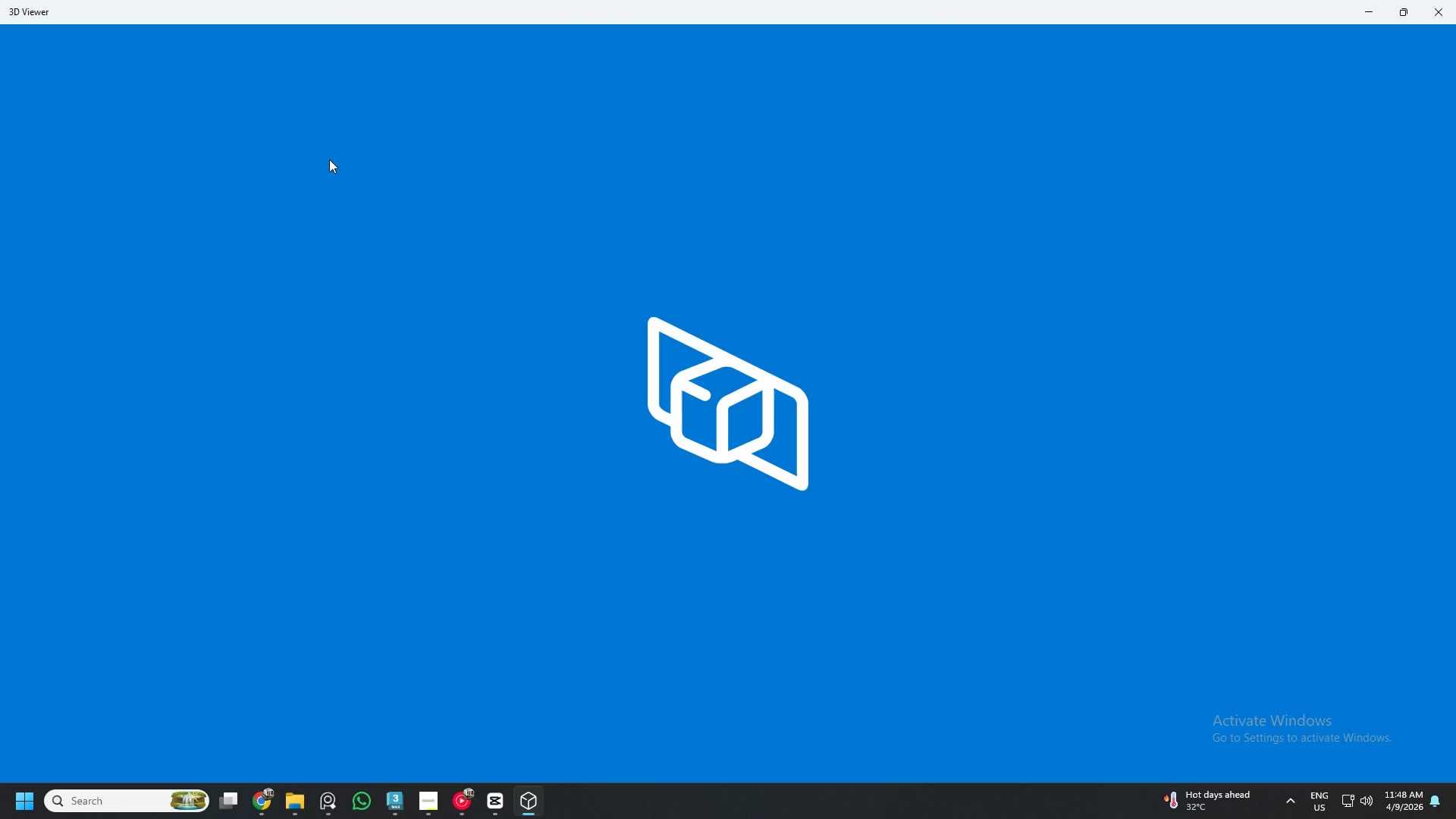 
scroll: coordinate [529, 420], scroll_direction: up, amount: 3.0
 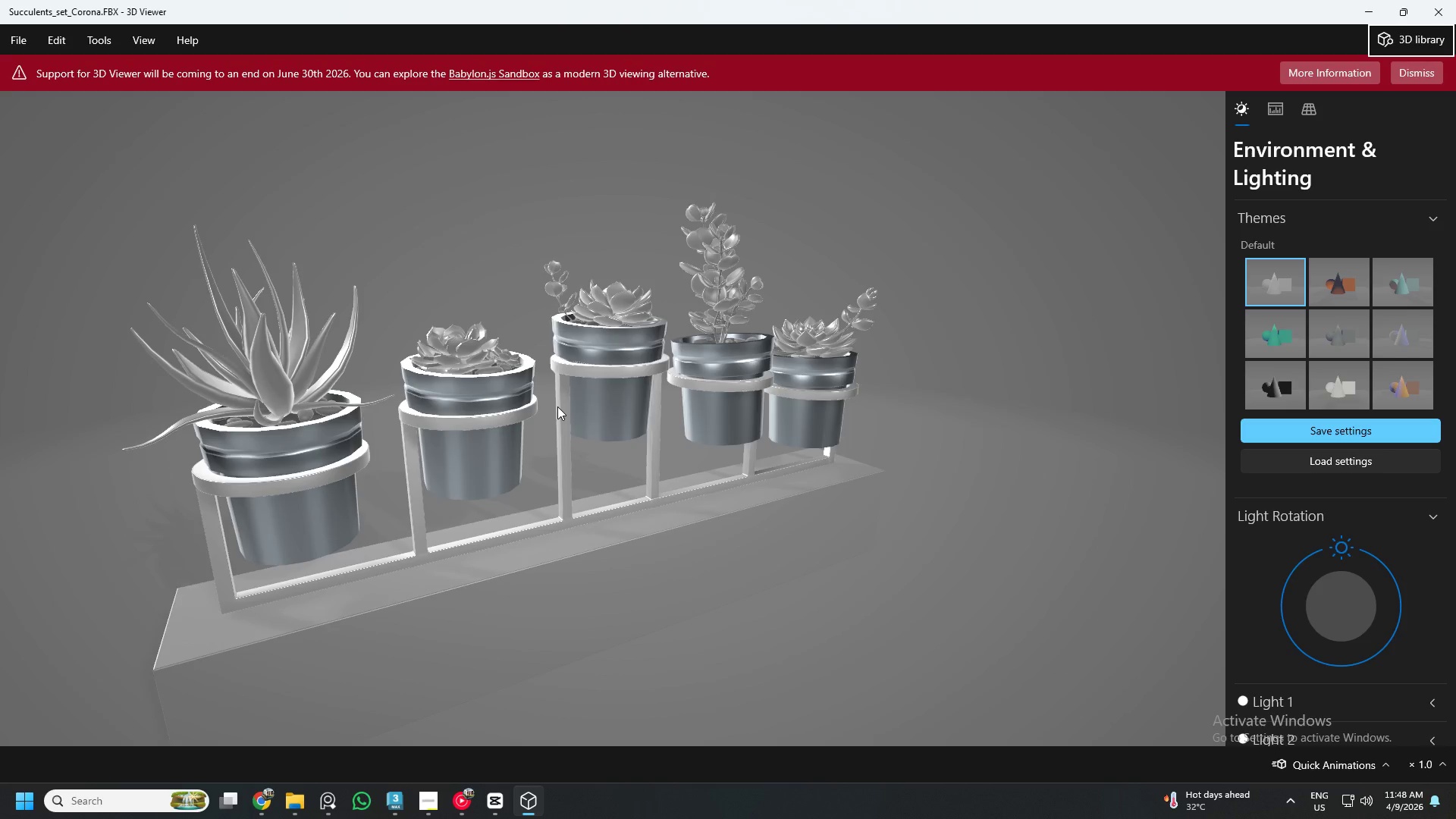 
left_click_drag(start_coordinate=[558, 406], to_coordinate=[563, 414])
 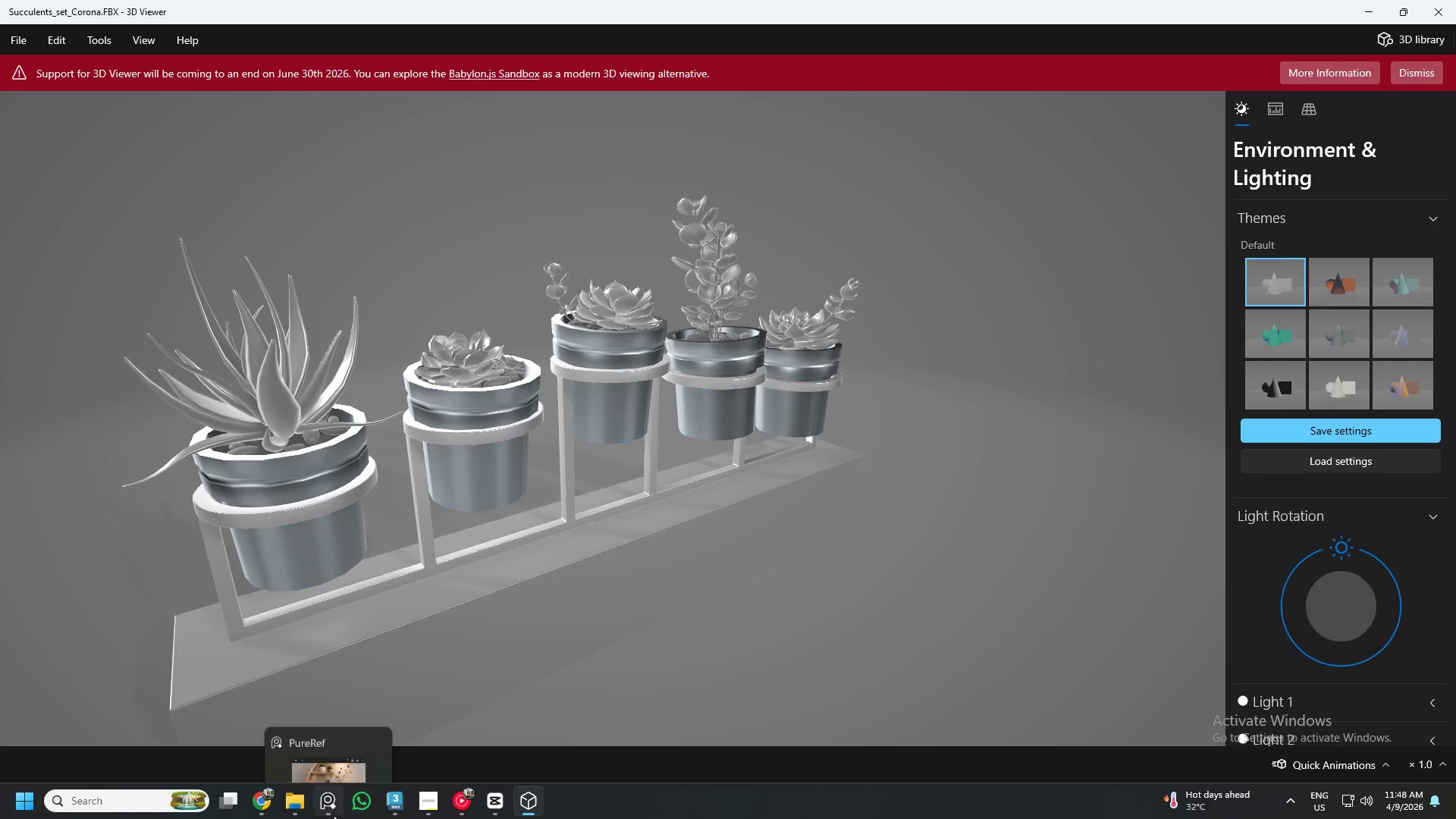 
left_click([323, 810])
 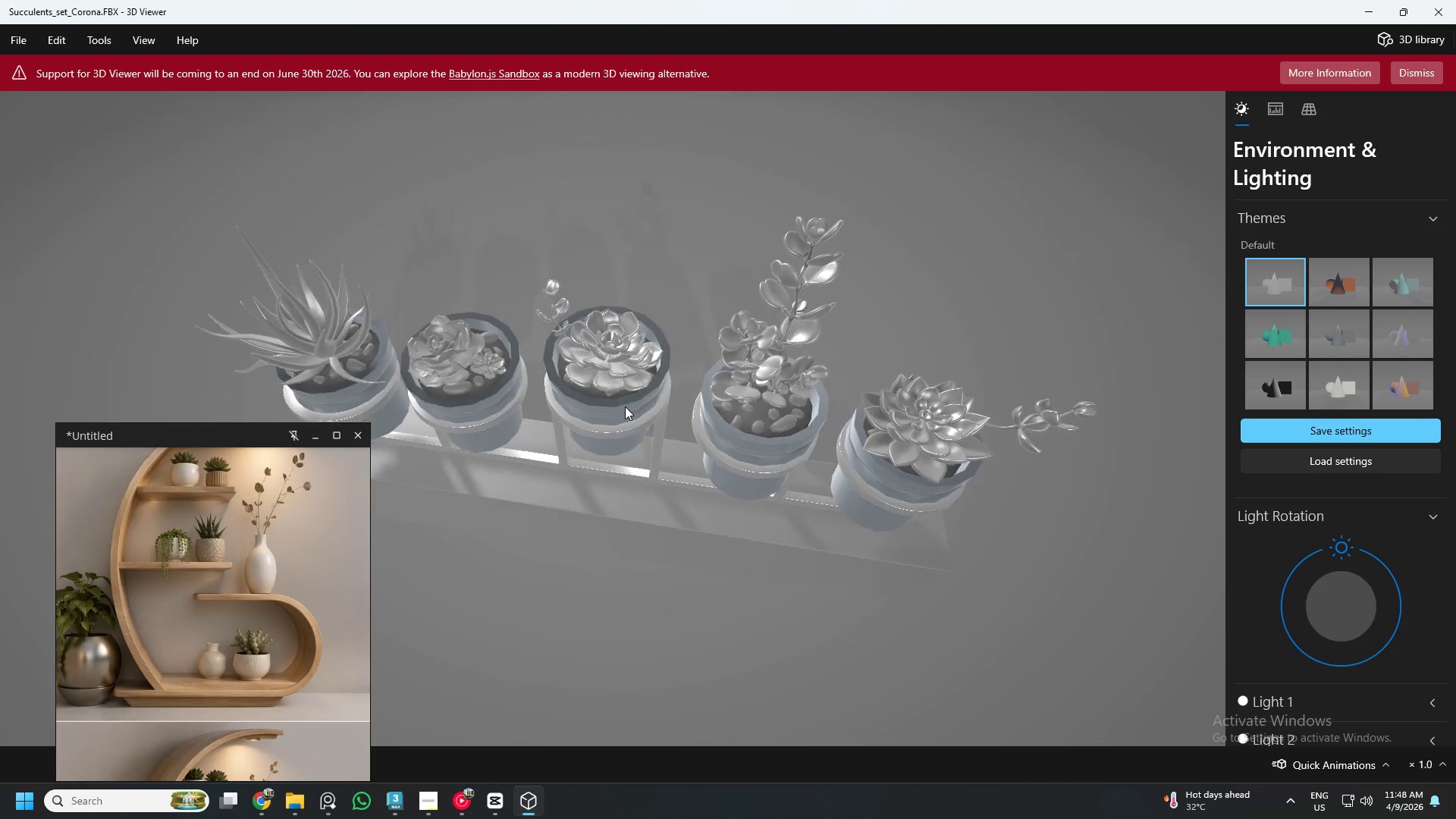 
wait(13.73)
 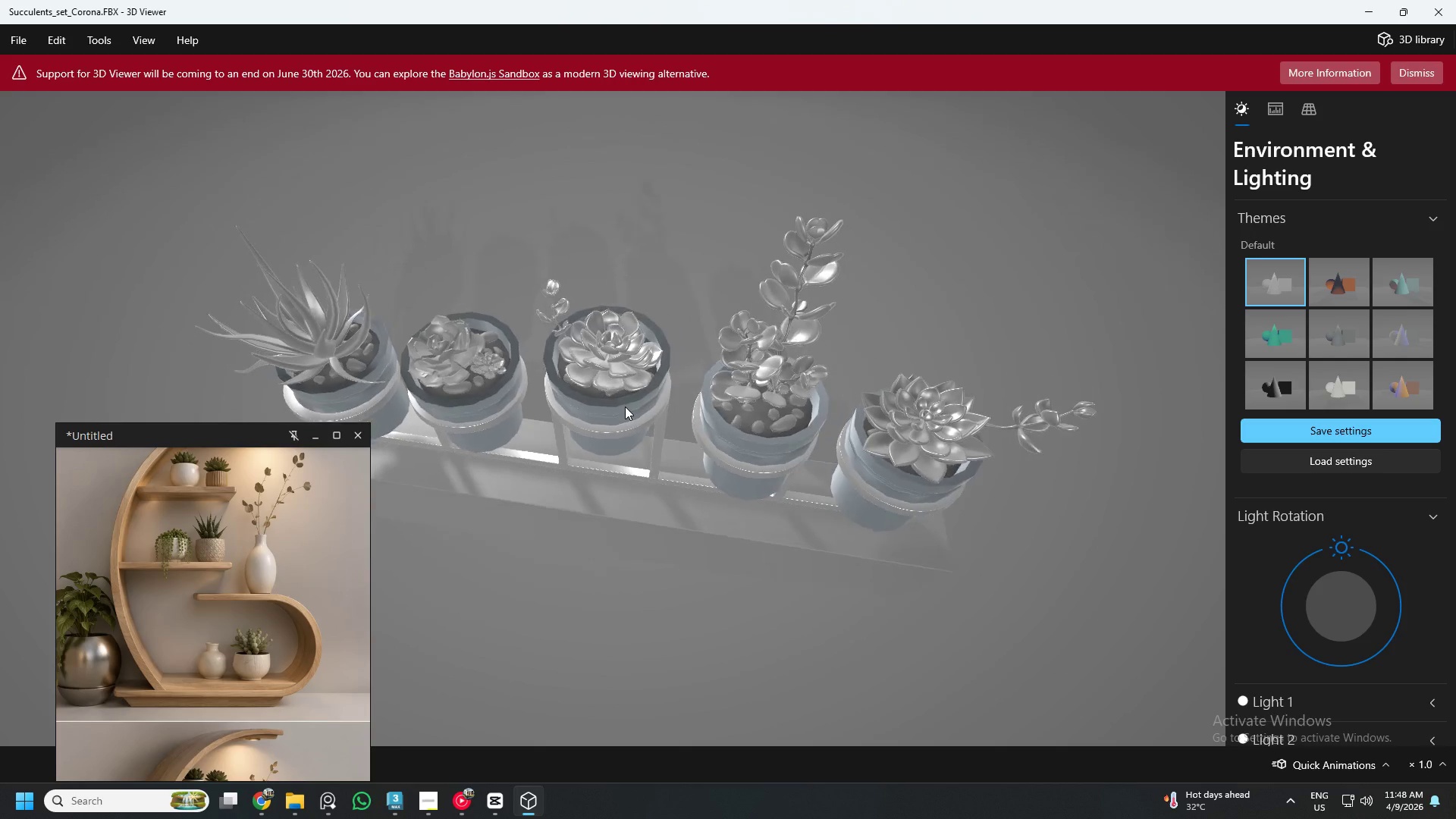 
scroll: coordinate [257, 660], scroll_direction: up, amount: 8.0
 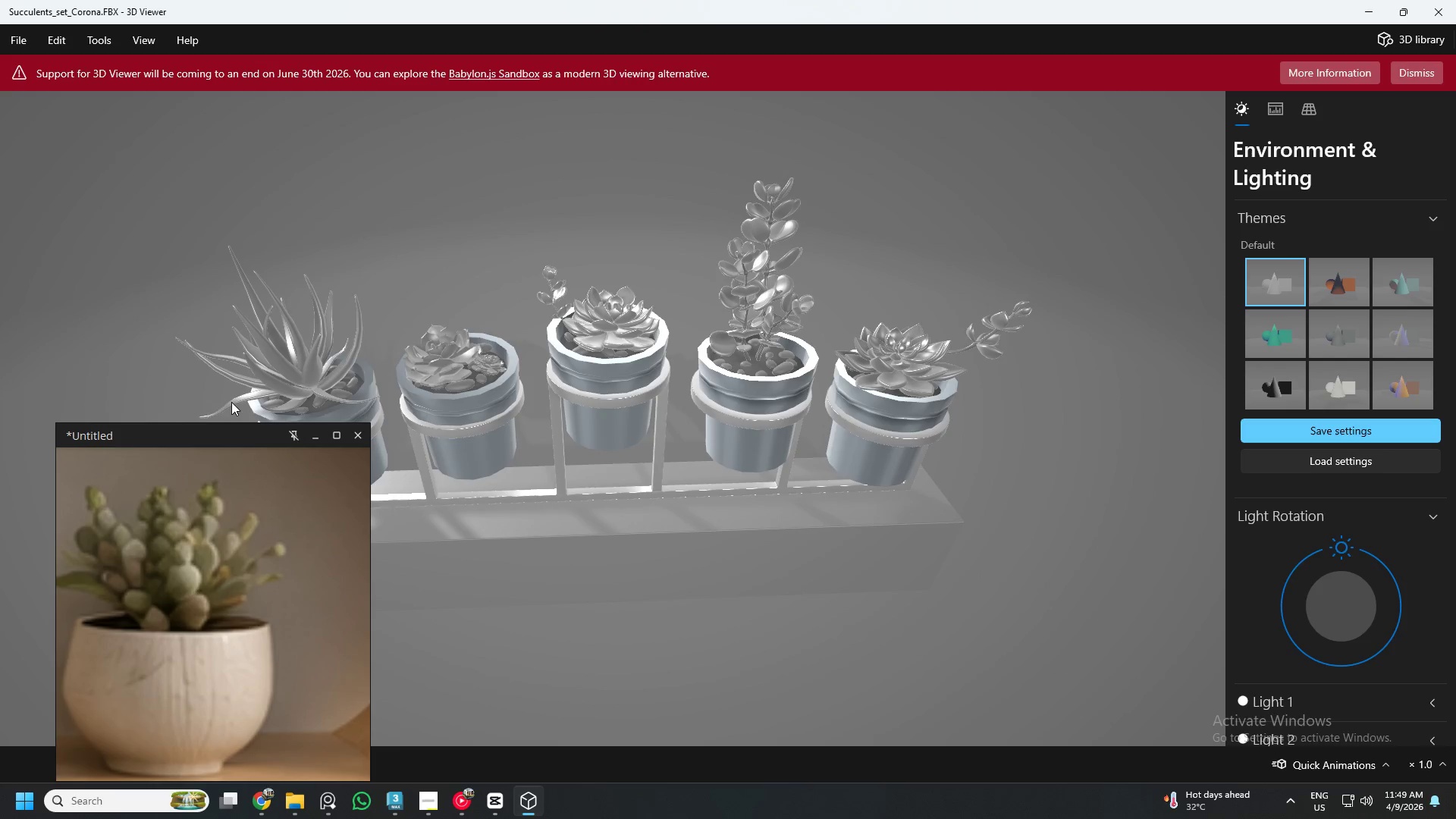 
left_click([1455, 0])
 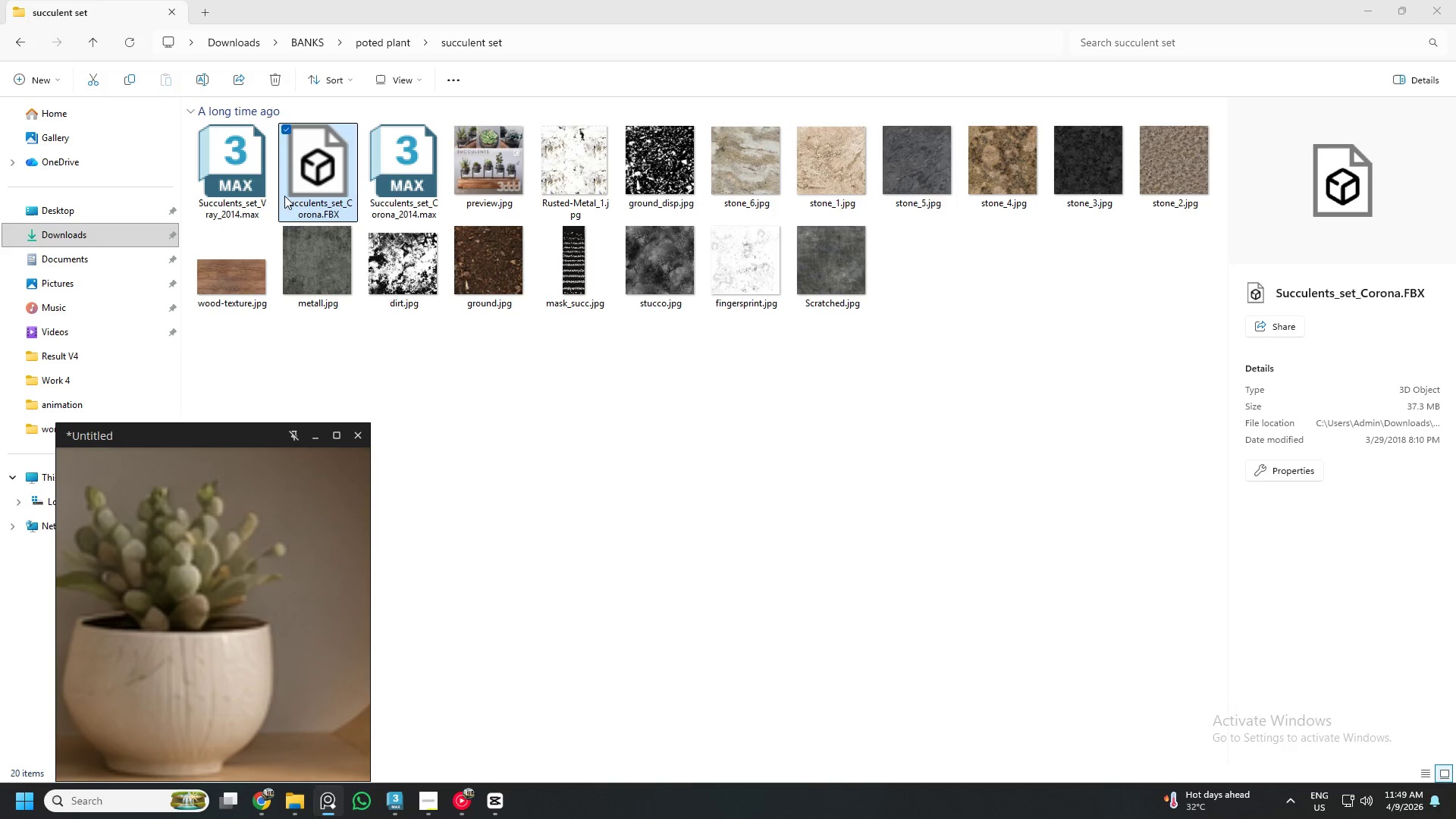 
left_click([403, 168])
 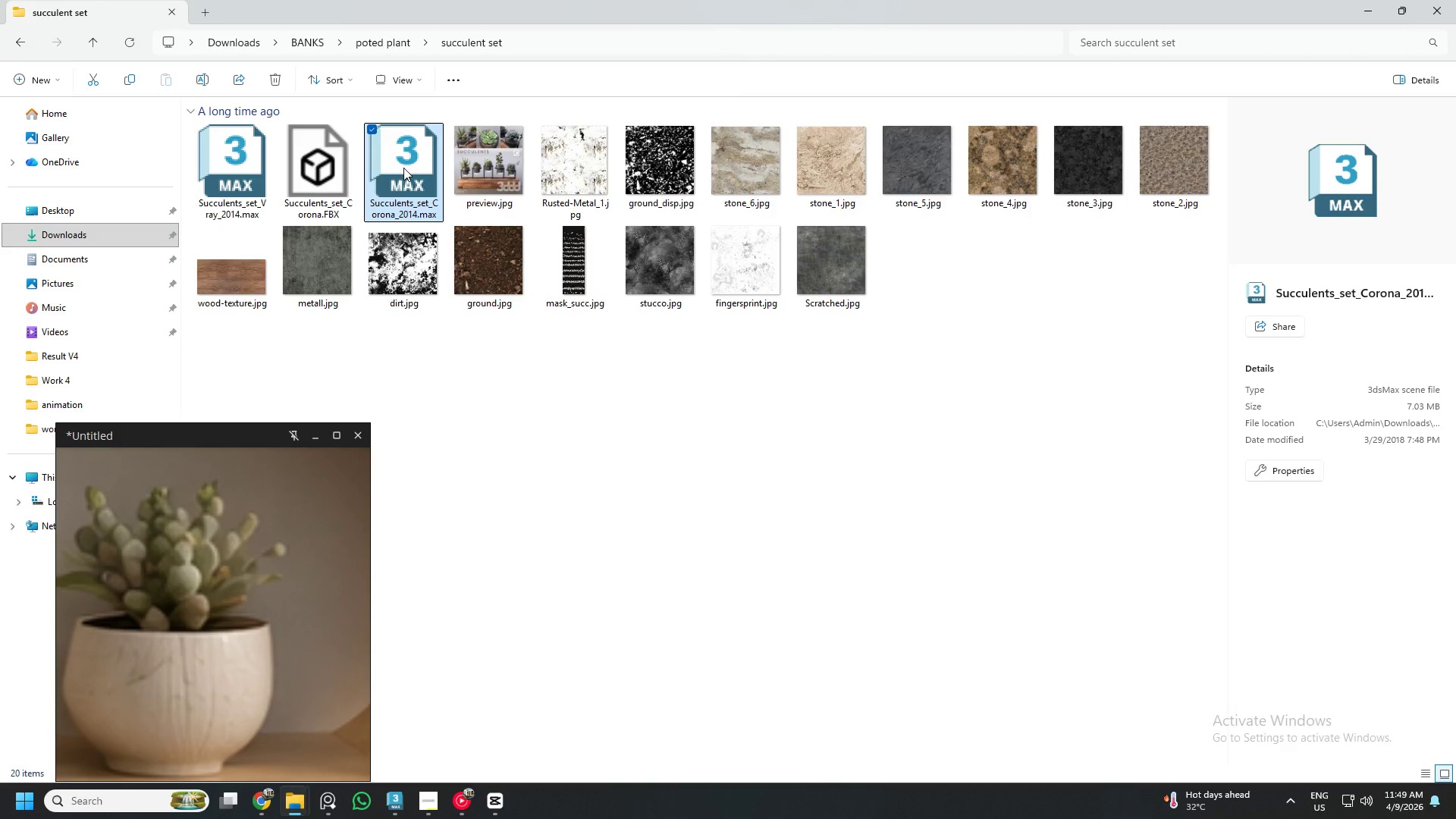 
left_click([403, 168])
 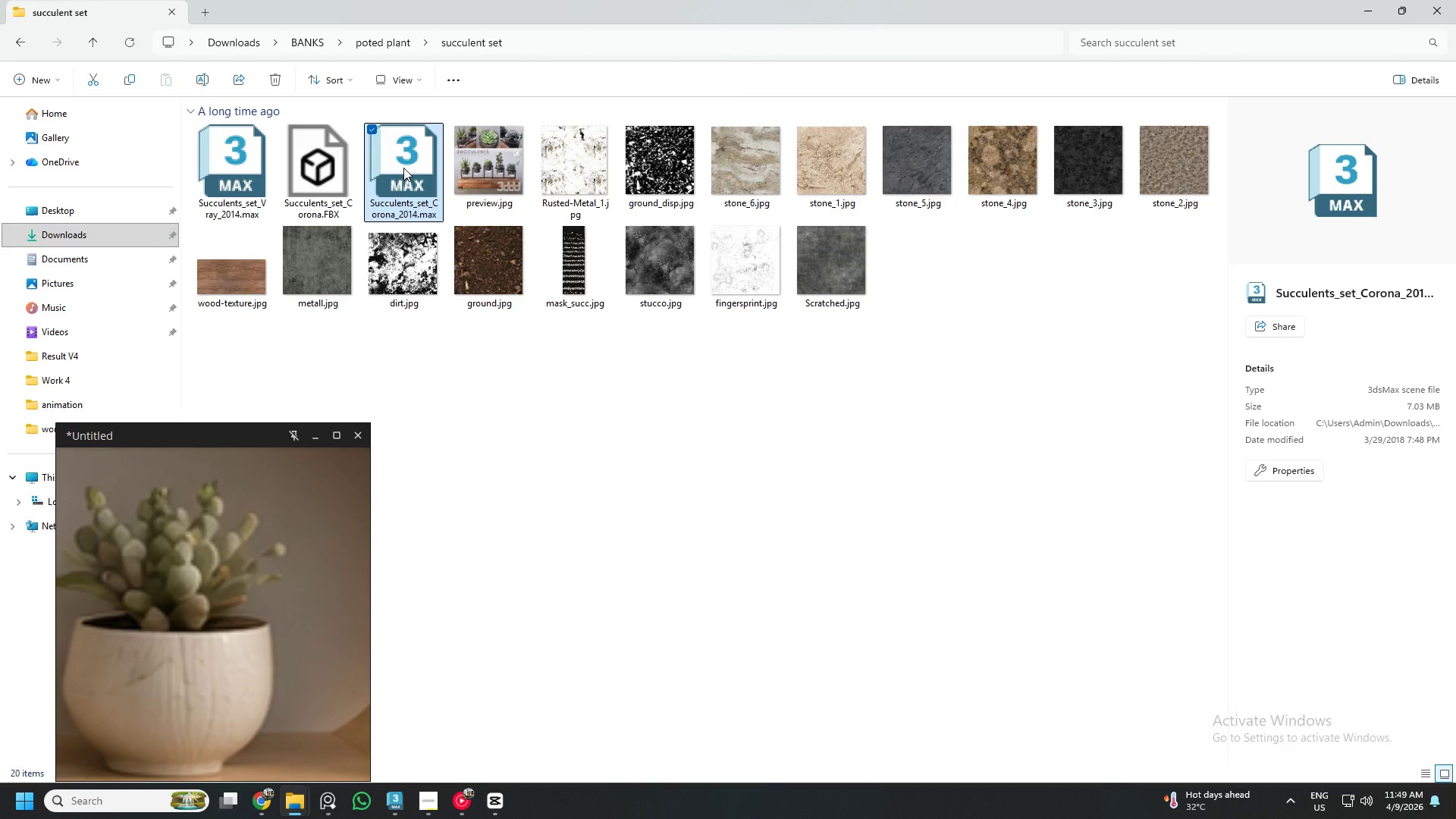 
double_click([403, 168])
 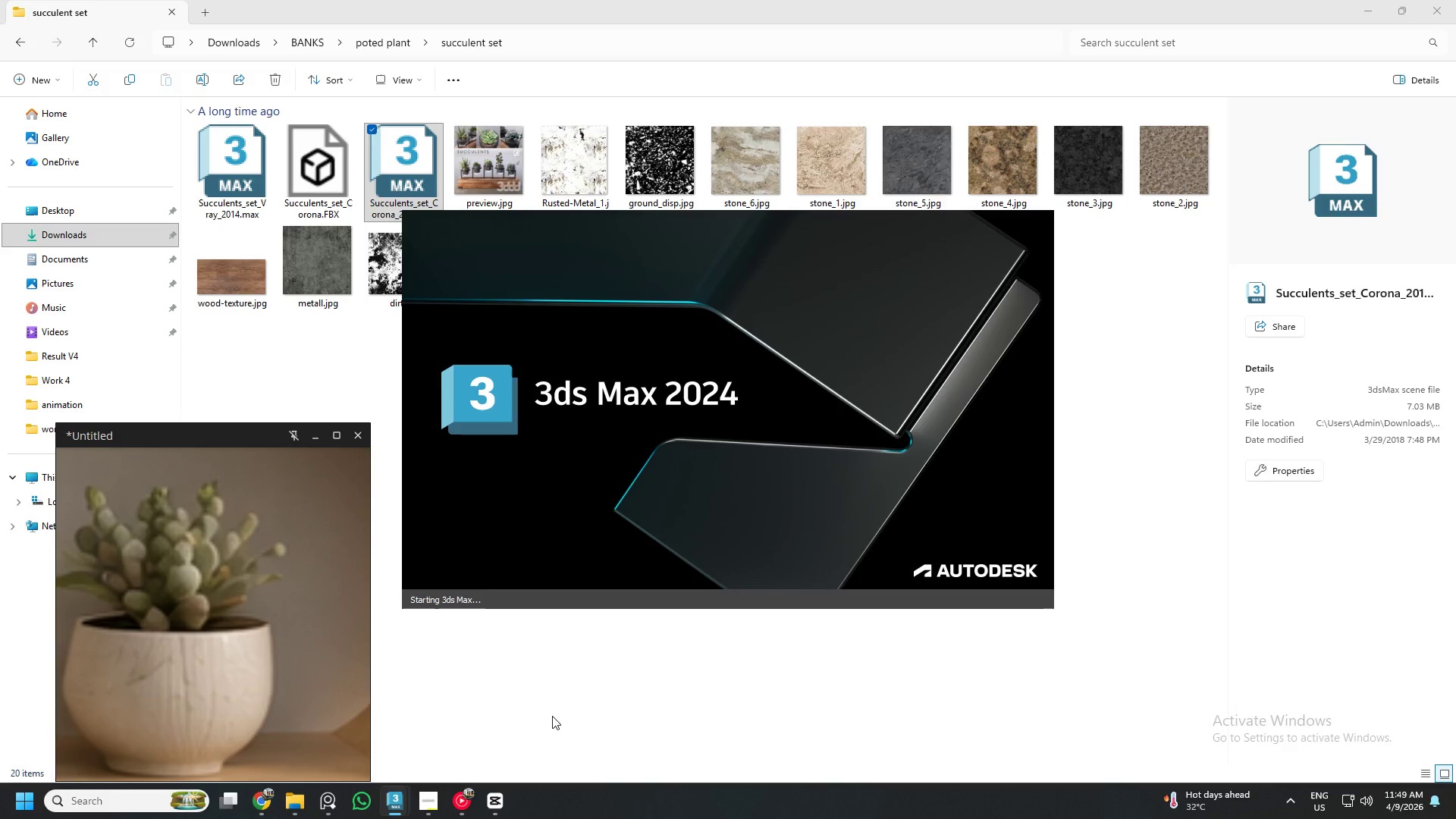 
wait(22.86)
 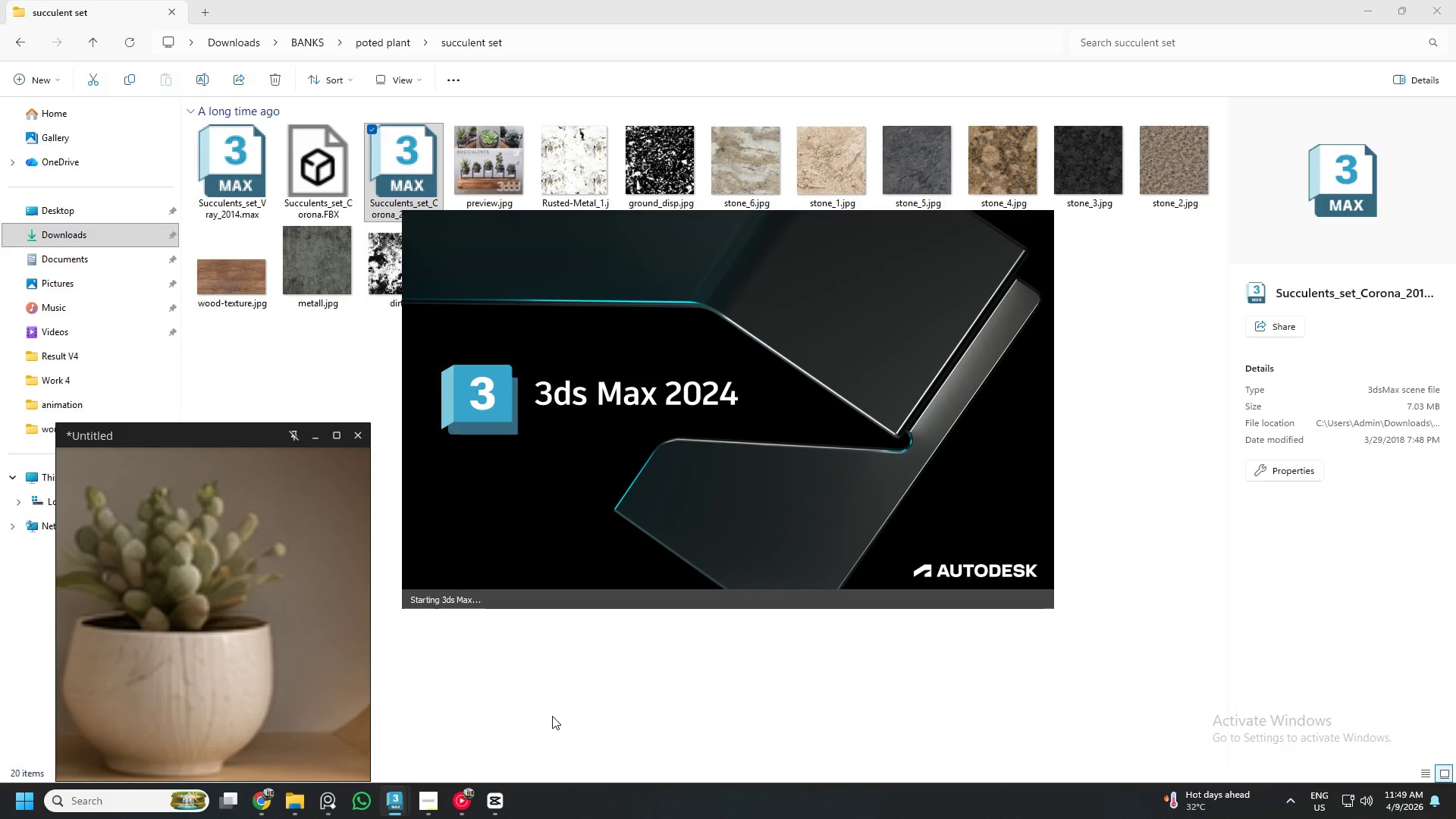 
left_click([312, 434])
 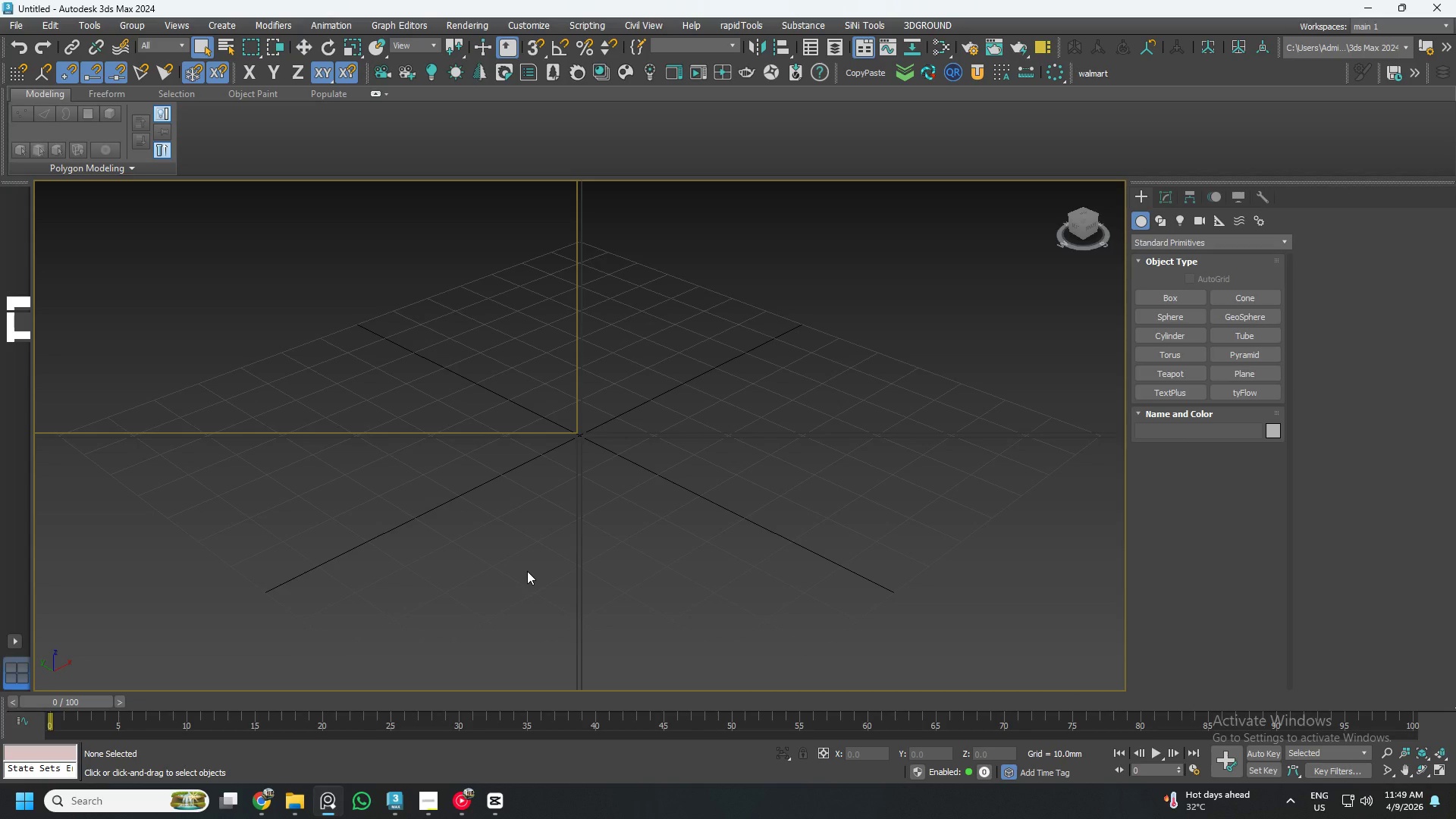 
wait(20.03)
 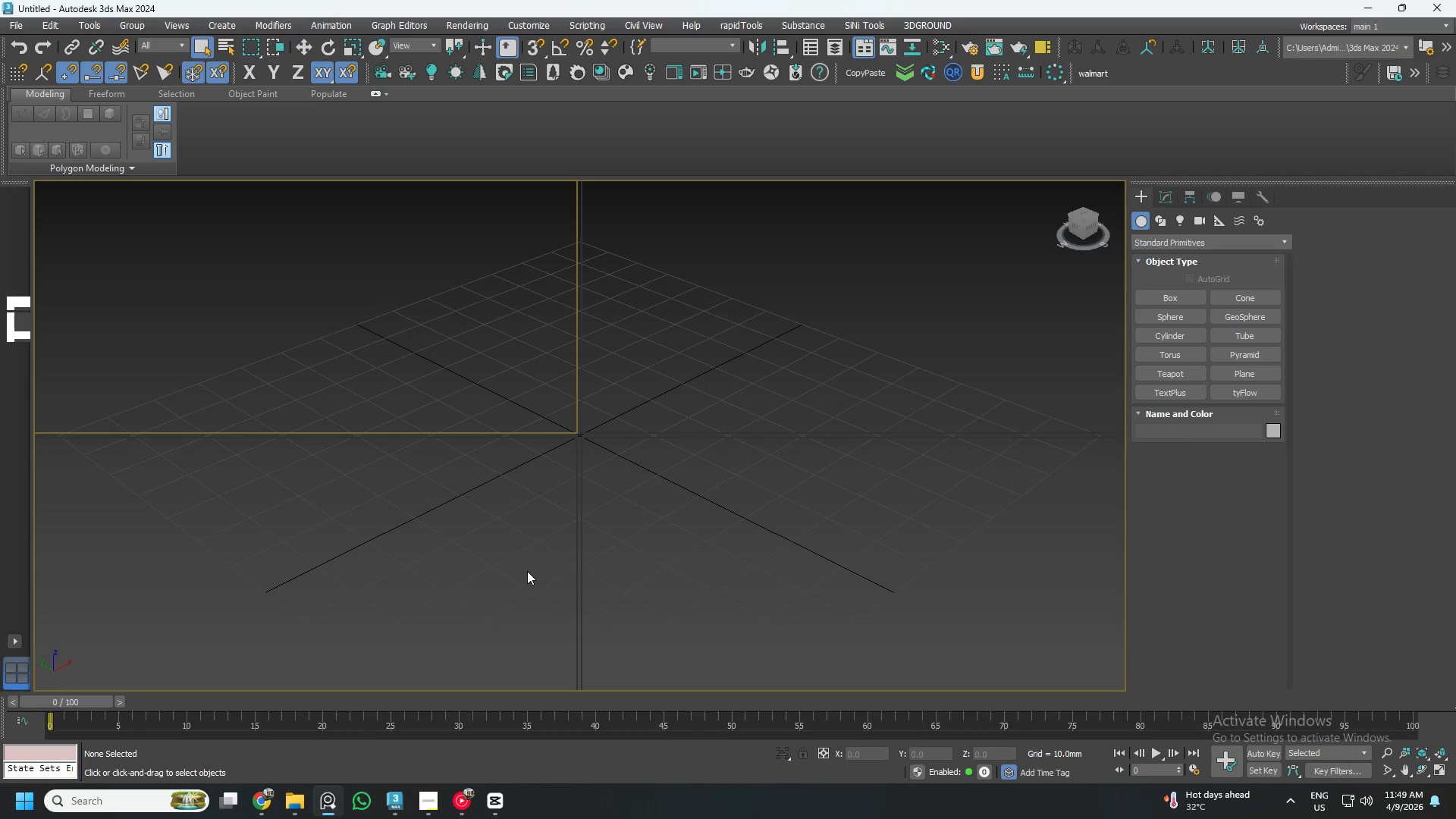 
left_click_drag(start_coordinate=[592, 400], to_coordinate=[638, 450])
 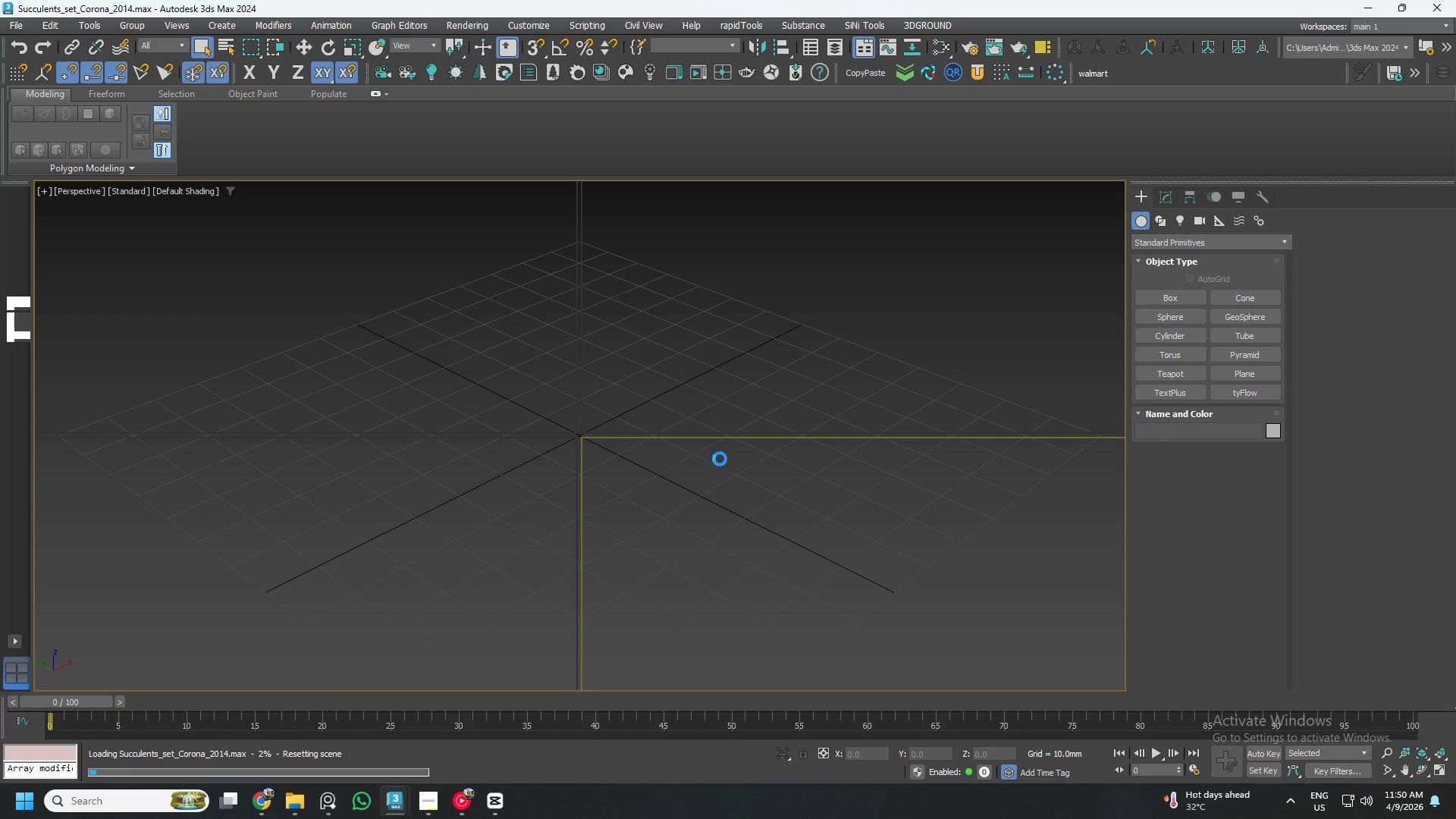 
wait(19.48)
 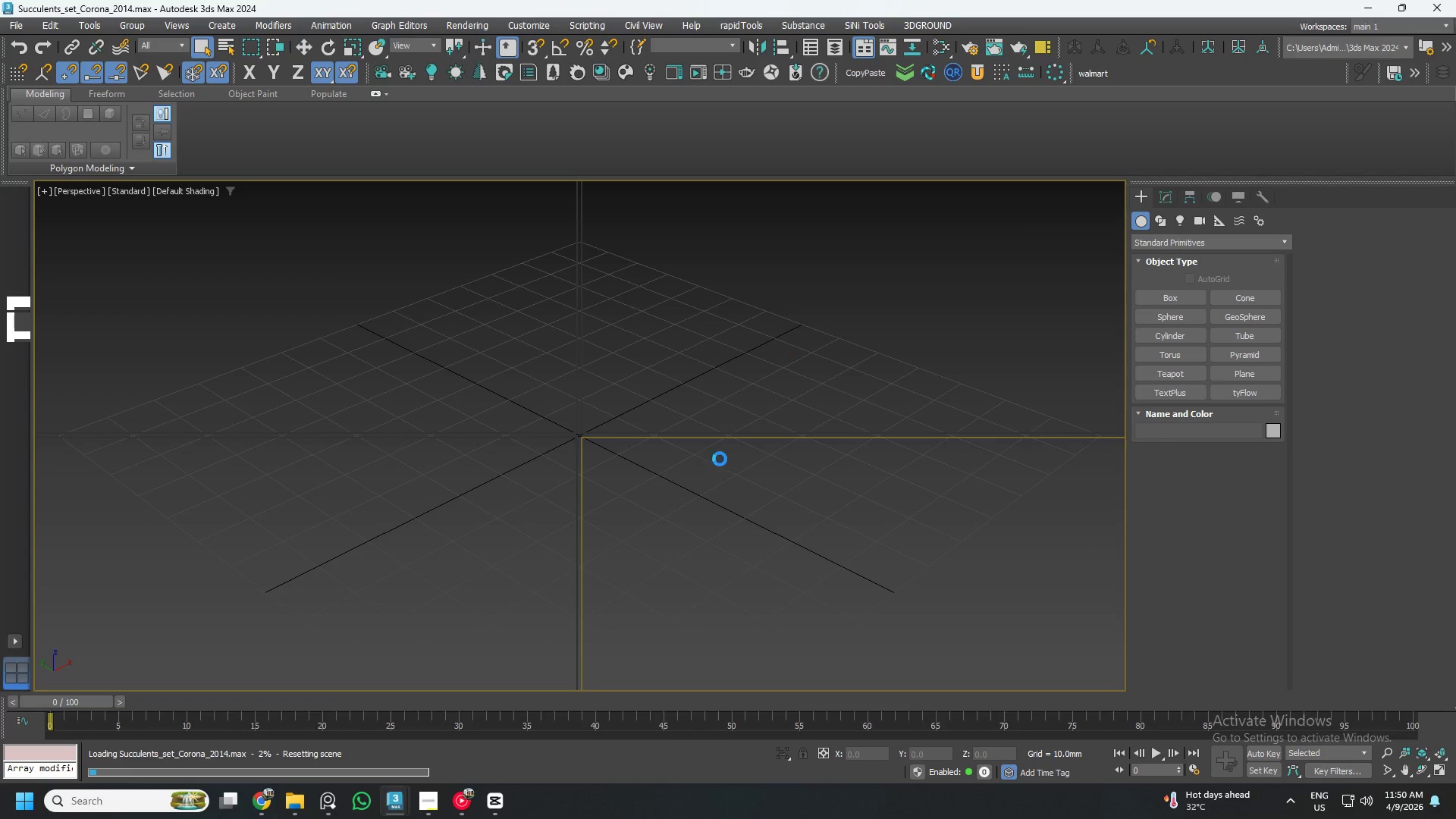 
left_click([783, 429])
 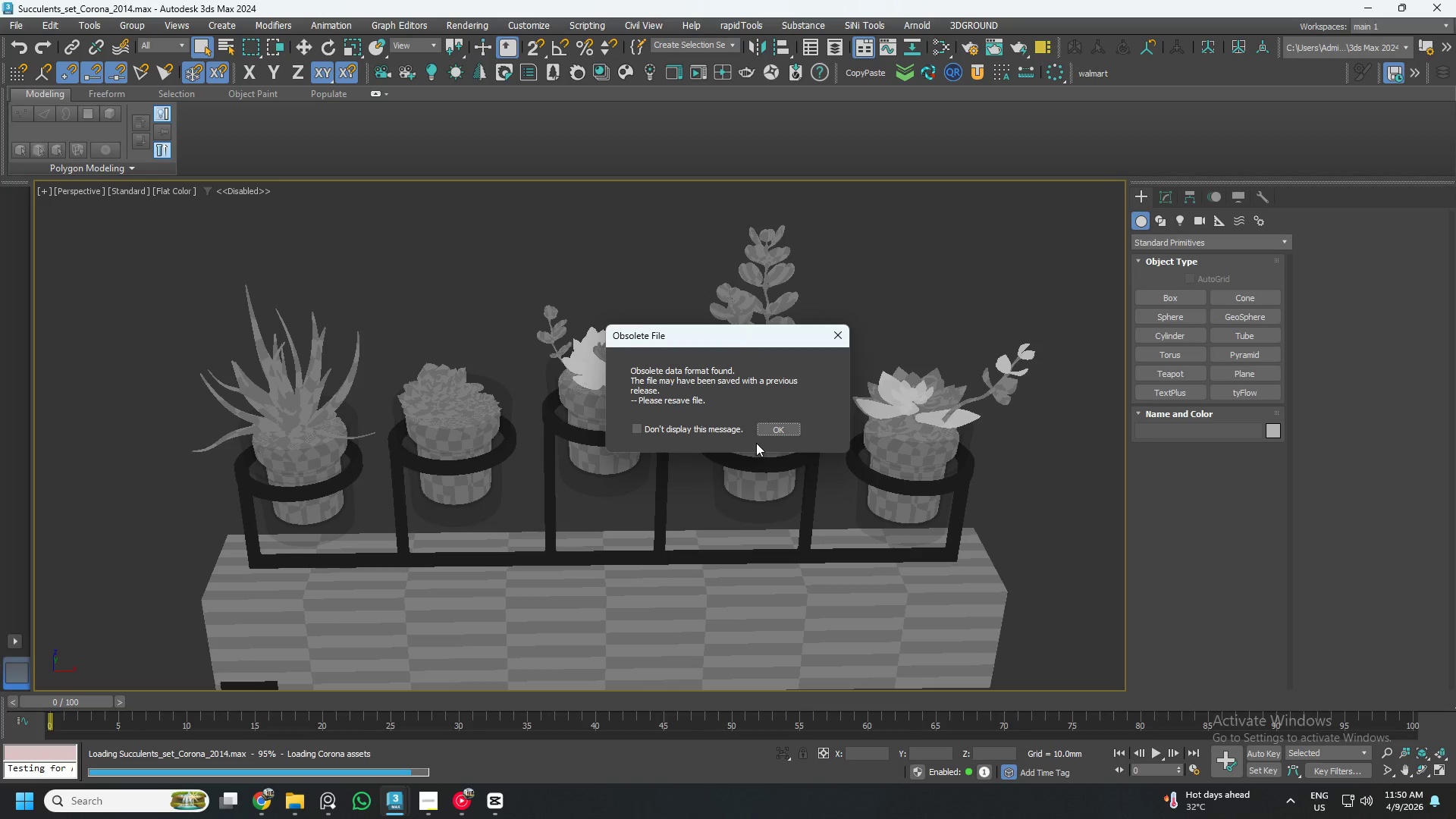 
left_click([767, 431])
 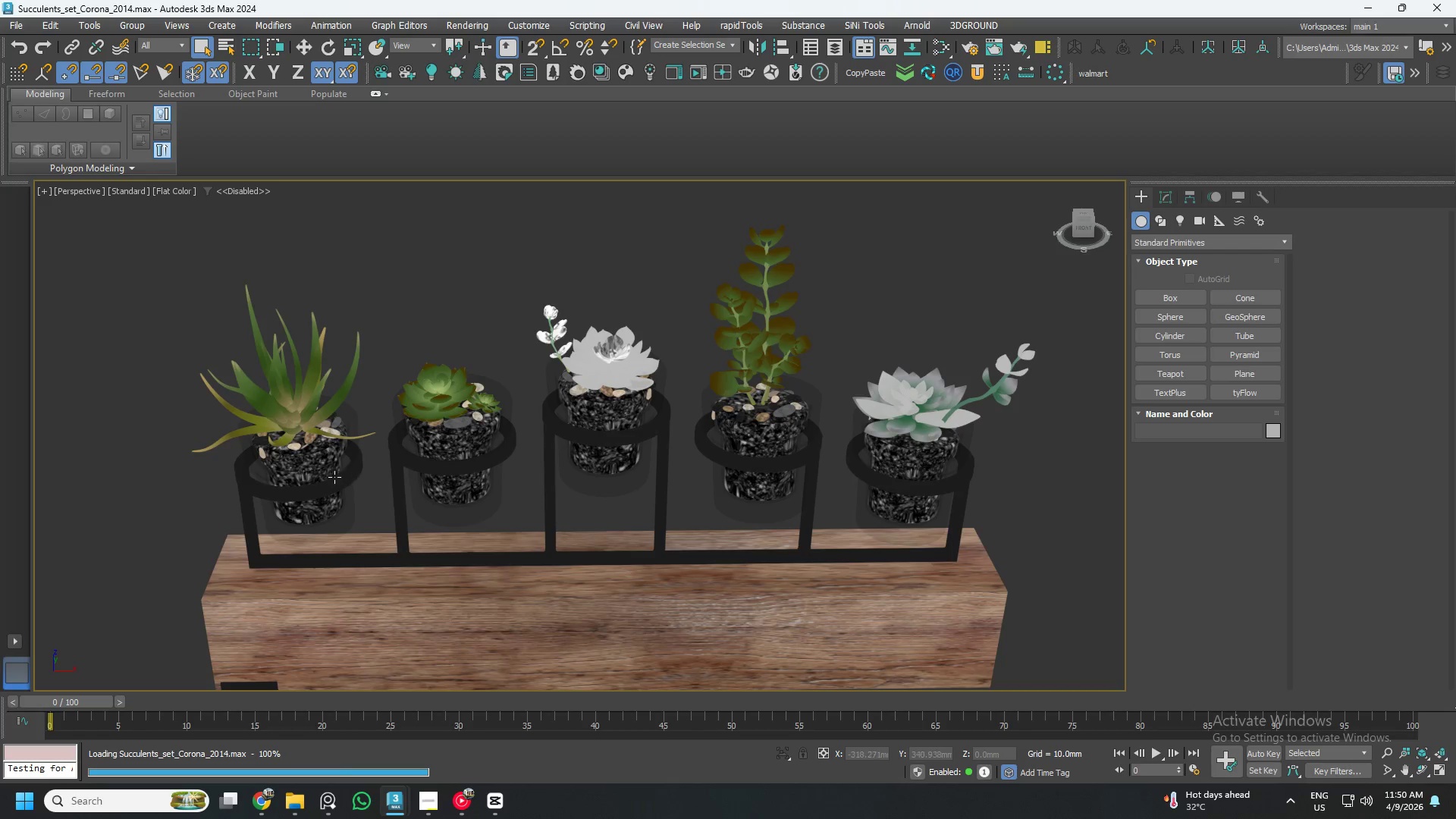 
scroll: coordinate [278, 441], scroll_direction: up, amount: 4.0
 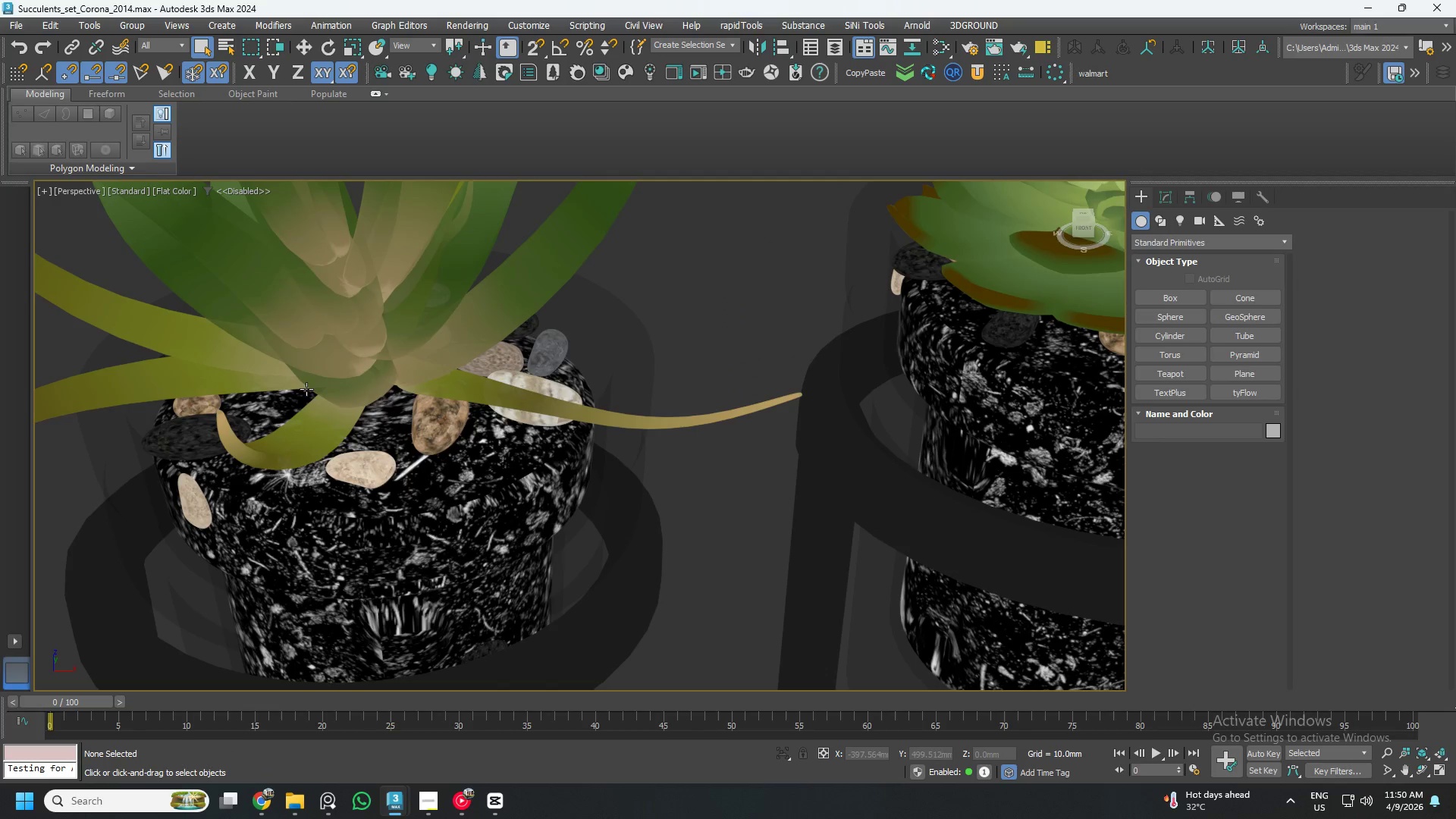 
left_click([306, 383])
 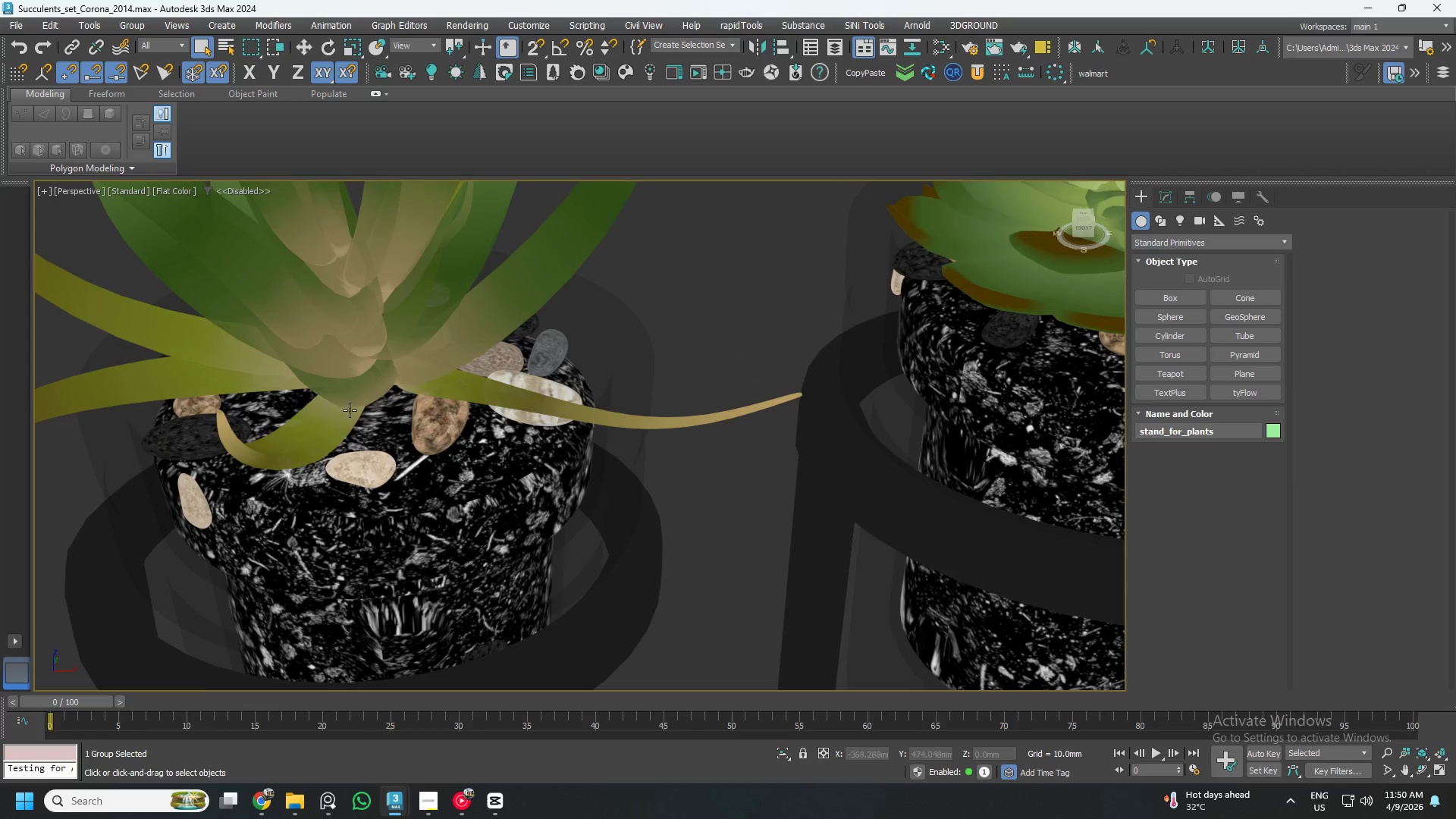 
scroll: coordinate [388, 454], scroll_direction: down, amount: 5.0
 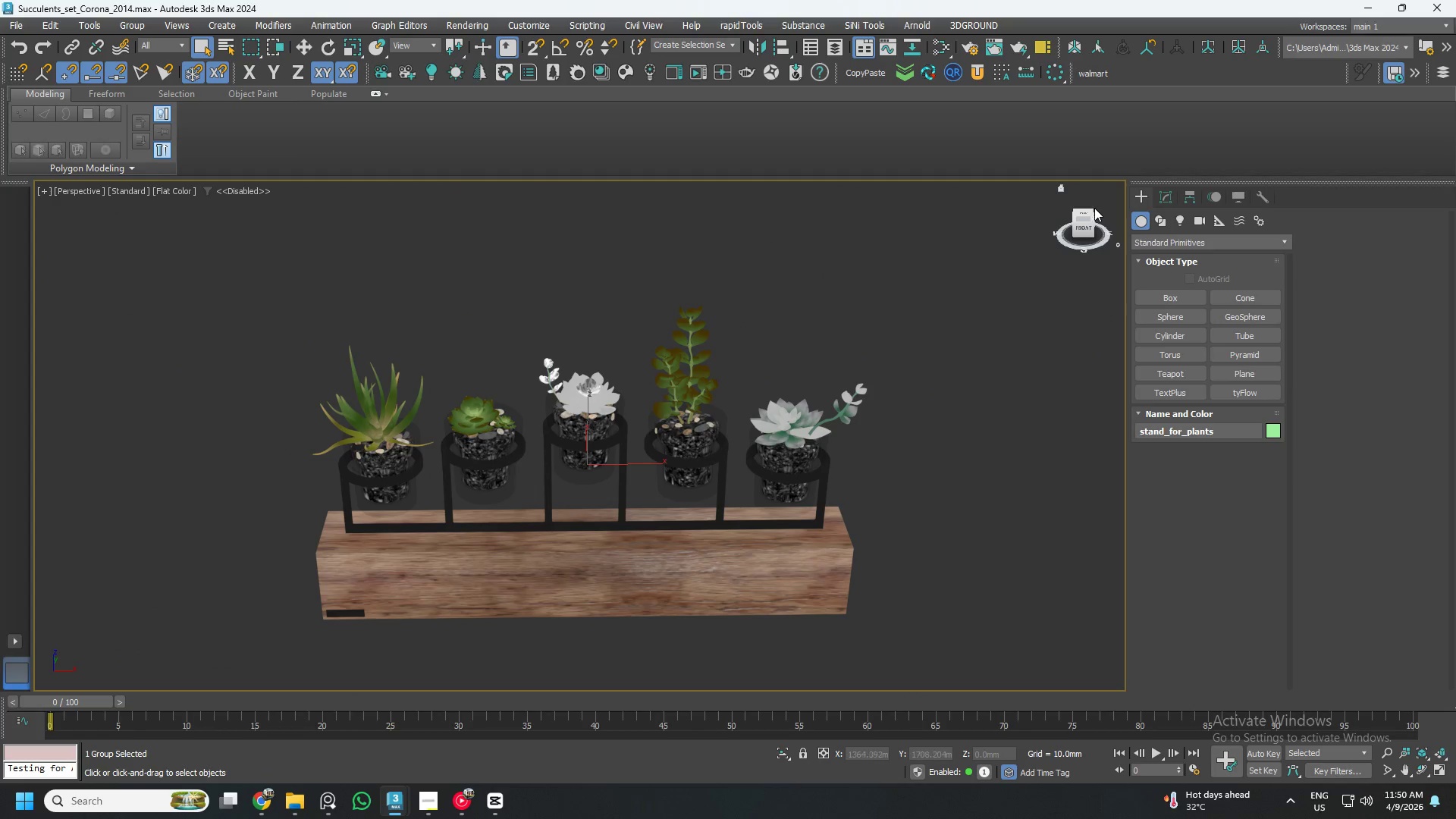 
left_click_drag(start_coordinate=[1083, 218], to_coordinate=[1015, 240])
 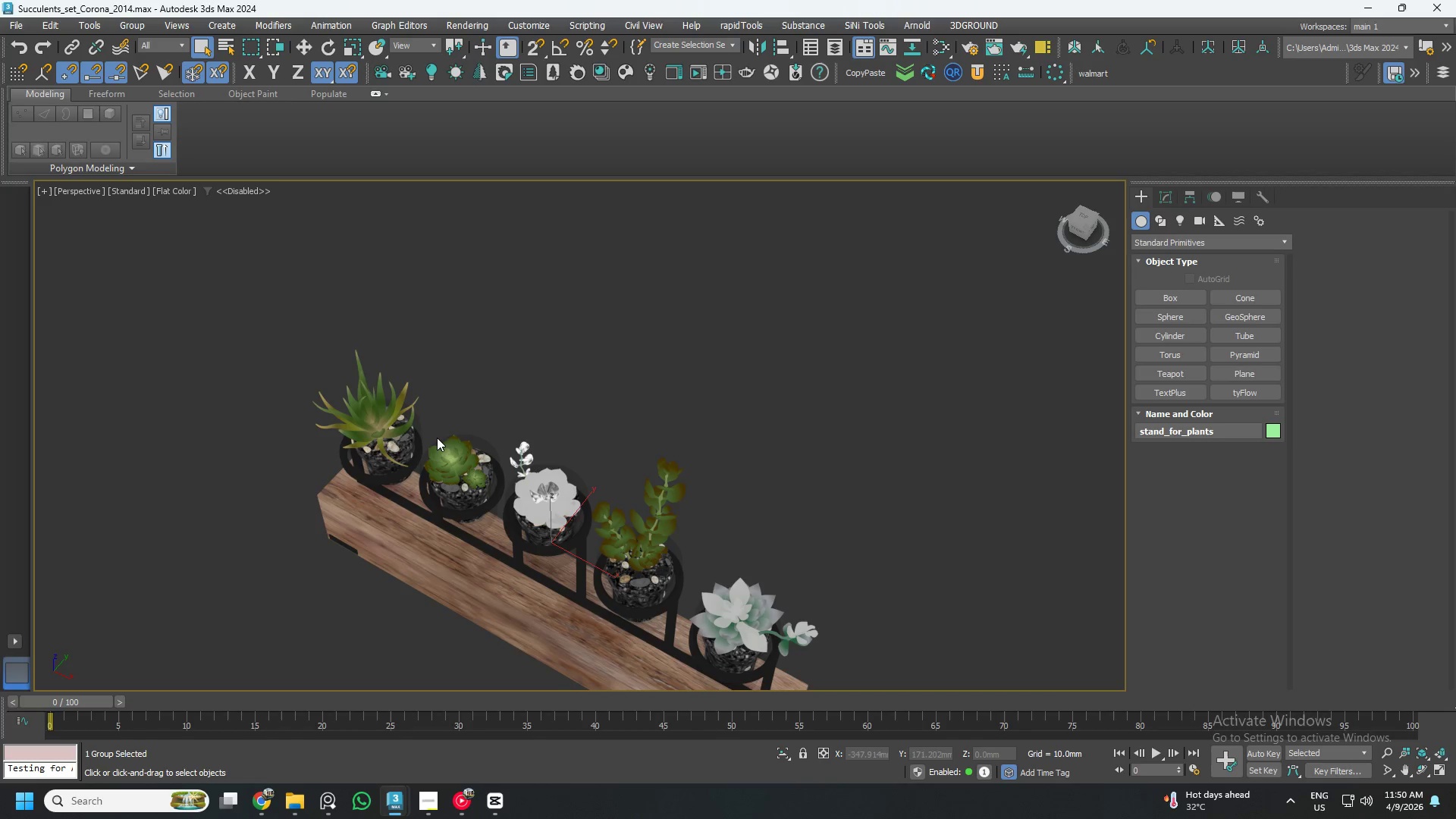 
key(U)
 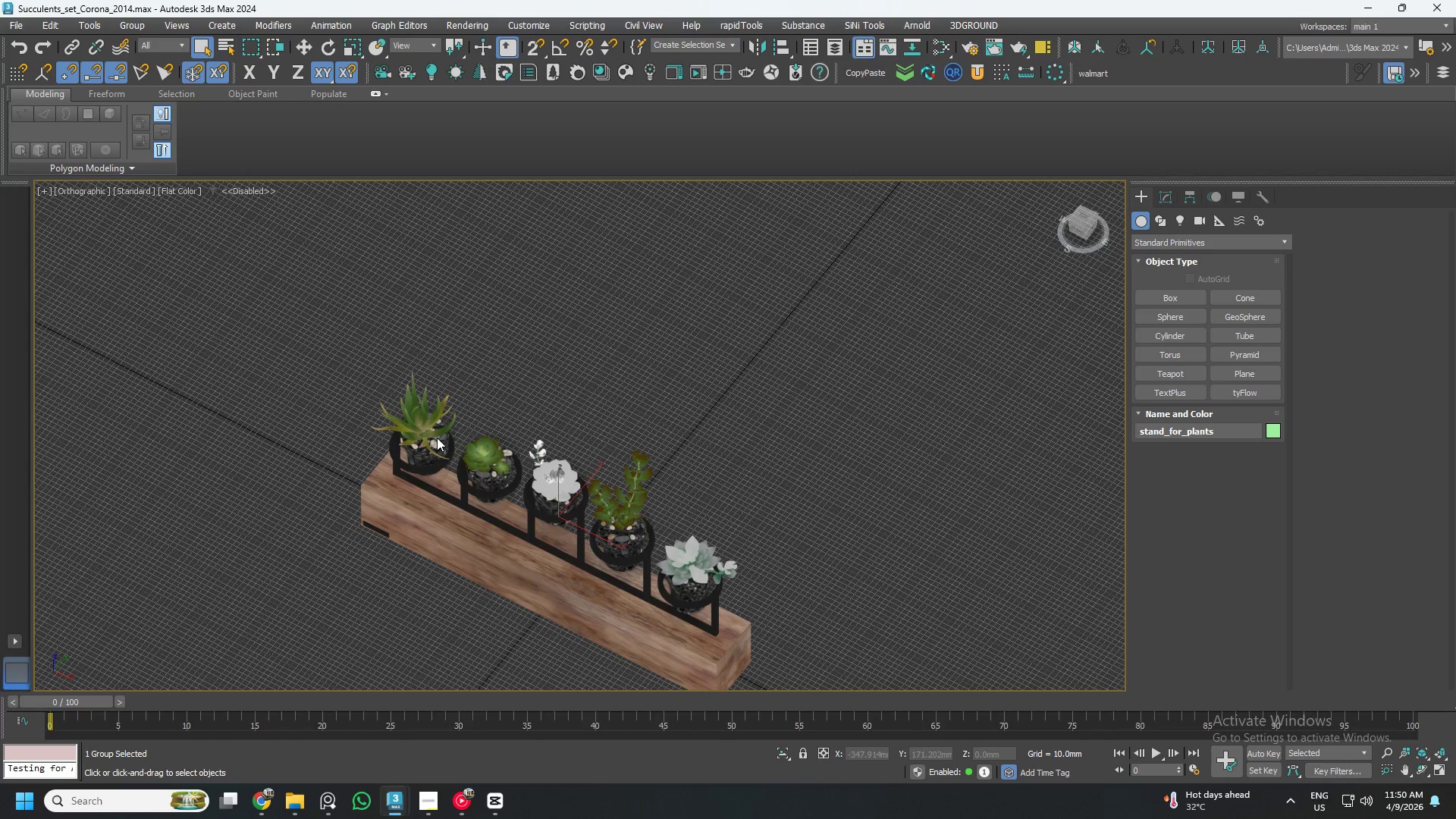 
key(F4)
 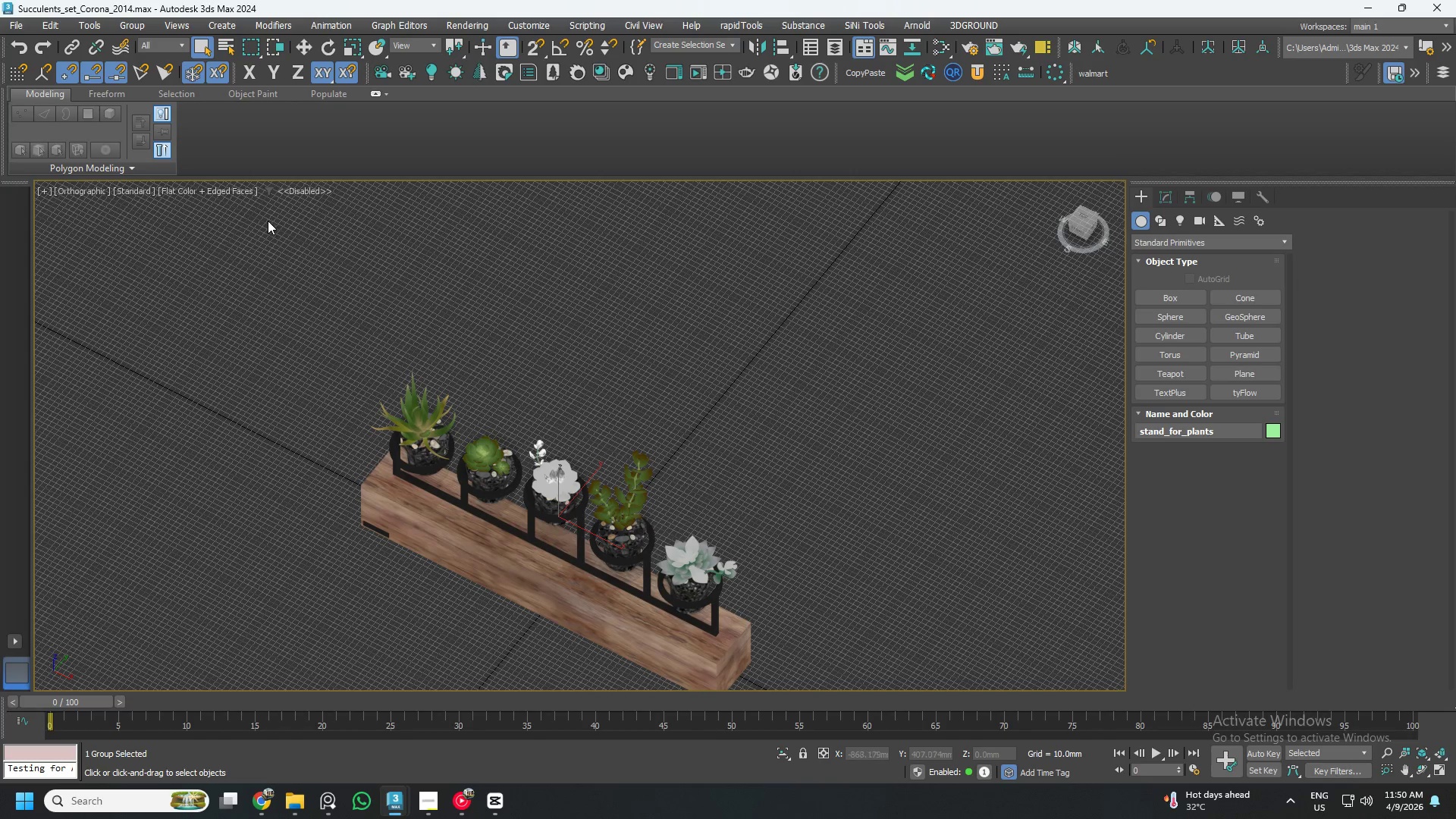 
scroll: coordinate [391, 410], scroll_direction: up, amount: 6.0
 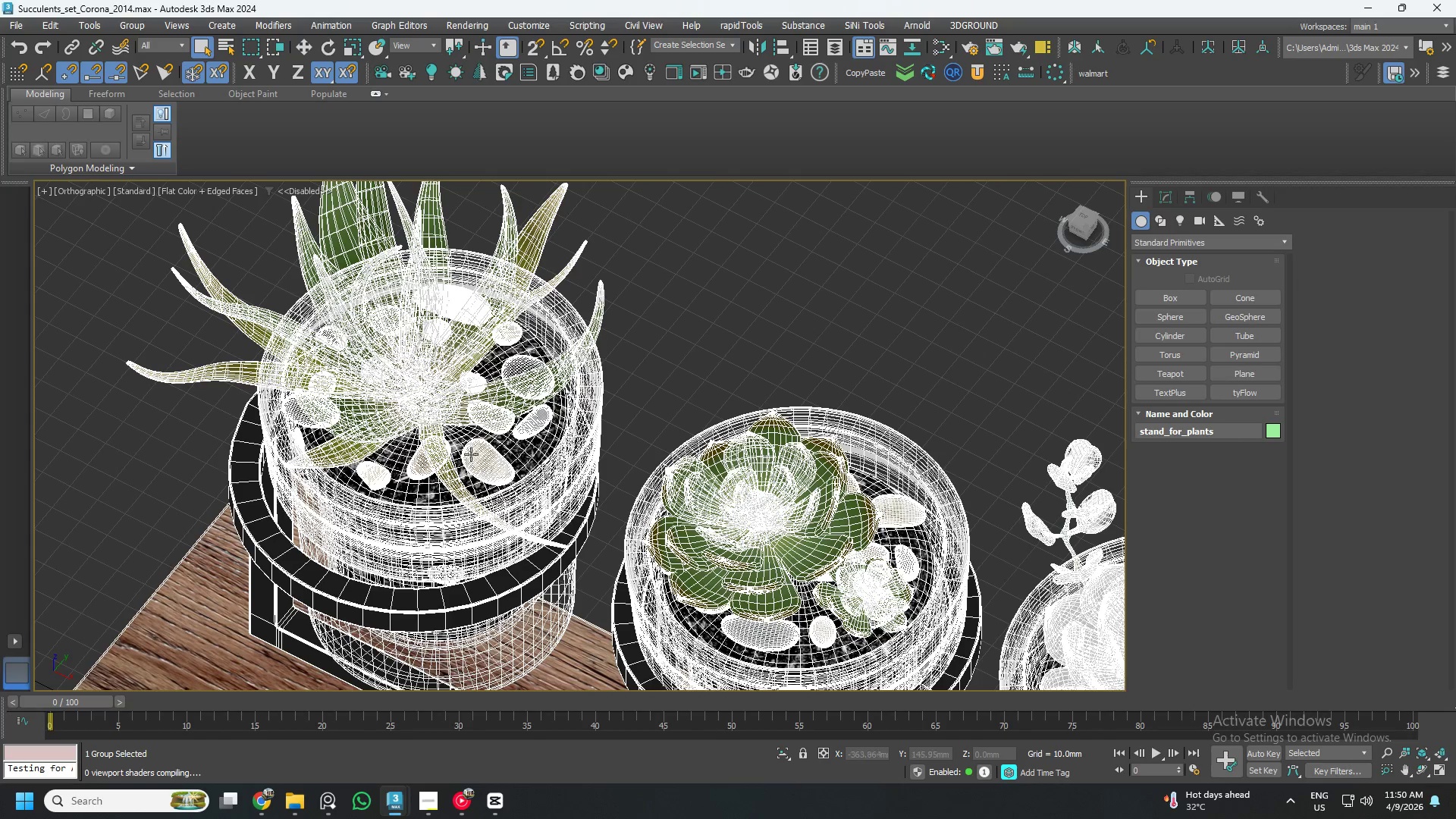 
scroll: coordinate [470, 452], scroll_direction: down, amount: 4.0
 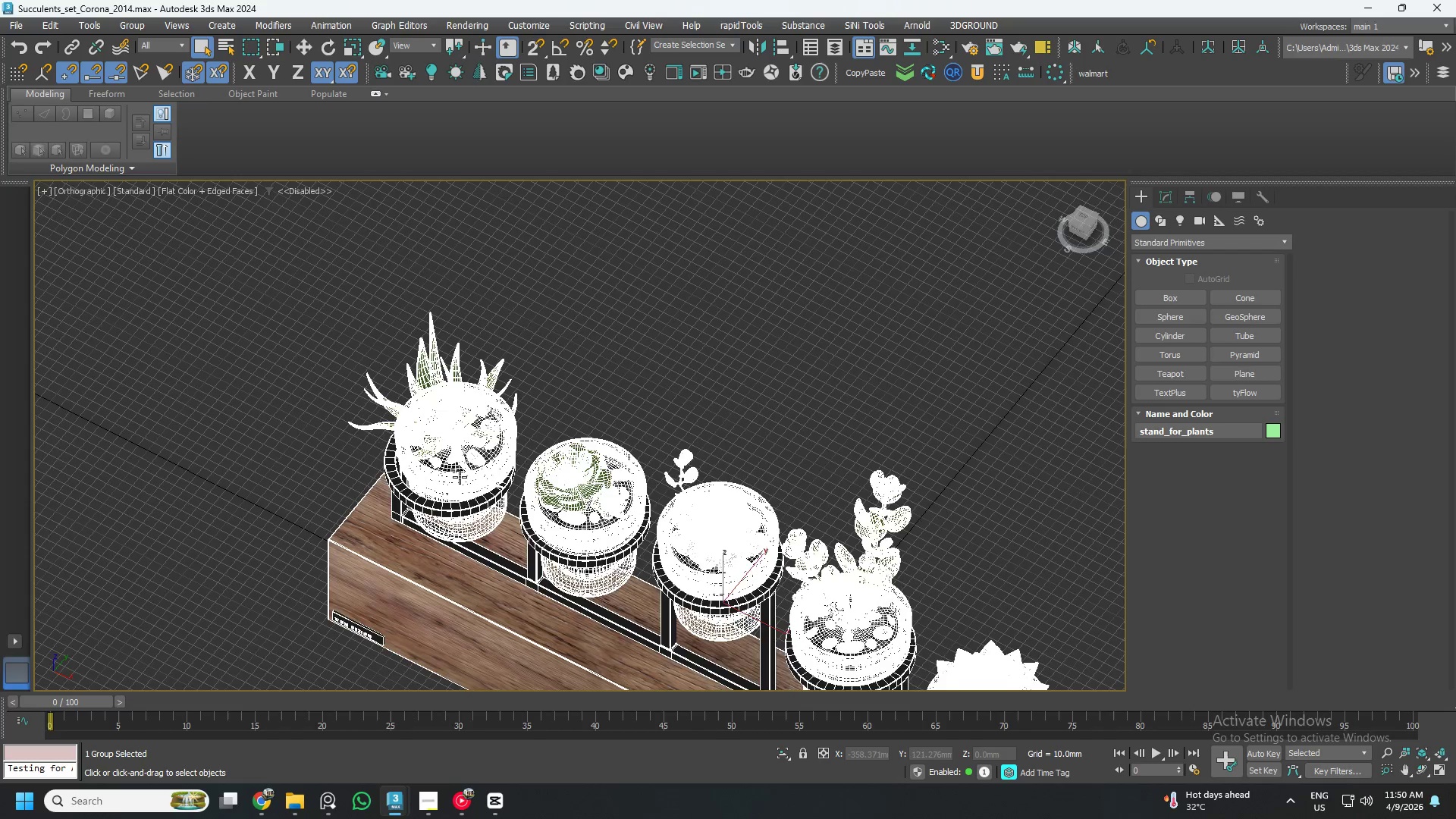 
hold_key(key=AltLeft, duration=0.42)
 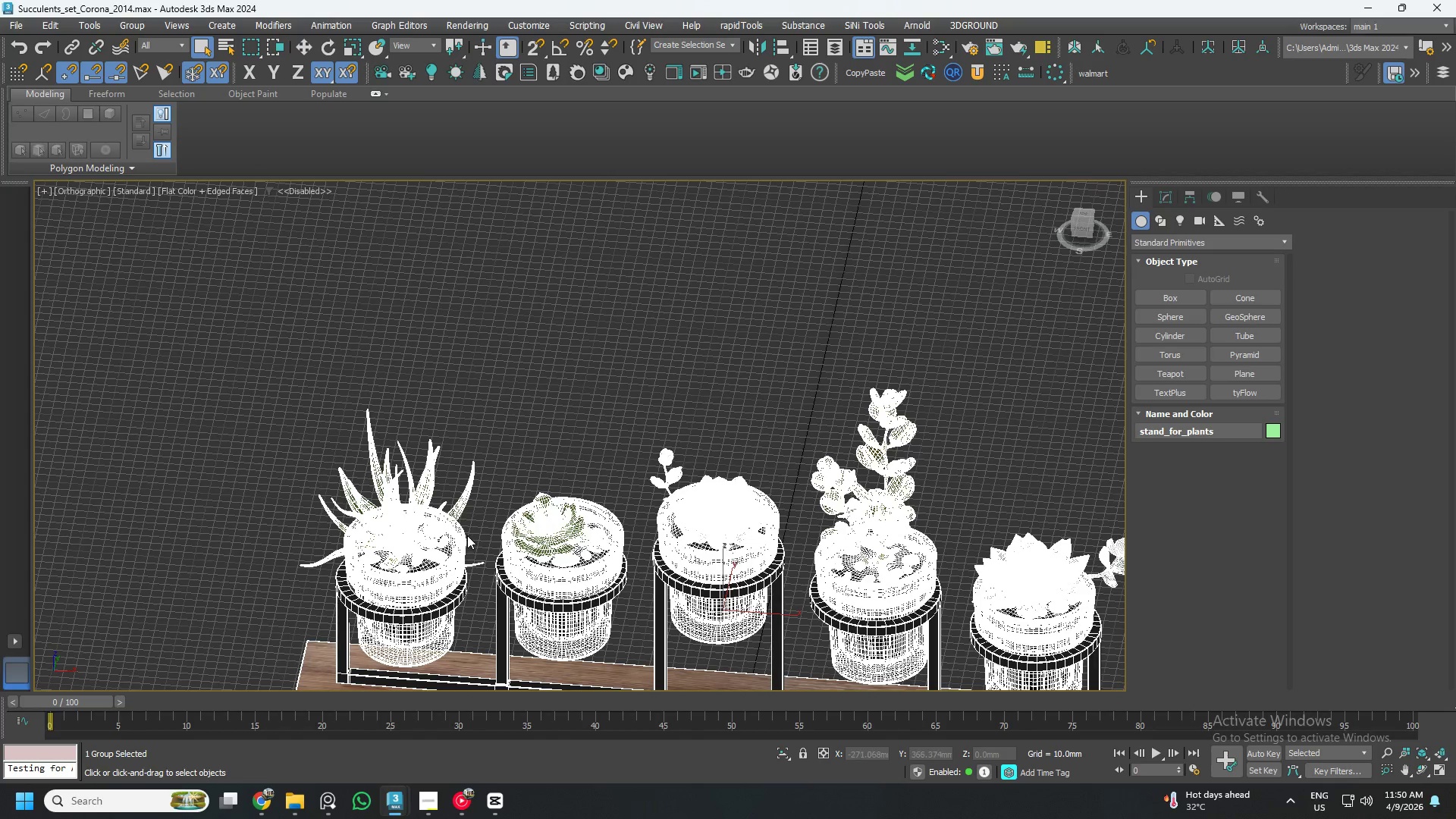 
key(G)
 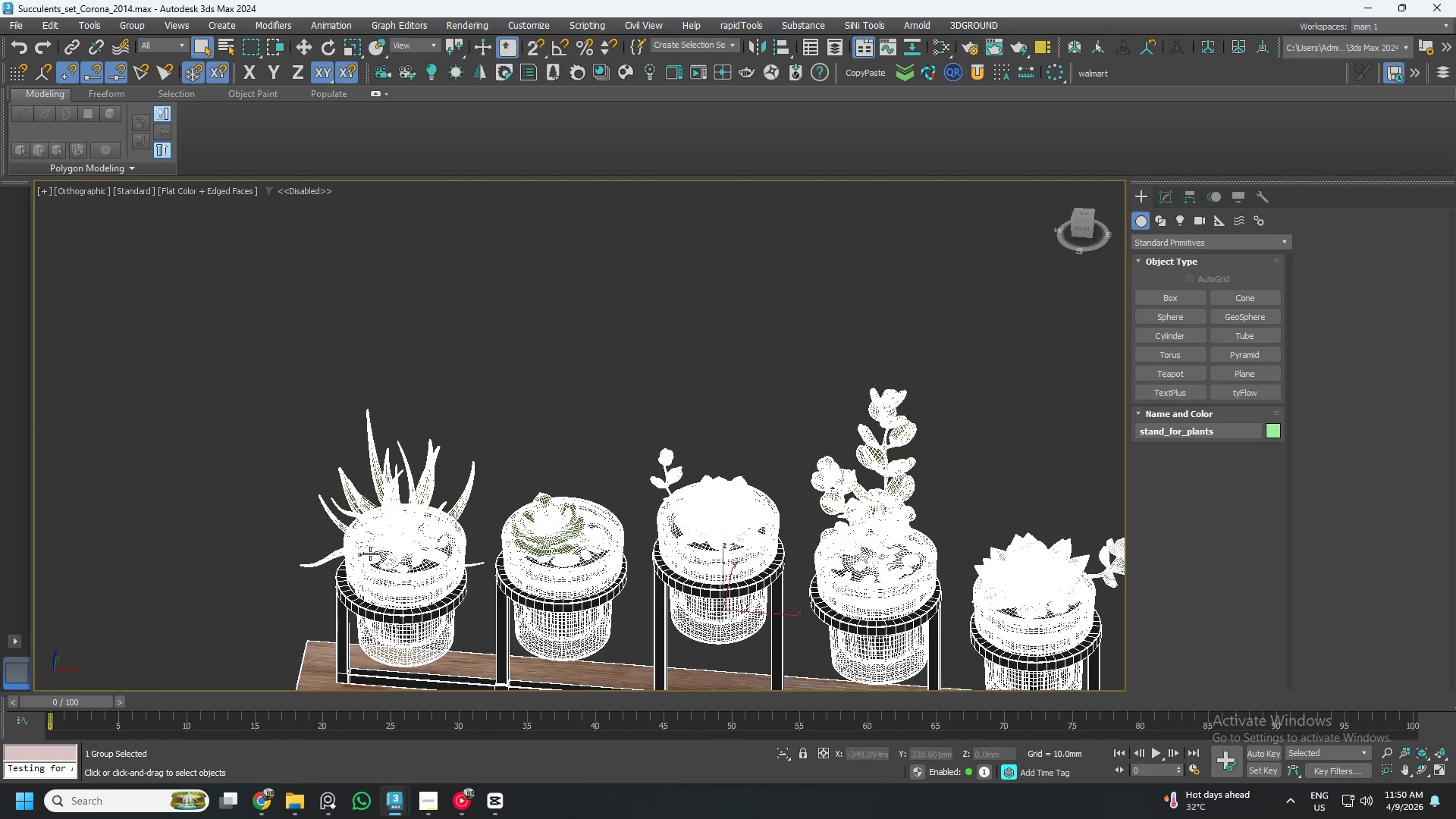 
scroll: coordinate [448, 554], scroll_direction: up, amount: 2.0
 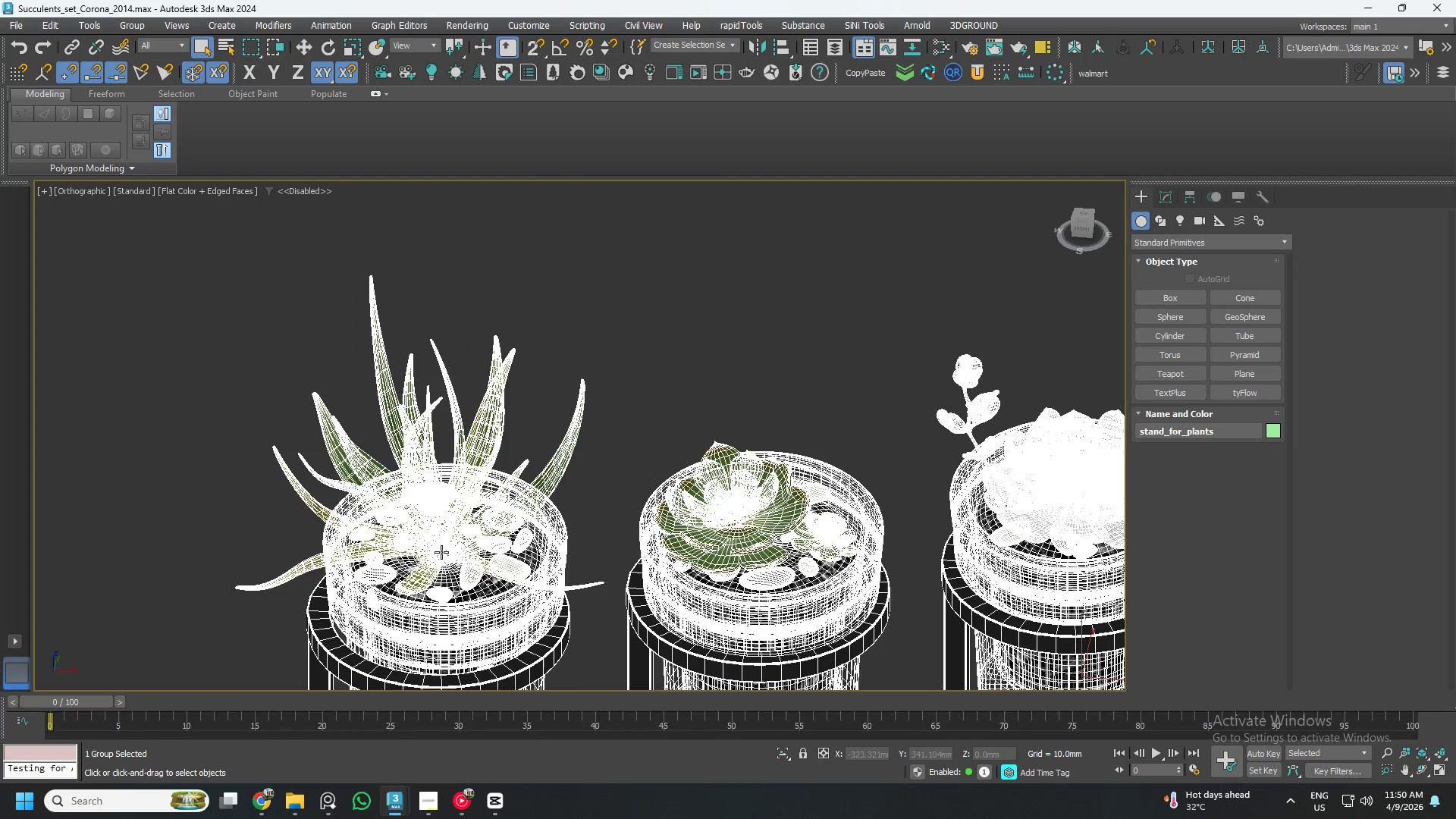 
key(F4)
 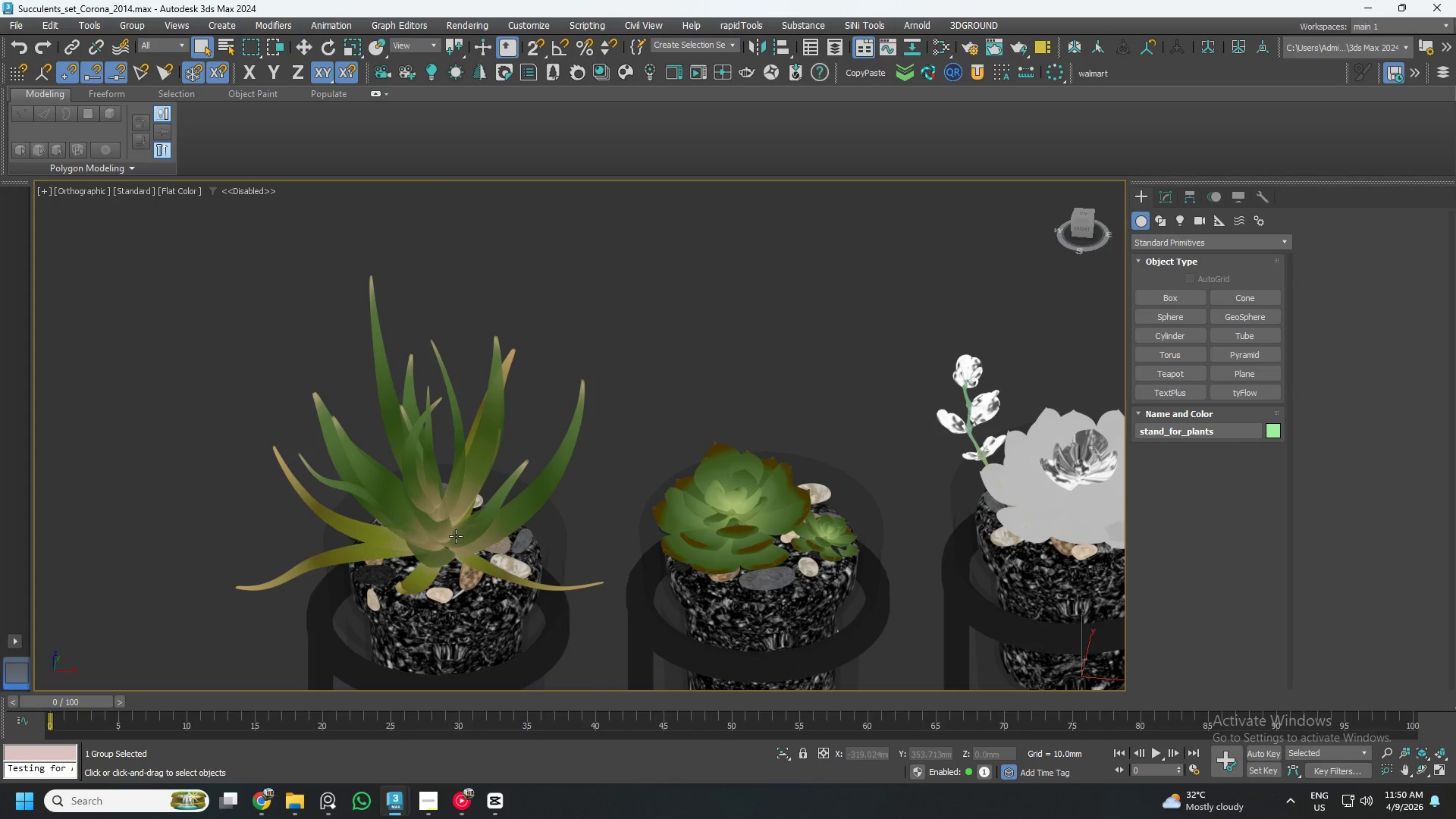 
scroll: coordinate [559, 528], scroll_direction: down, amount: 3.0
 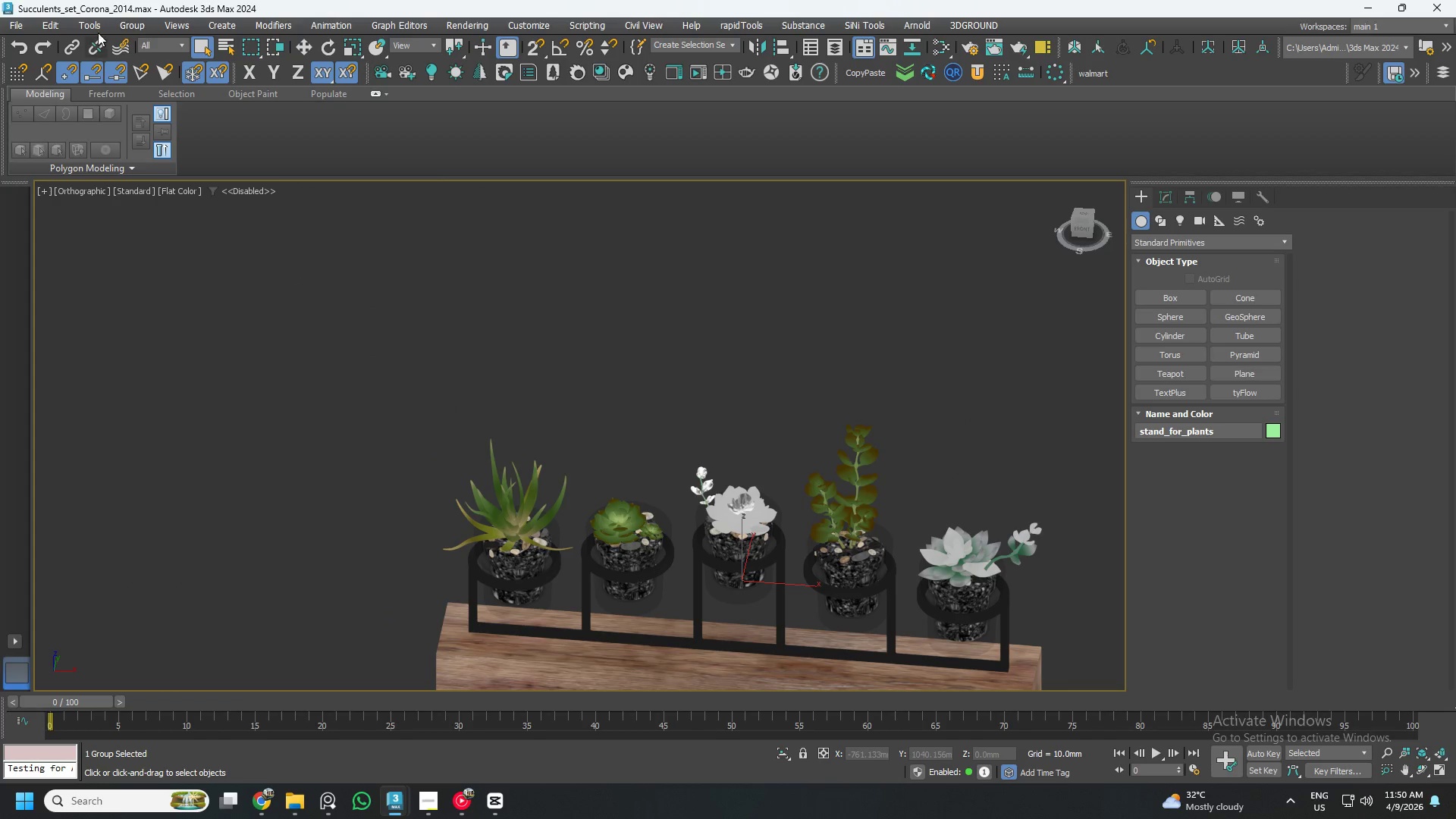 
left_click([129, 24])
 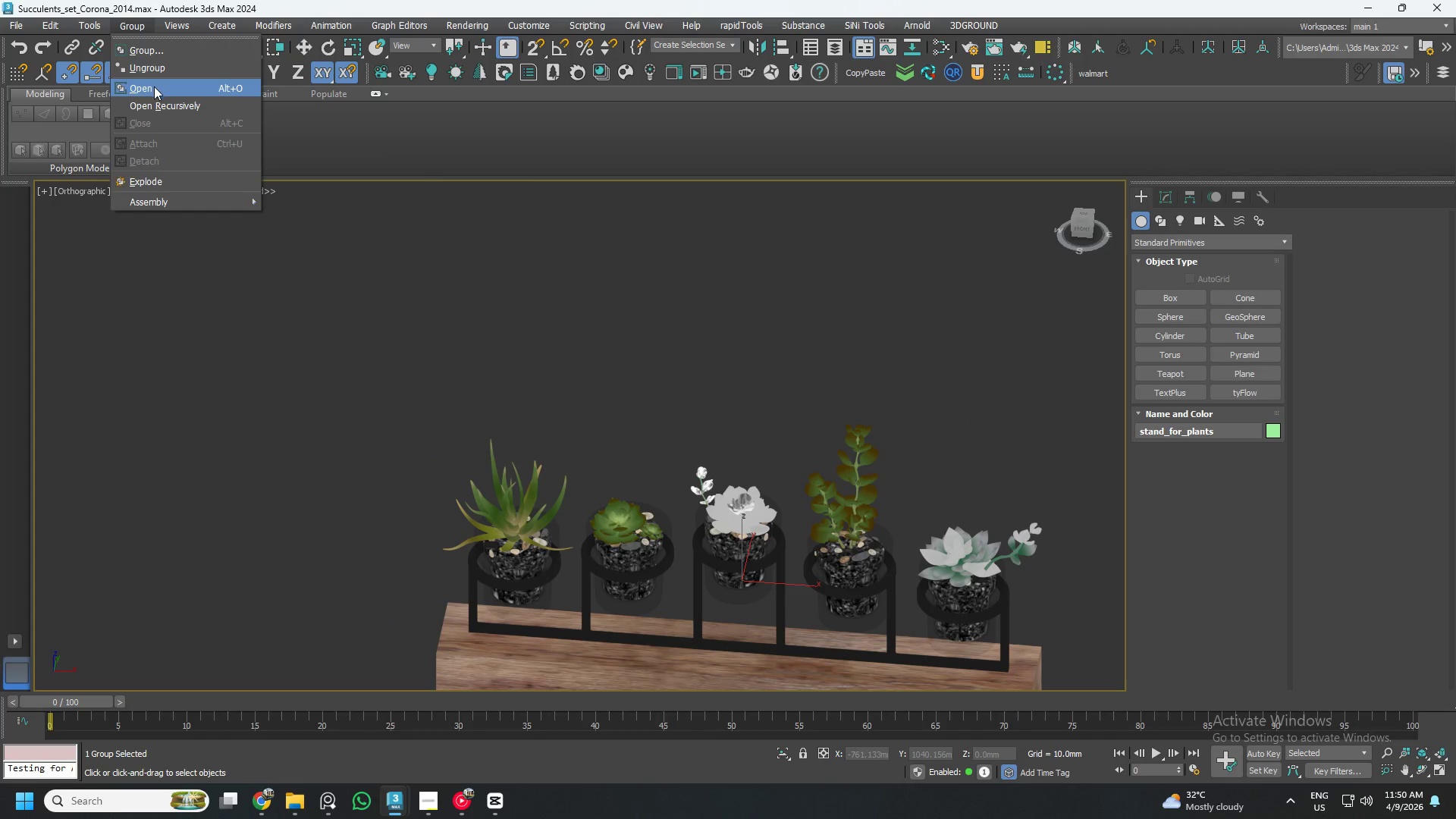 
left_click([154, 86])
 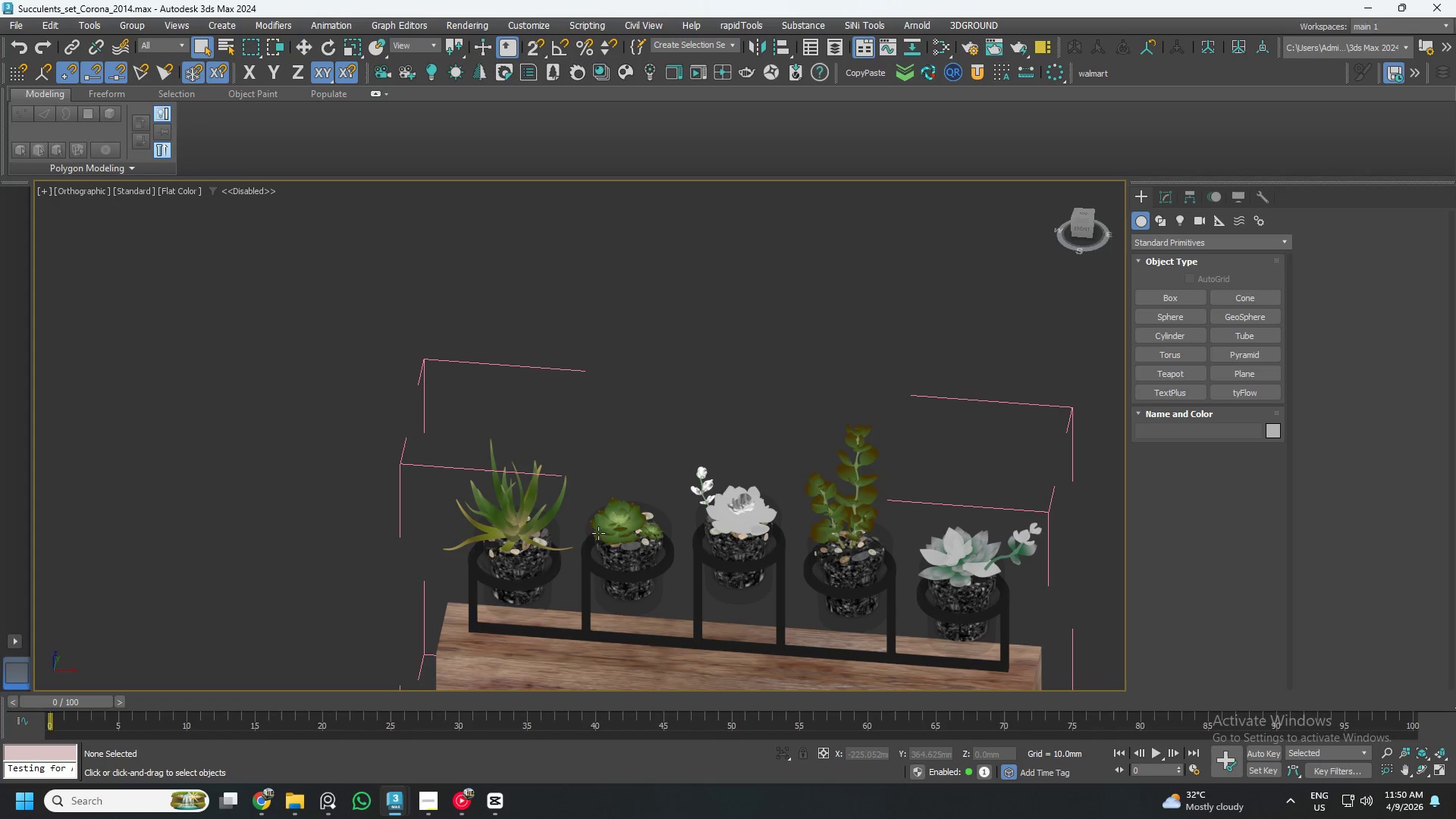 
scroll: coordinate [524, 536], scroll_direction: up, amount: 4.0
 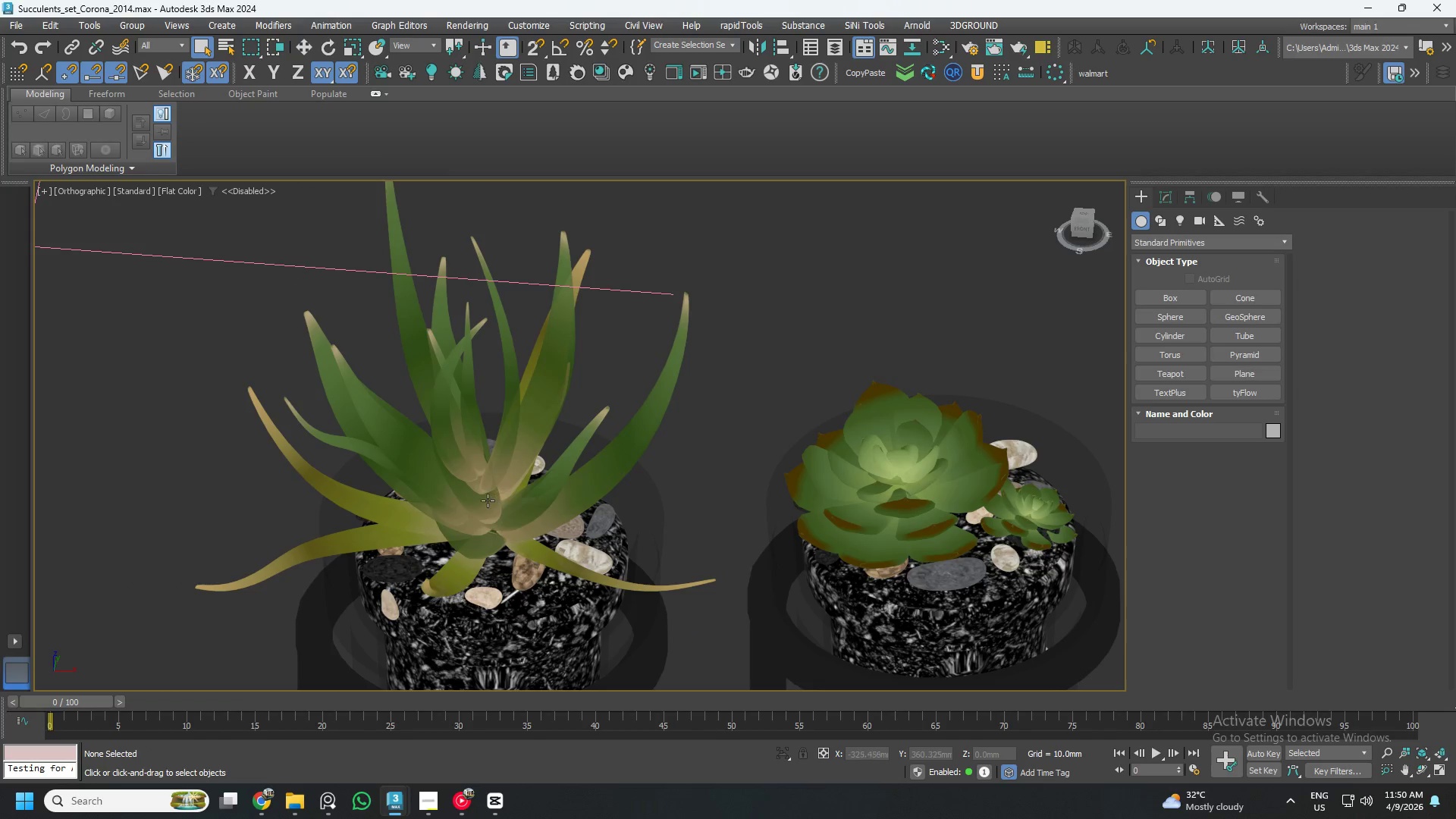 
left_click([488, 500])
 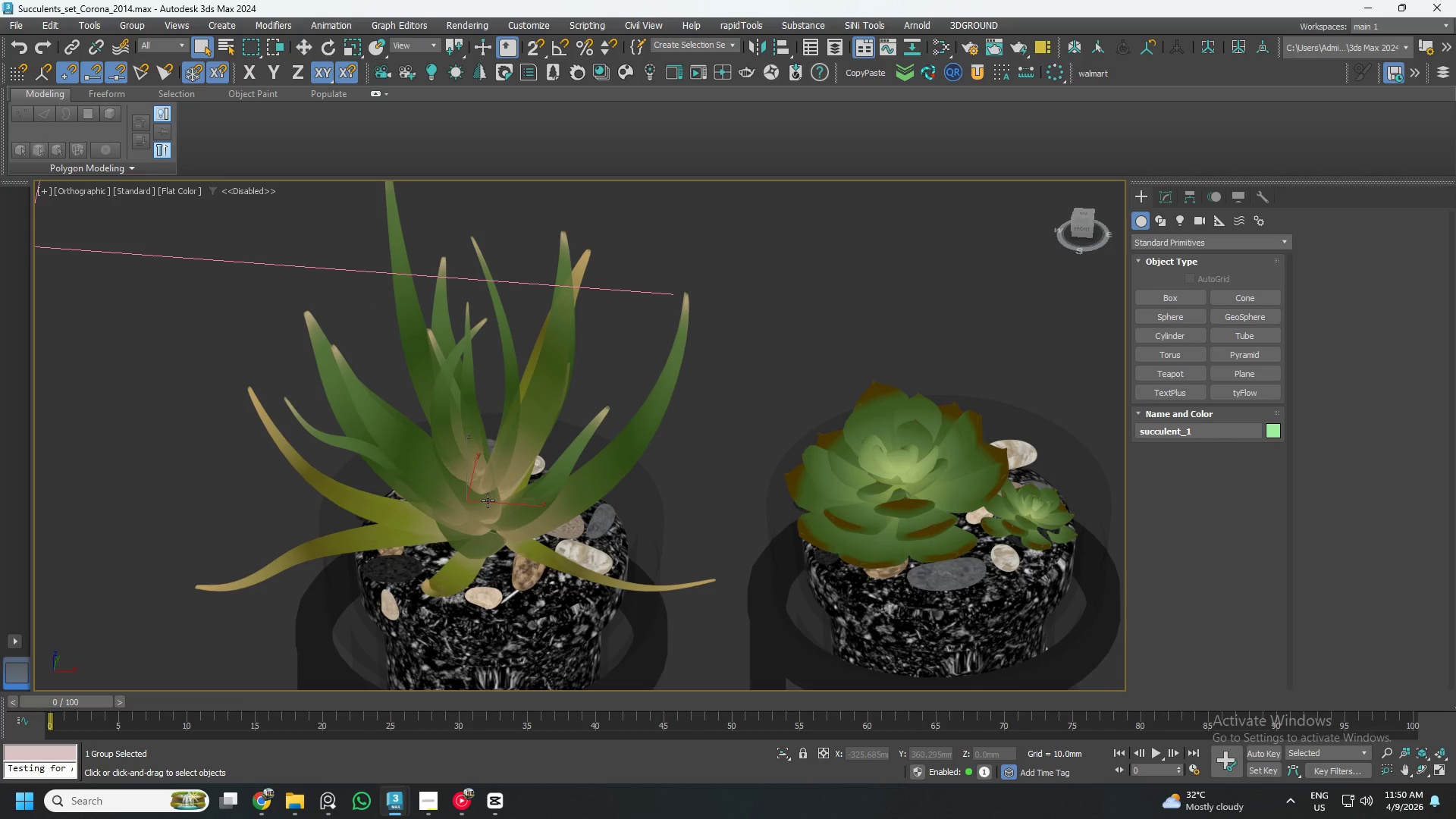 
key(F4)
 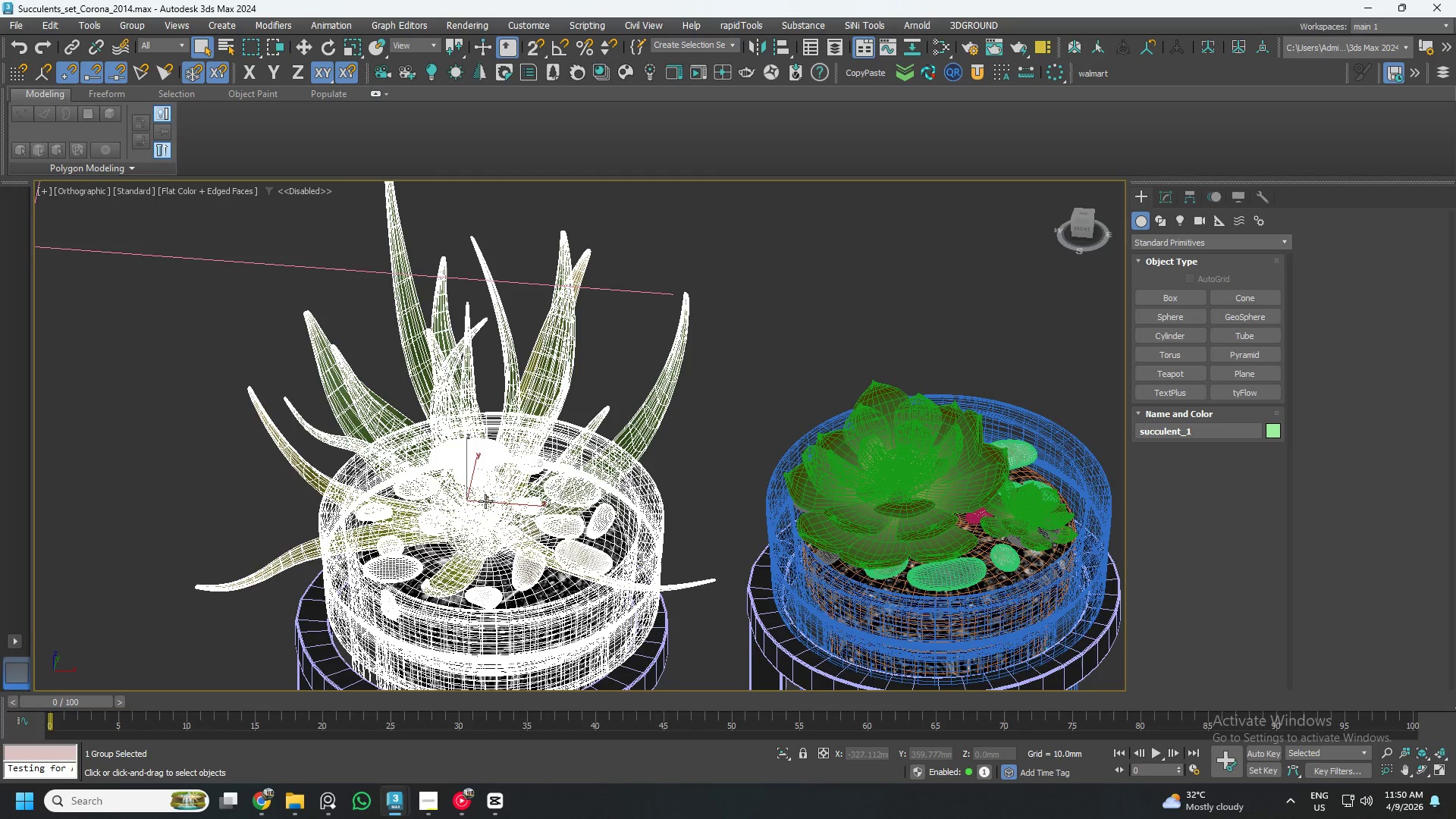 
scroll: coordinate [488, 502], scroll_direction: down, amount: 2.0
 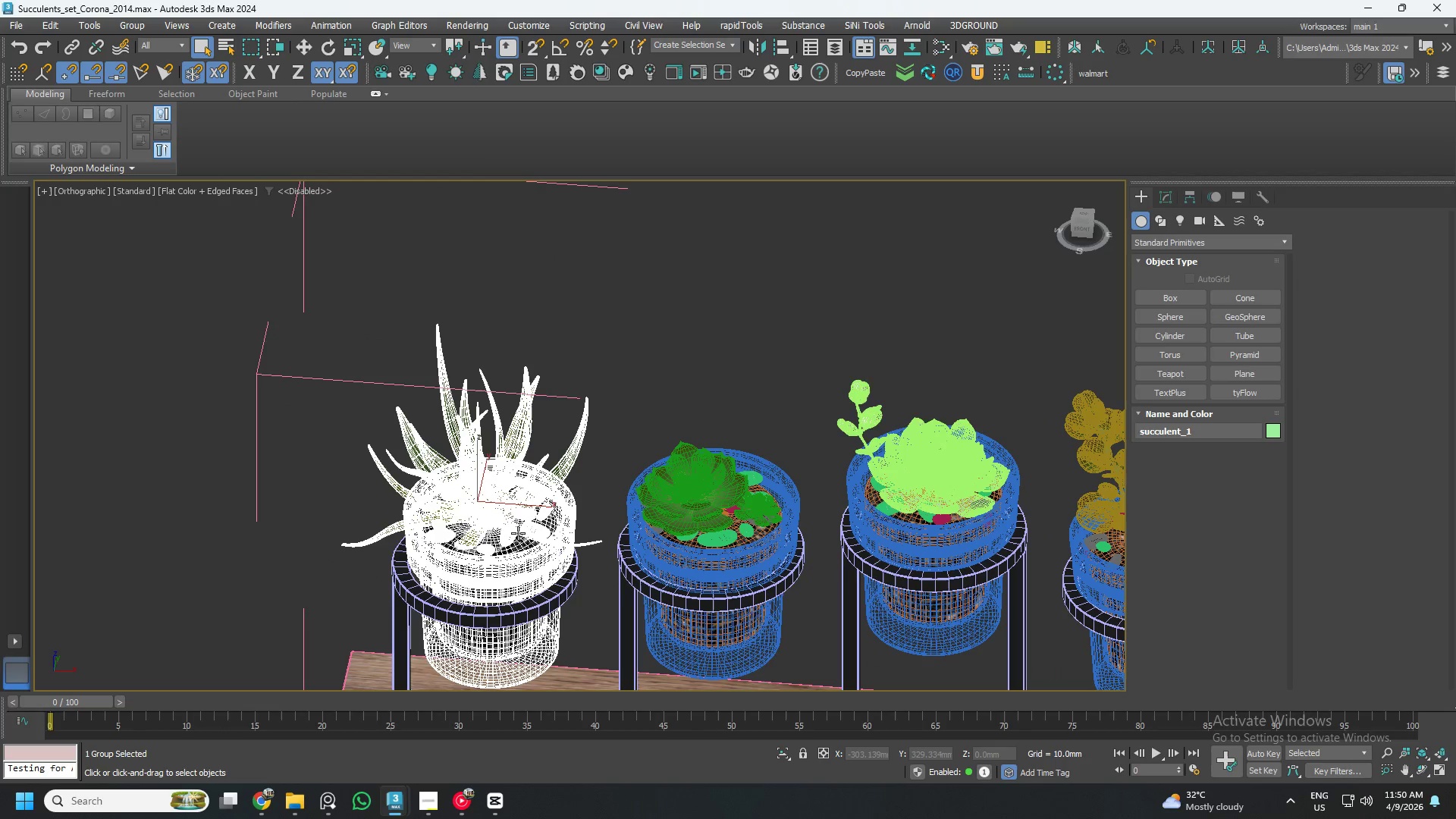 
key(W)
 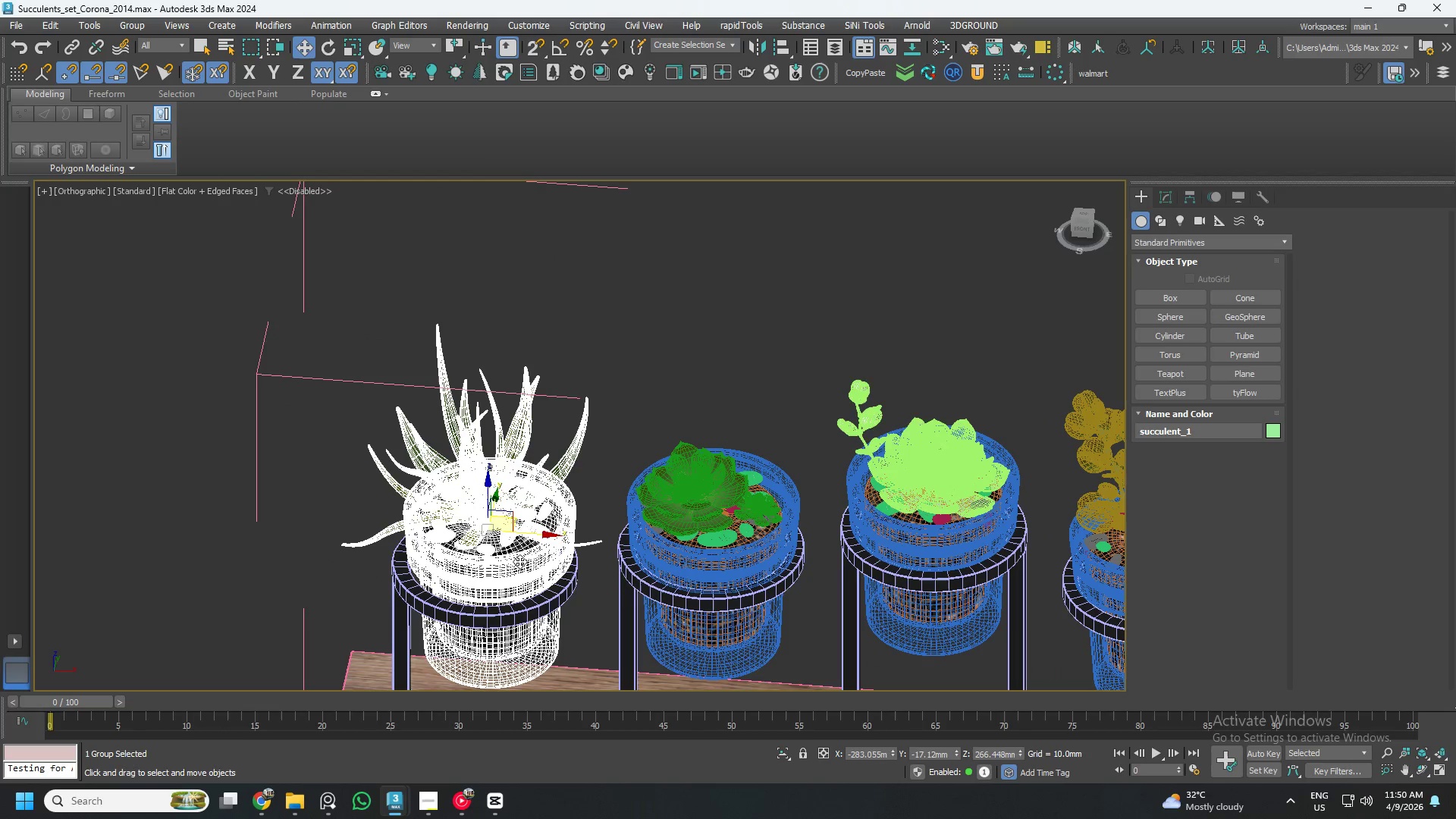 
hold_key(key=AltLeft, duration=1.5)
 